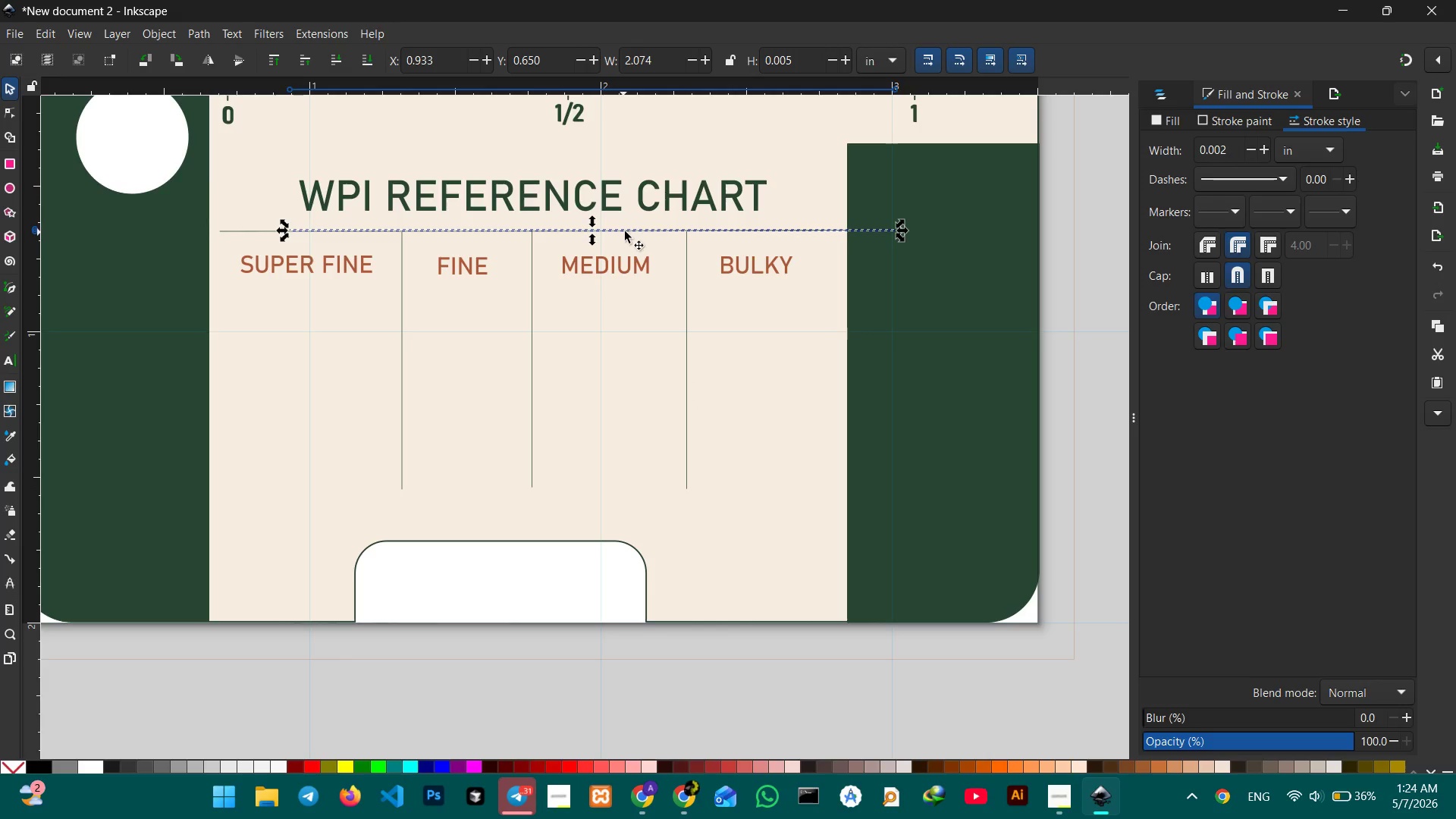 
left_click_drag(start_coordinate=[627, 231], to_coordinate=[554, 288])
 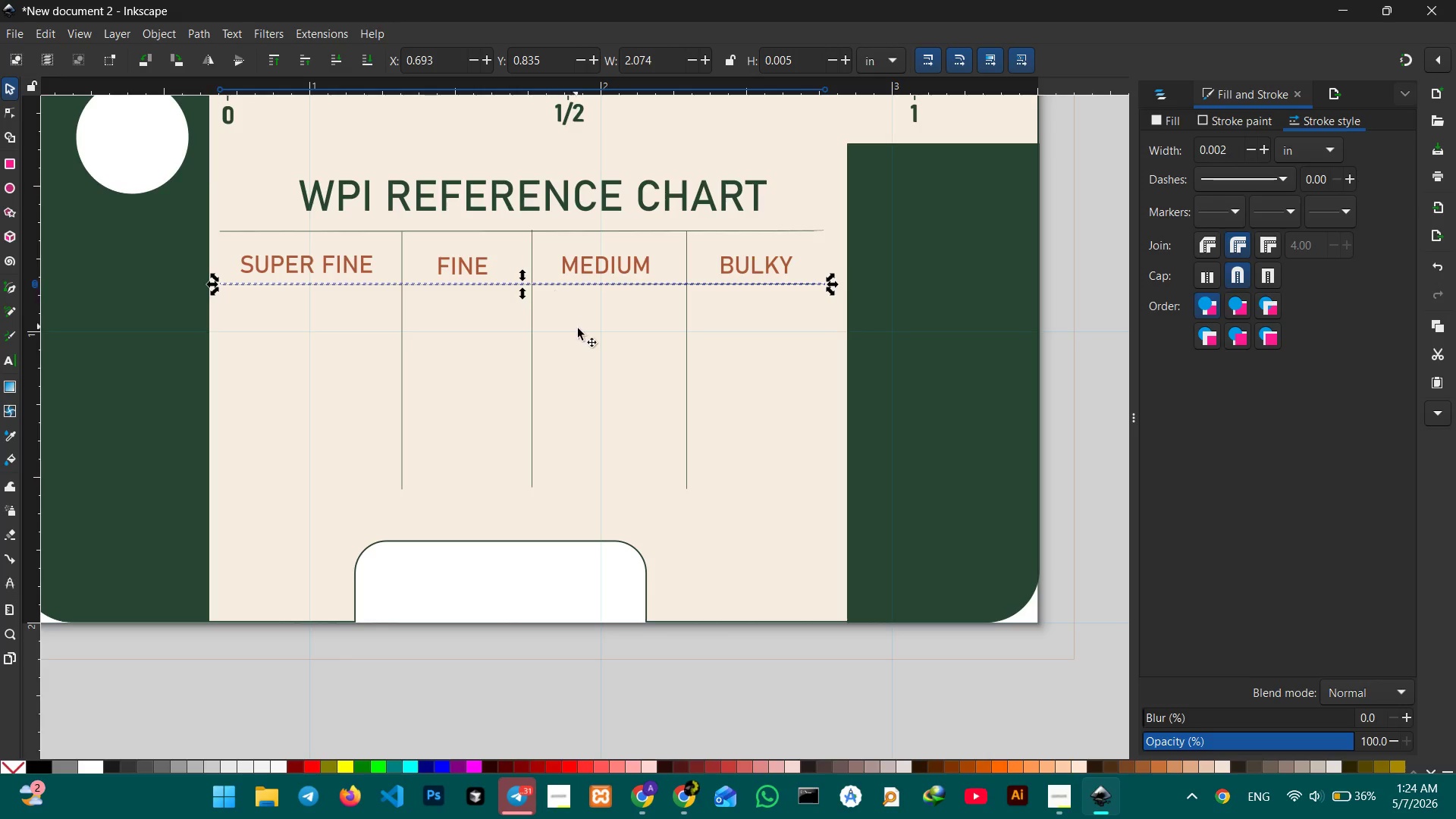 
left_click([578, 328])
 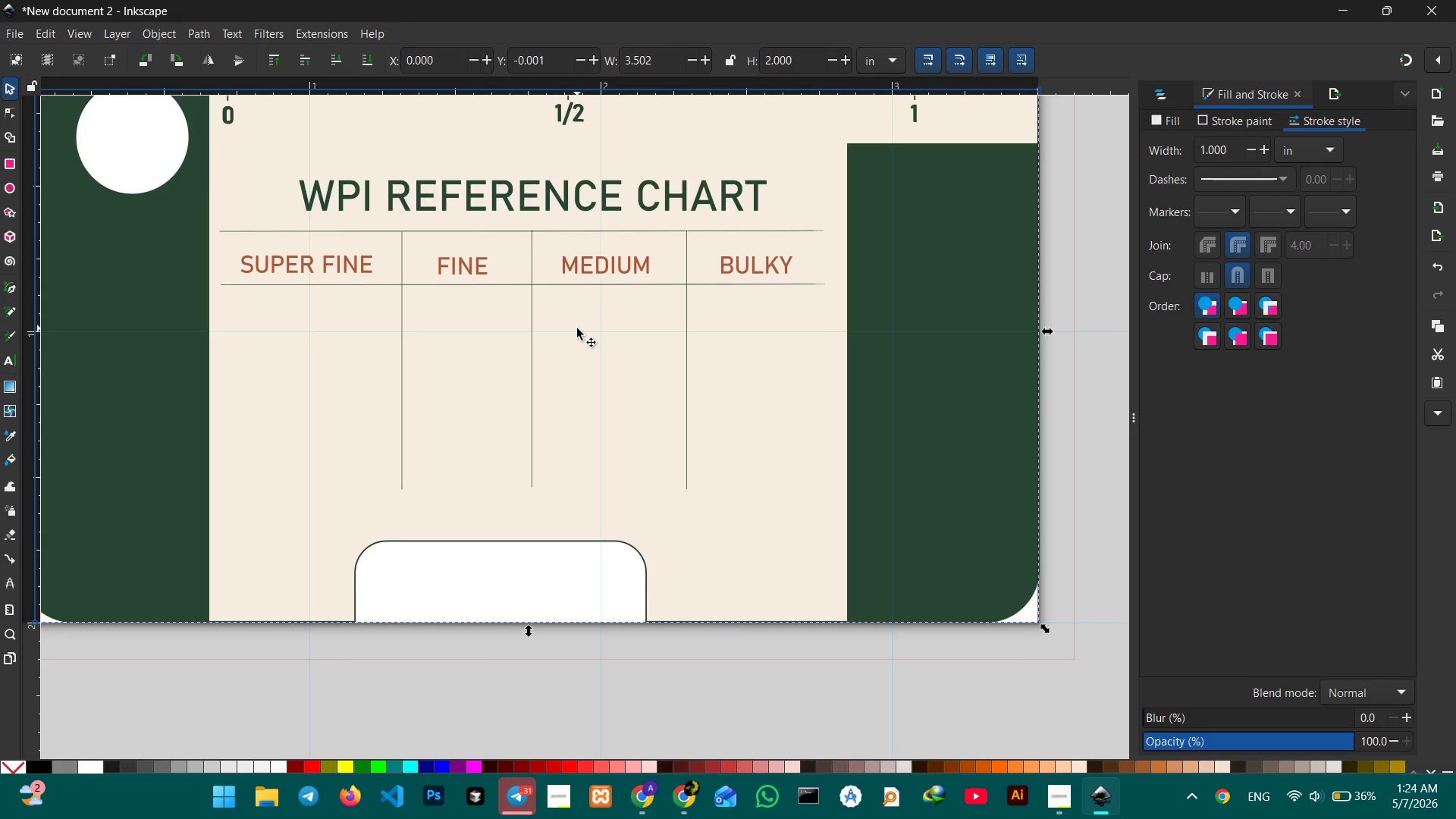 
wait(8.91)
 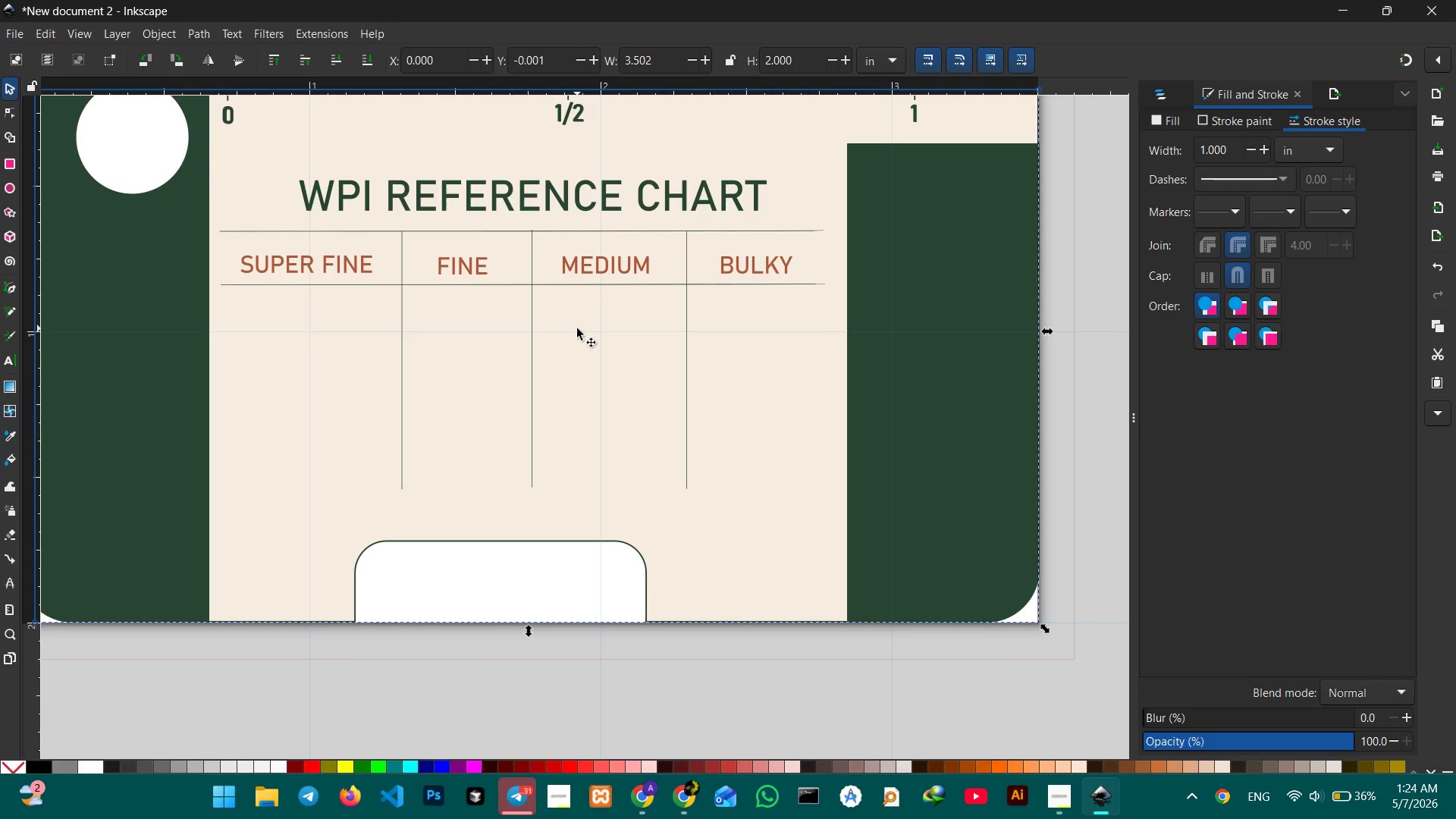 
left_click([398, 325])
 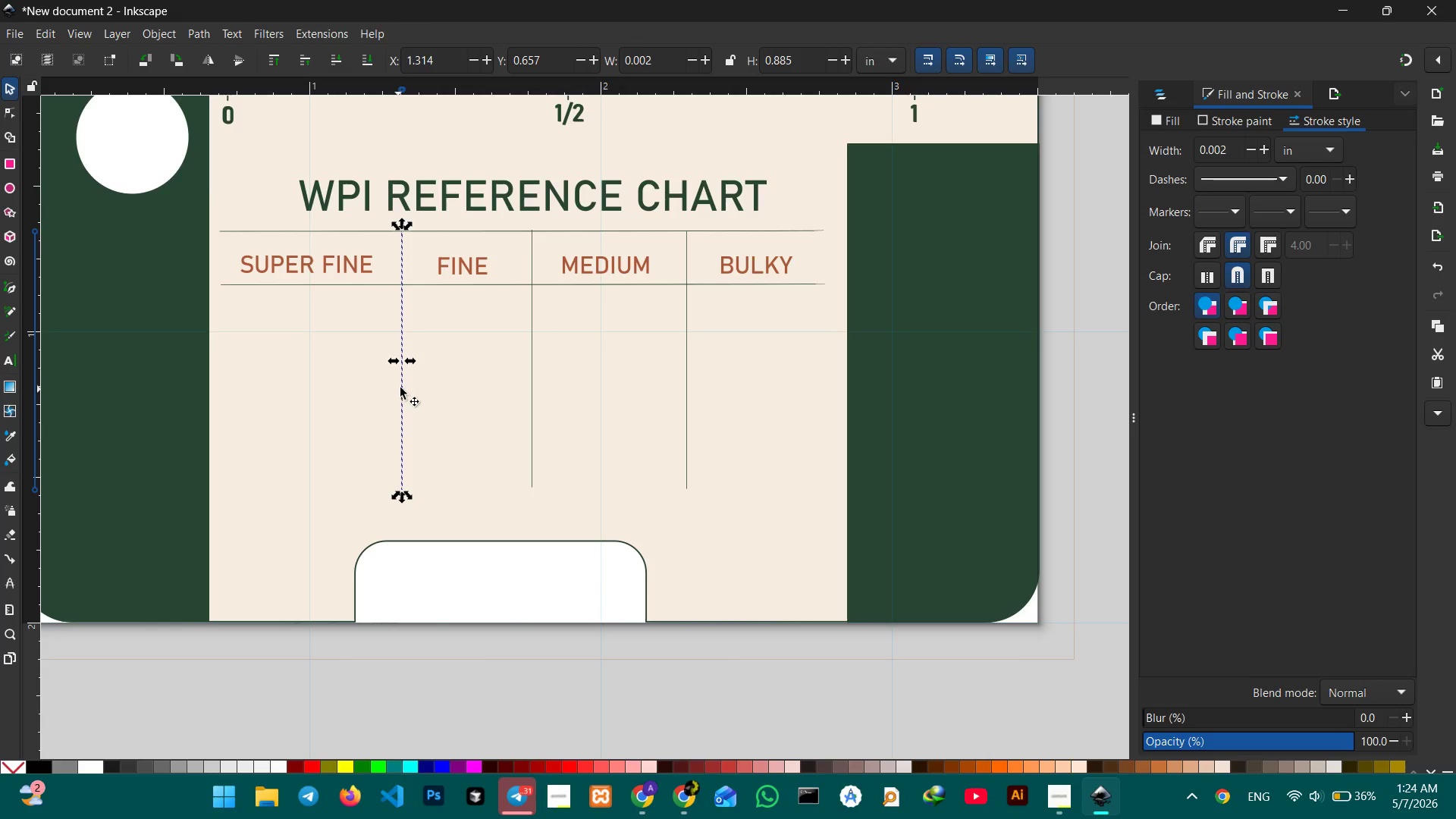 
left_click_drag(start_coordinate=[402, 386], to_coordinate=[384, 386])
 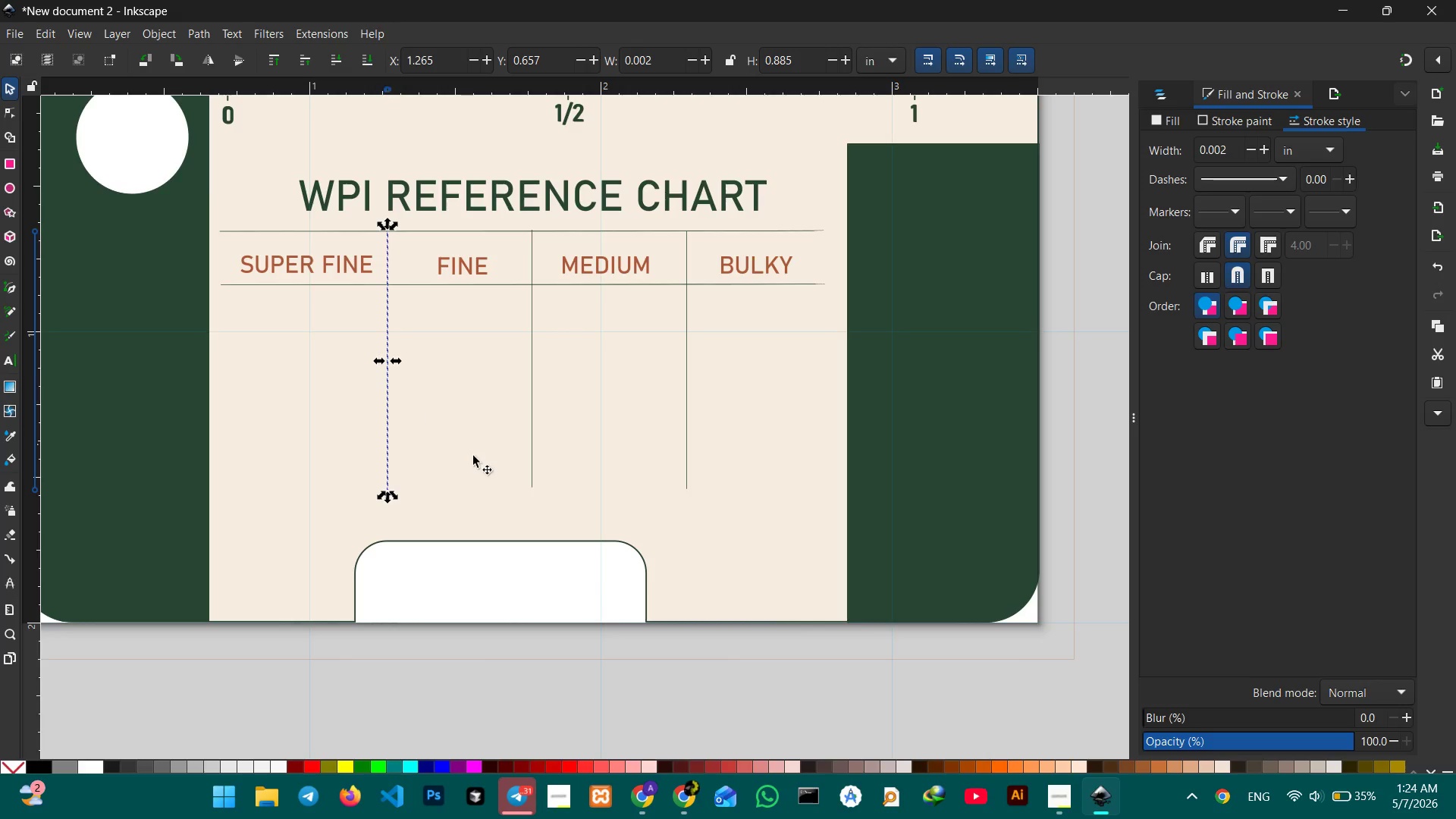 
left_click([479, 459])
 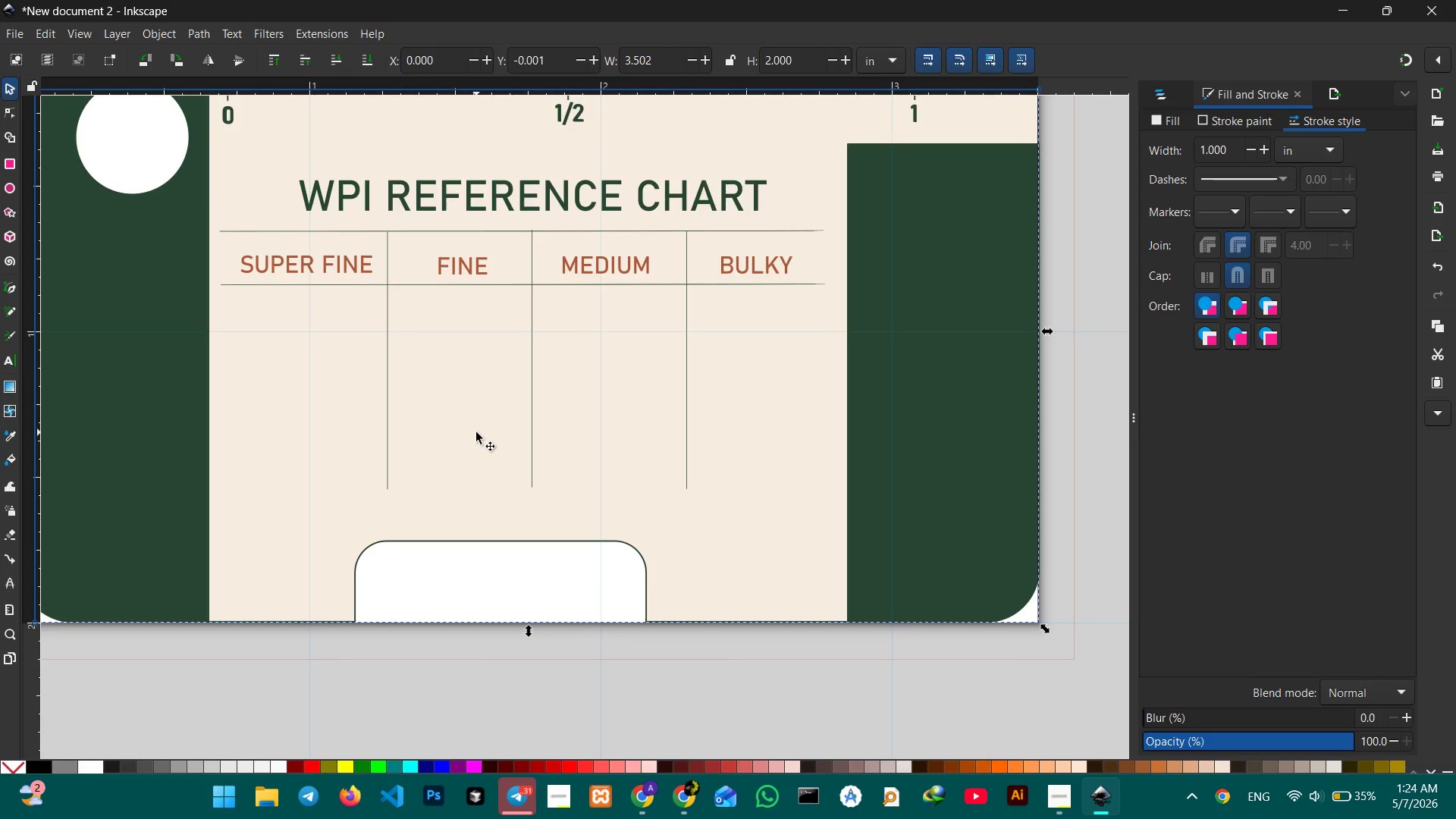 
wait(7.05)
 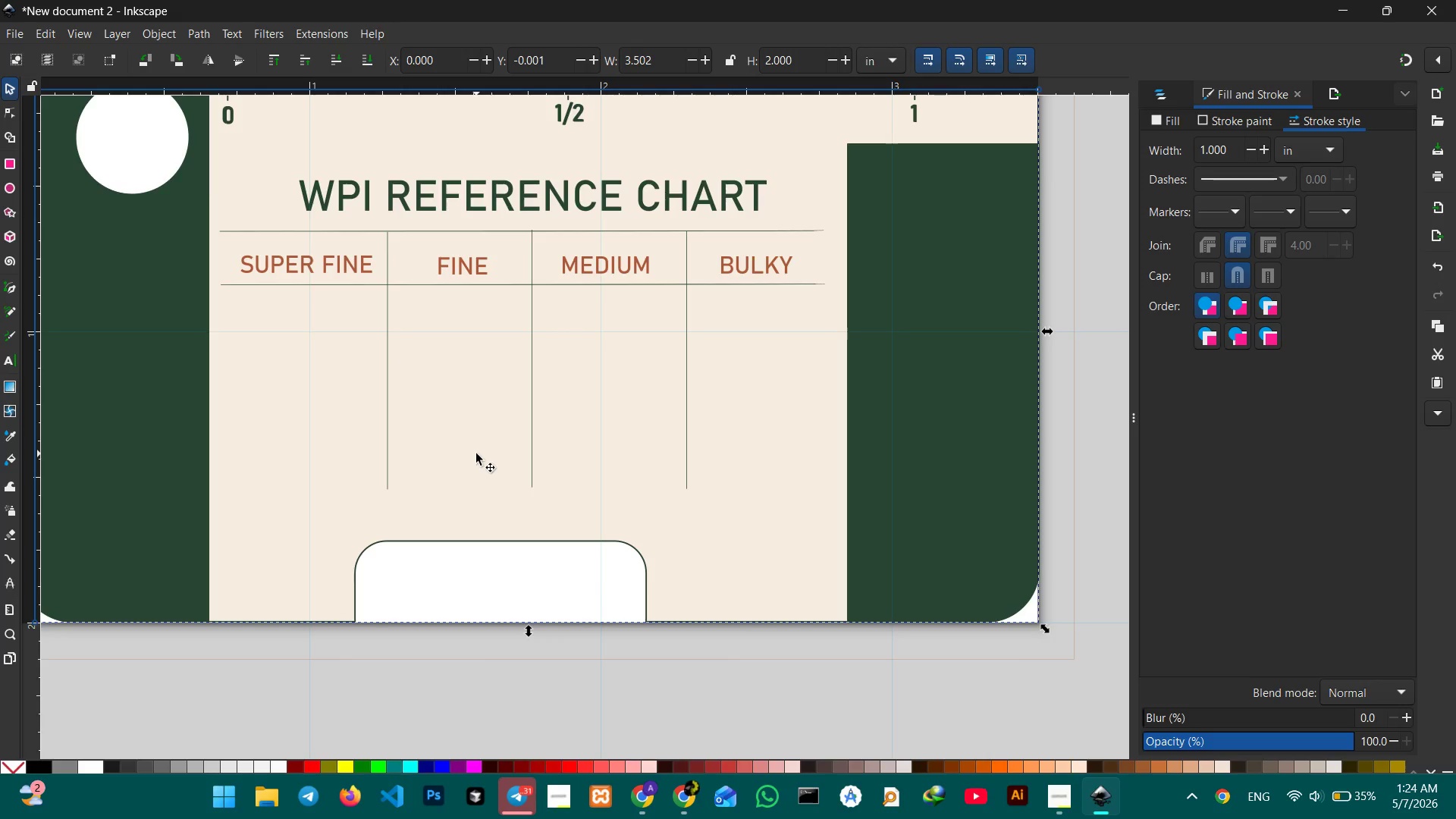 
key(Control+ControlLeft)
 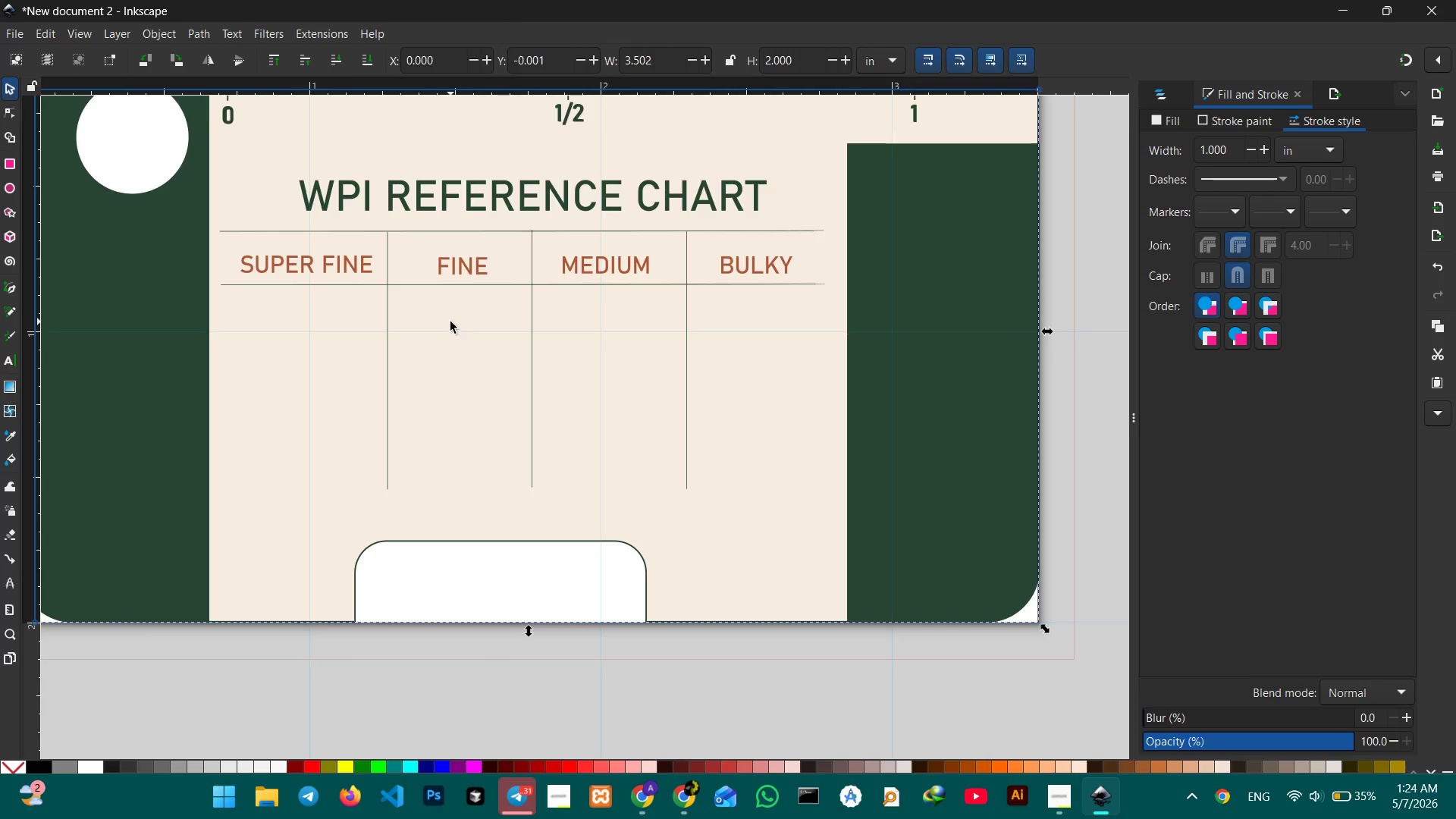 
scroll: coordinate [450, 322], scroll_direction: down, amount: 1.0
 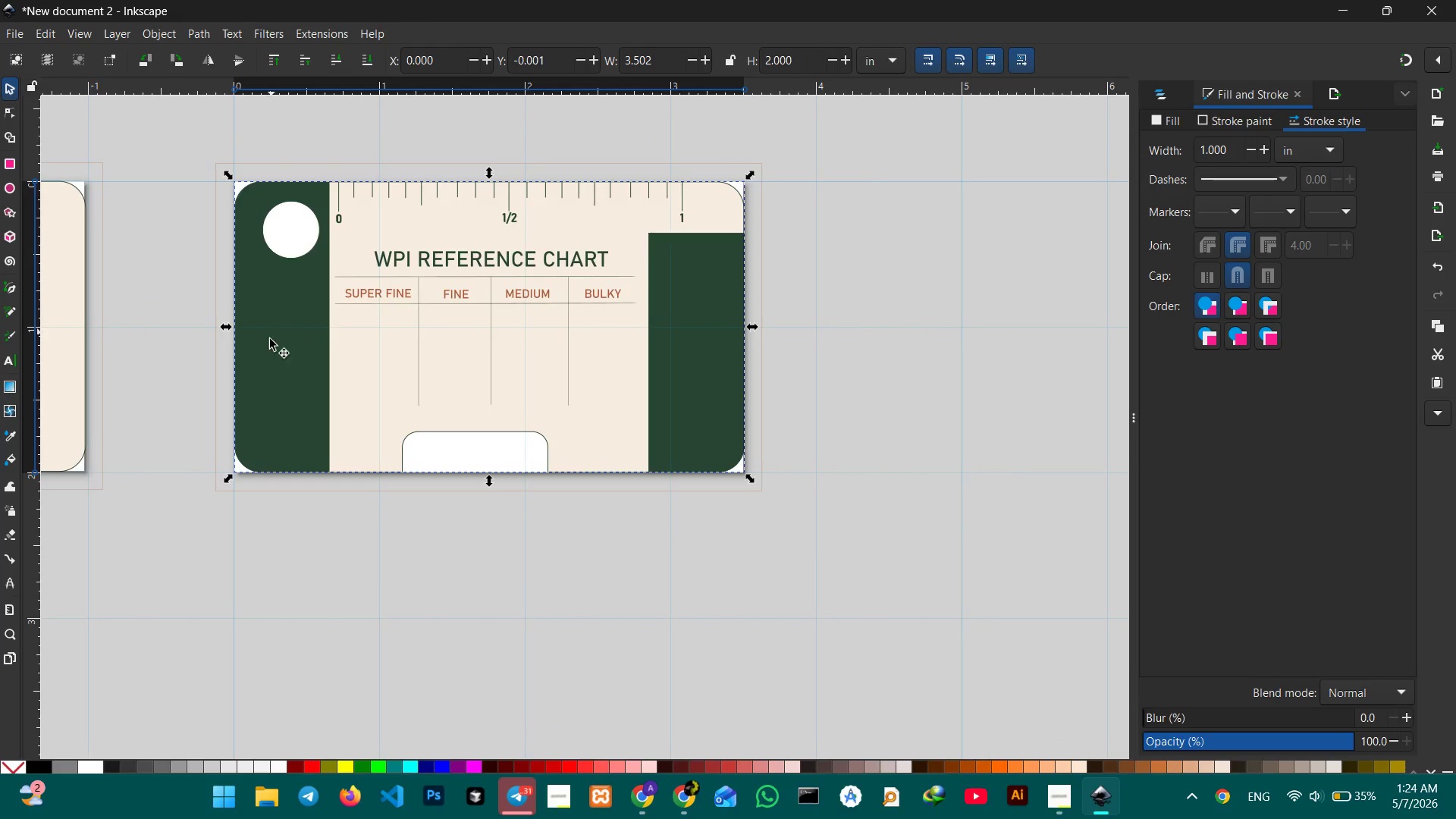 
hold_key(key=Space, duration=0.8)
 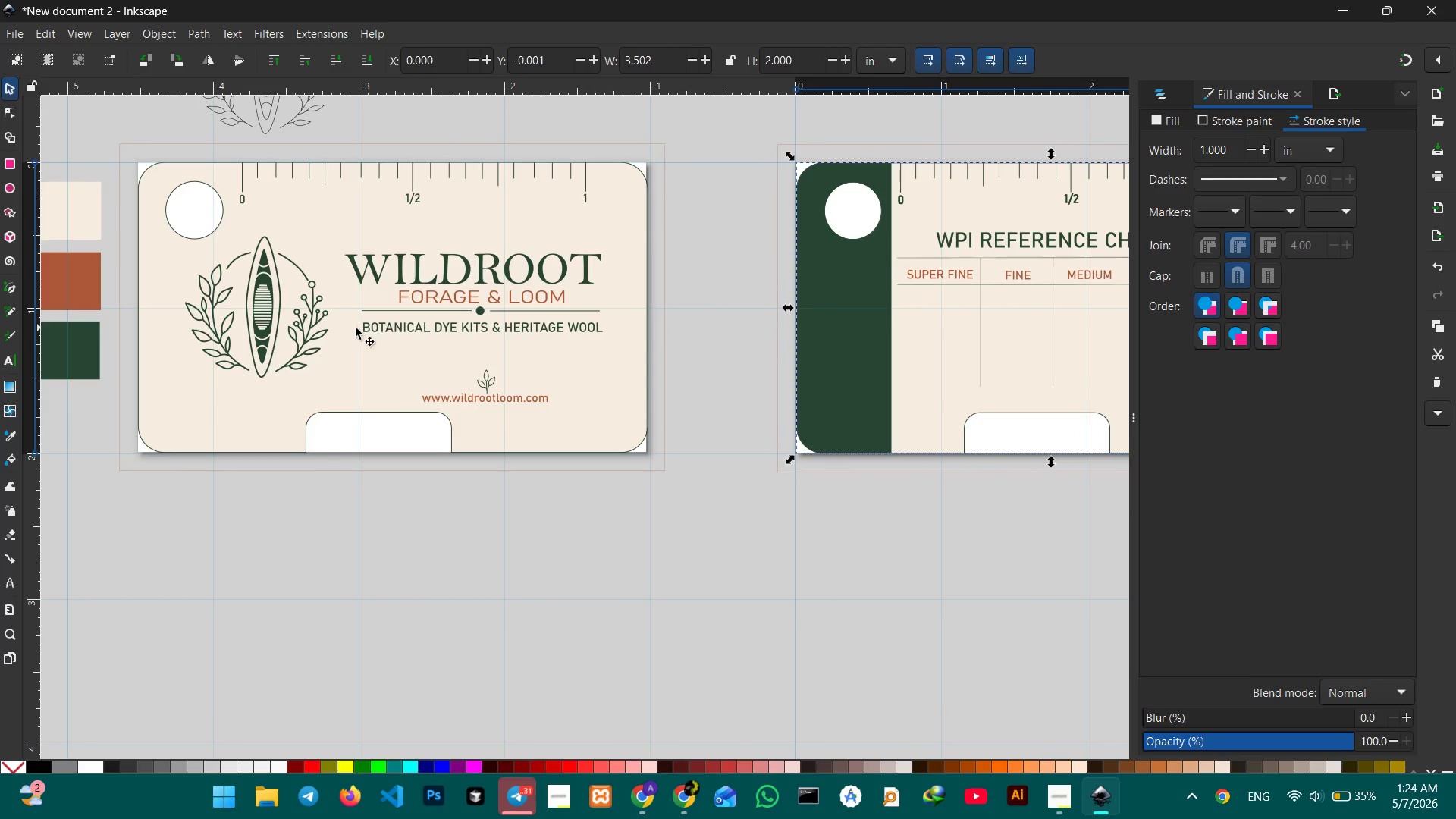 
left_click_drag(start_coordinate=[237, 366], to_coordinate=[799, 345])
 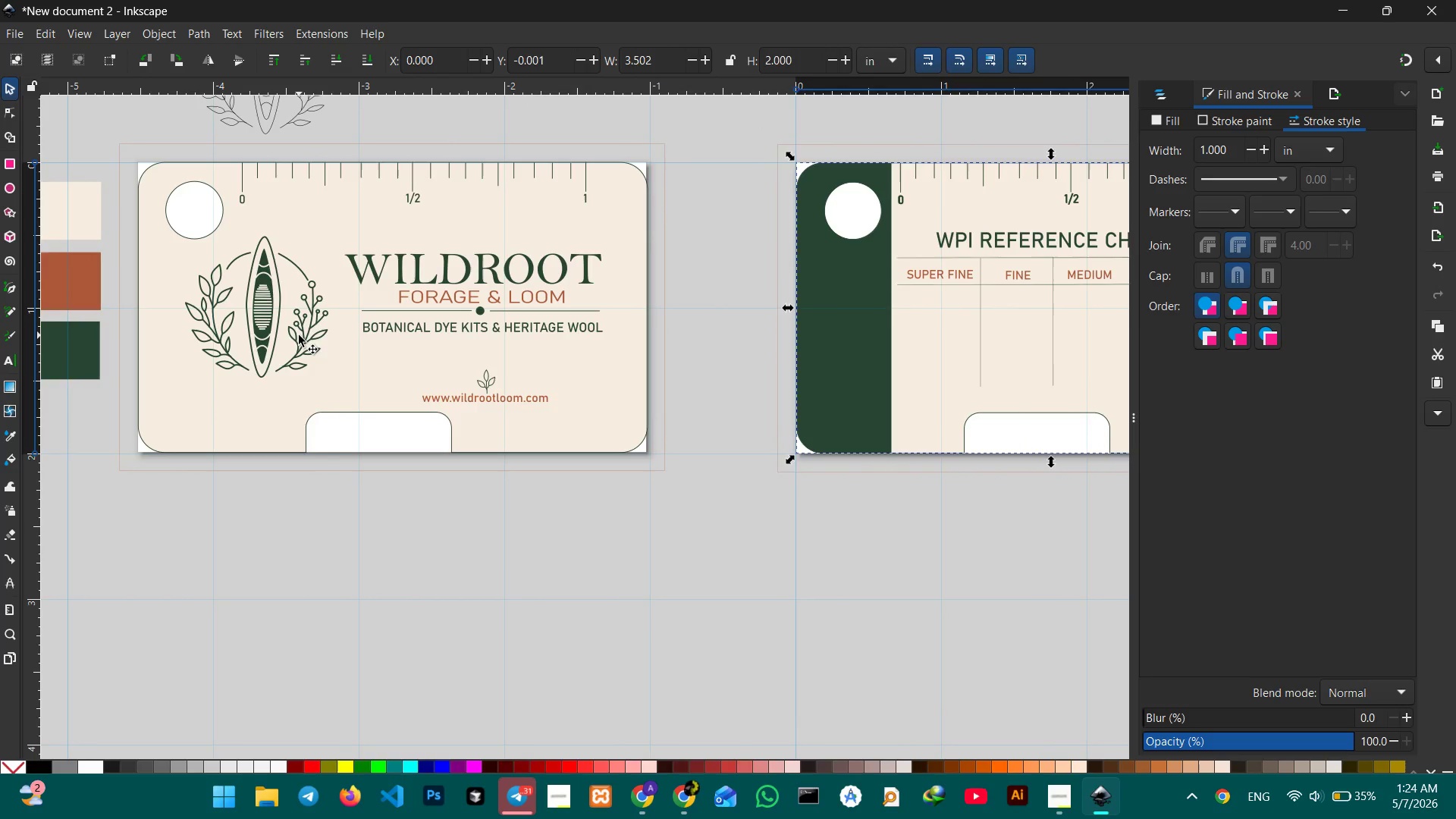 
double_click([304, 334])
 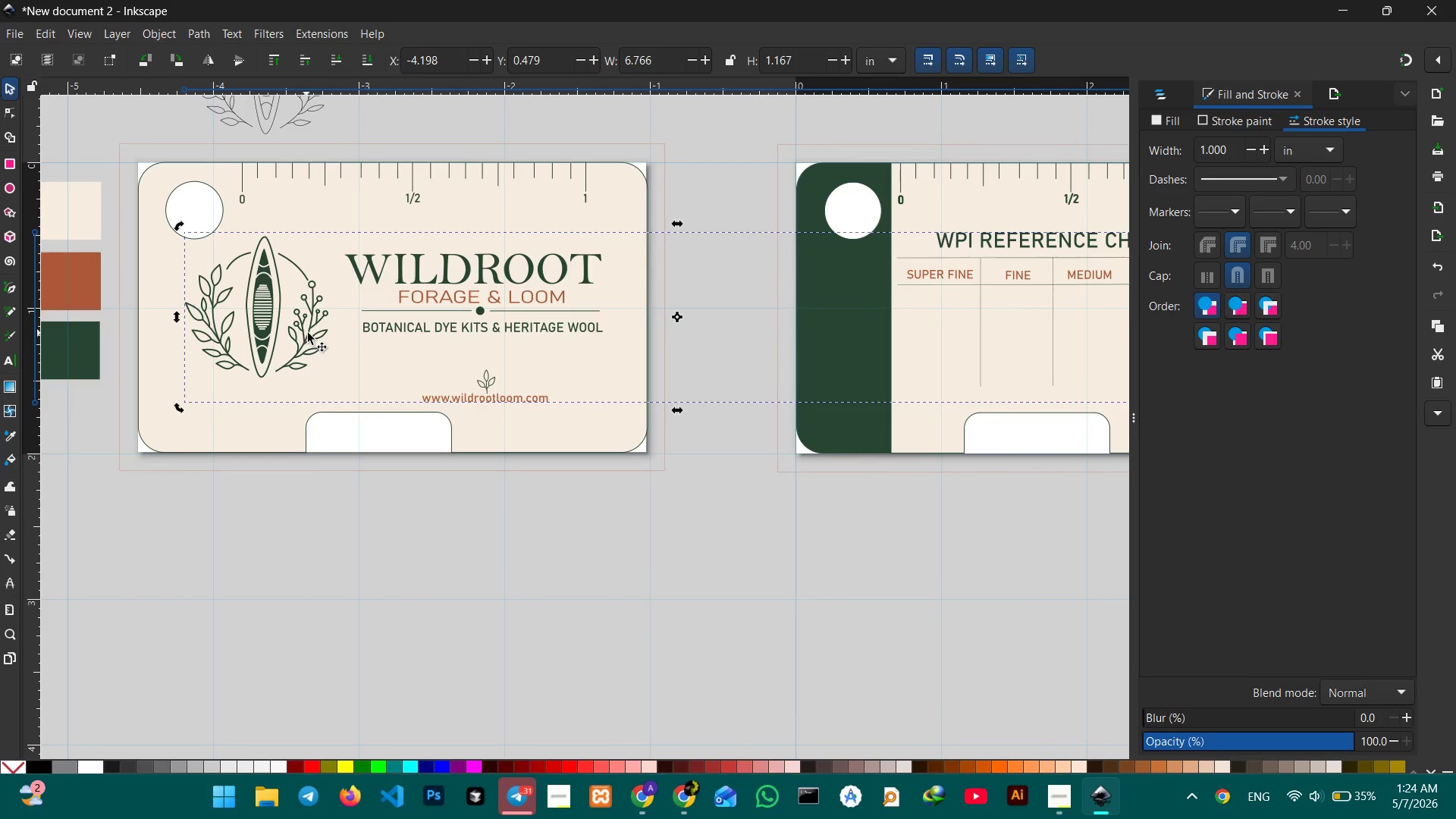 
triple_click([308, 333])
 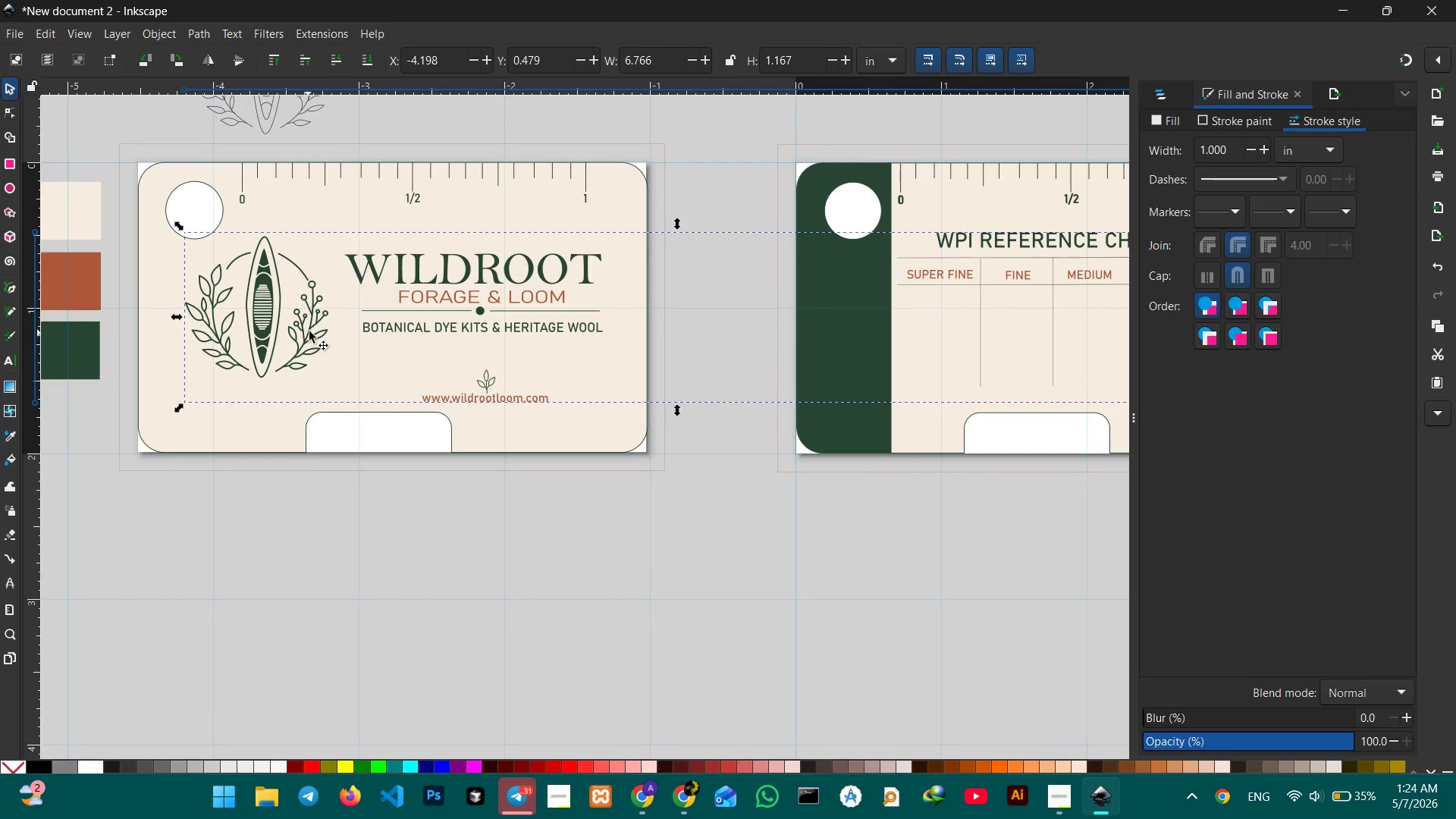 
triple_click([312, 328])
 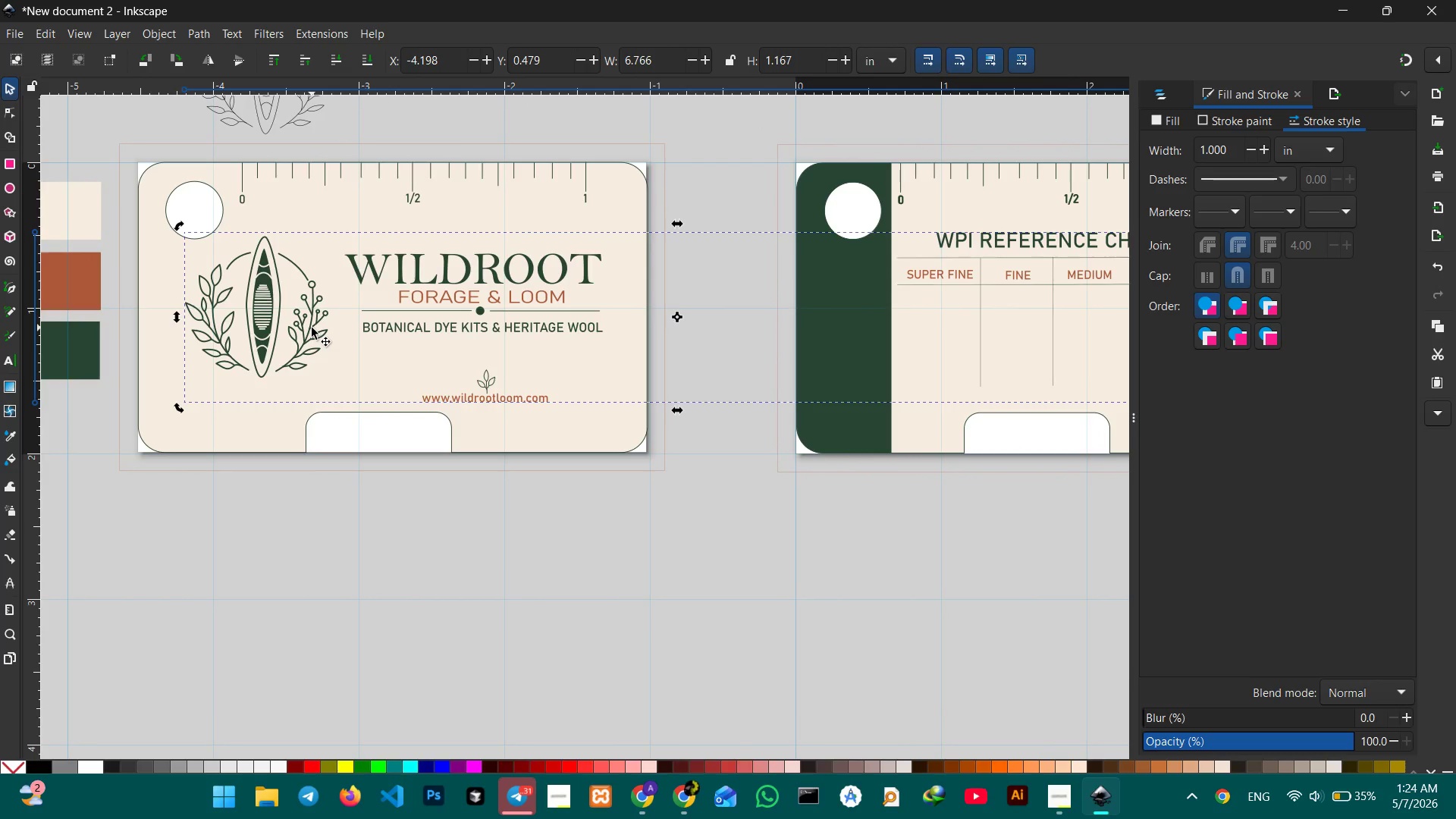 
triple_click([312, 328])
 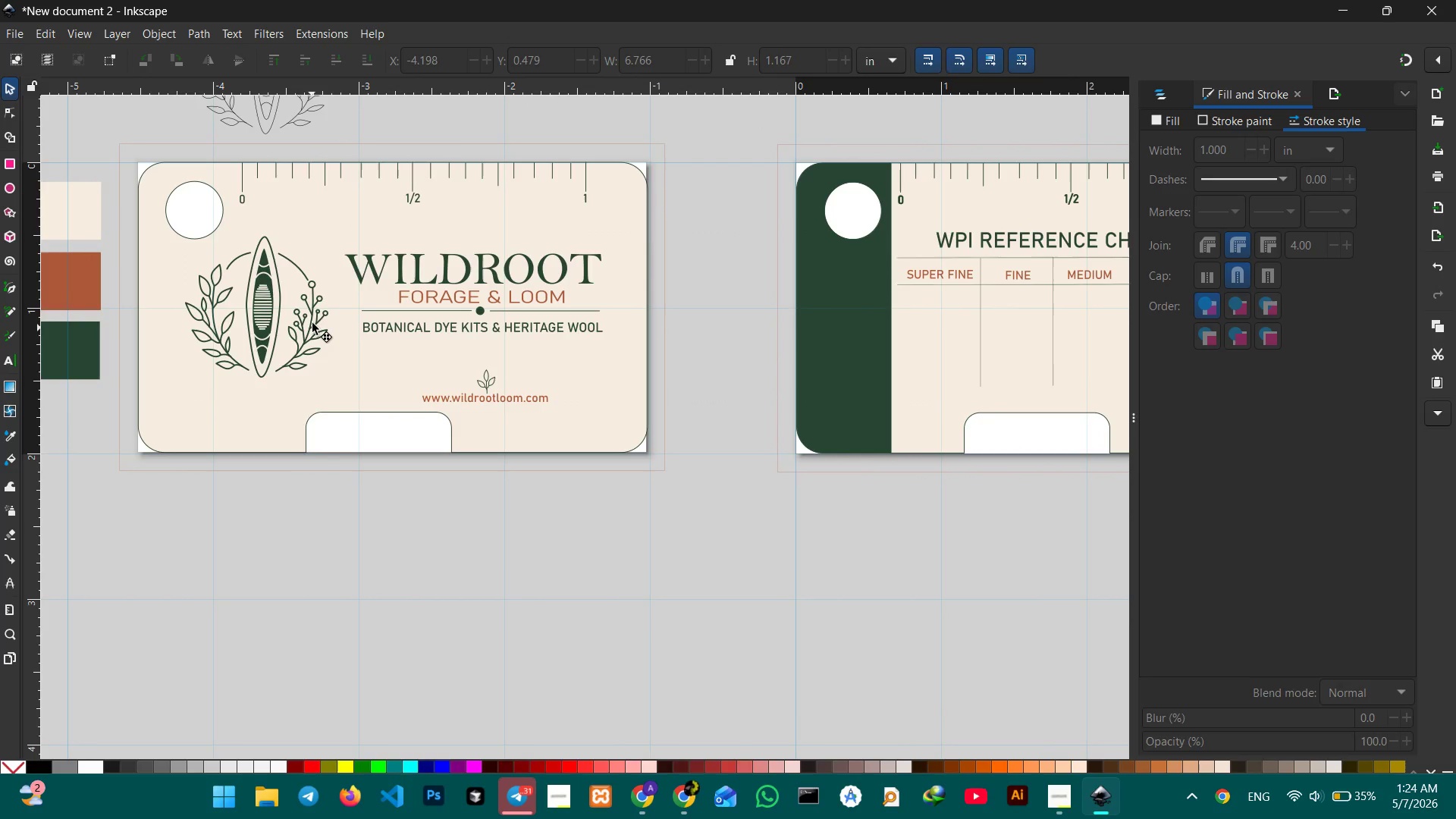 
triple_click([312, 322])
 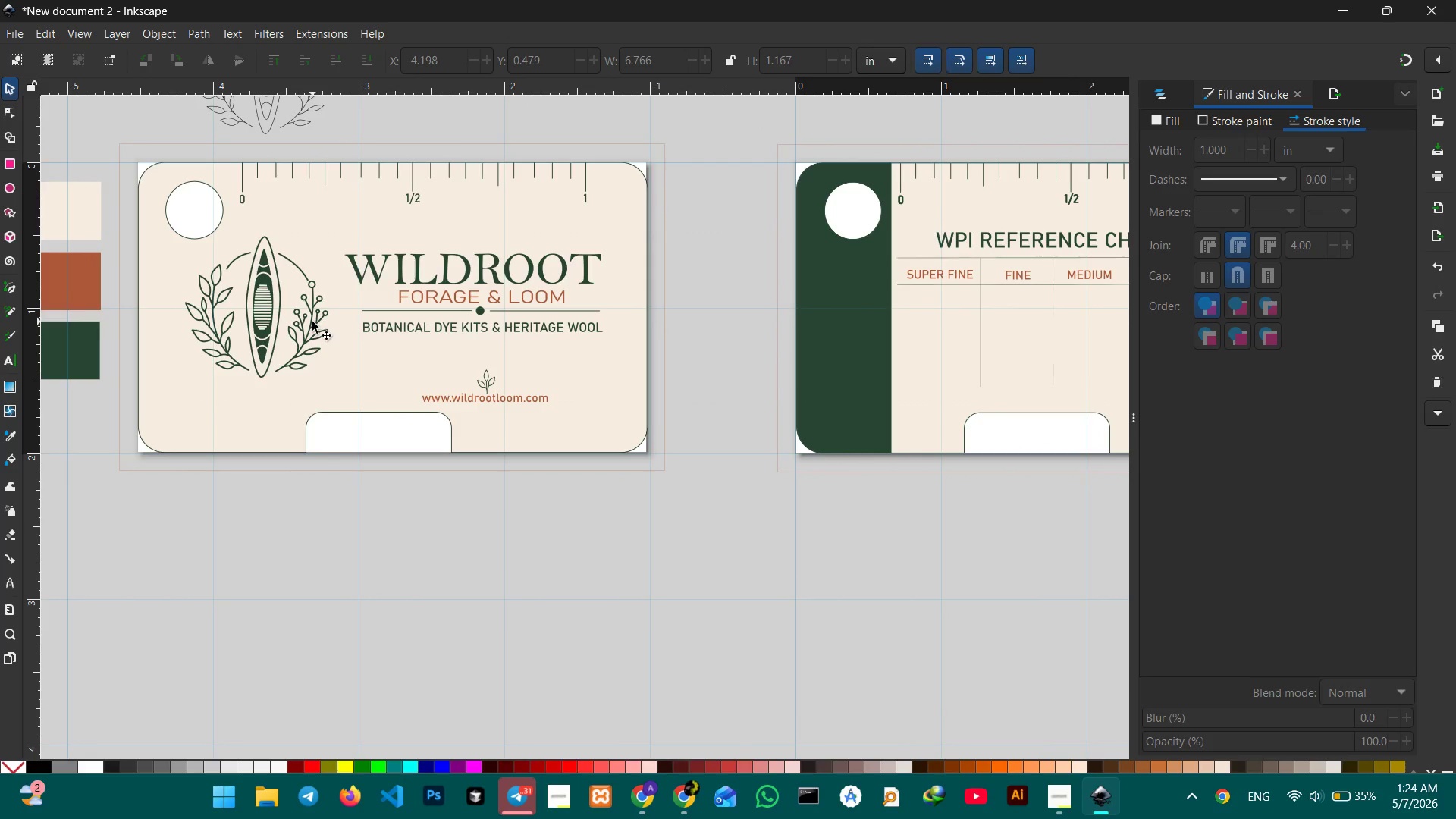 
triple_click([312, 322])
 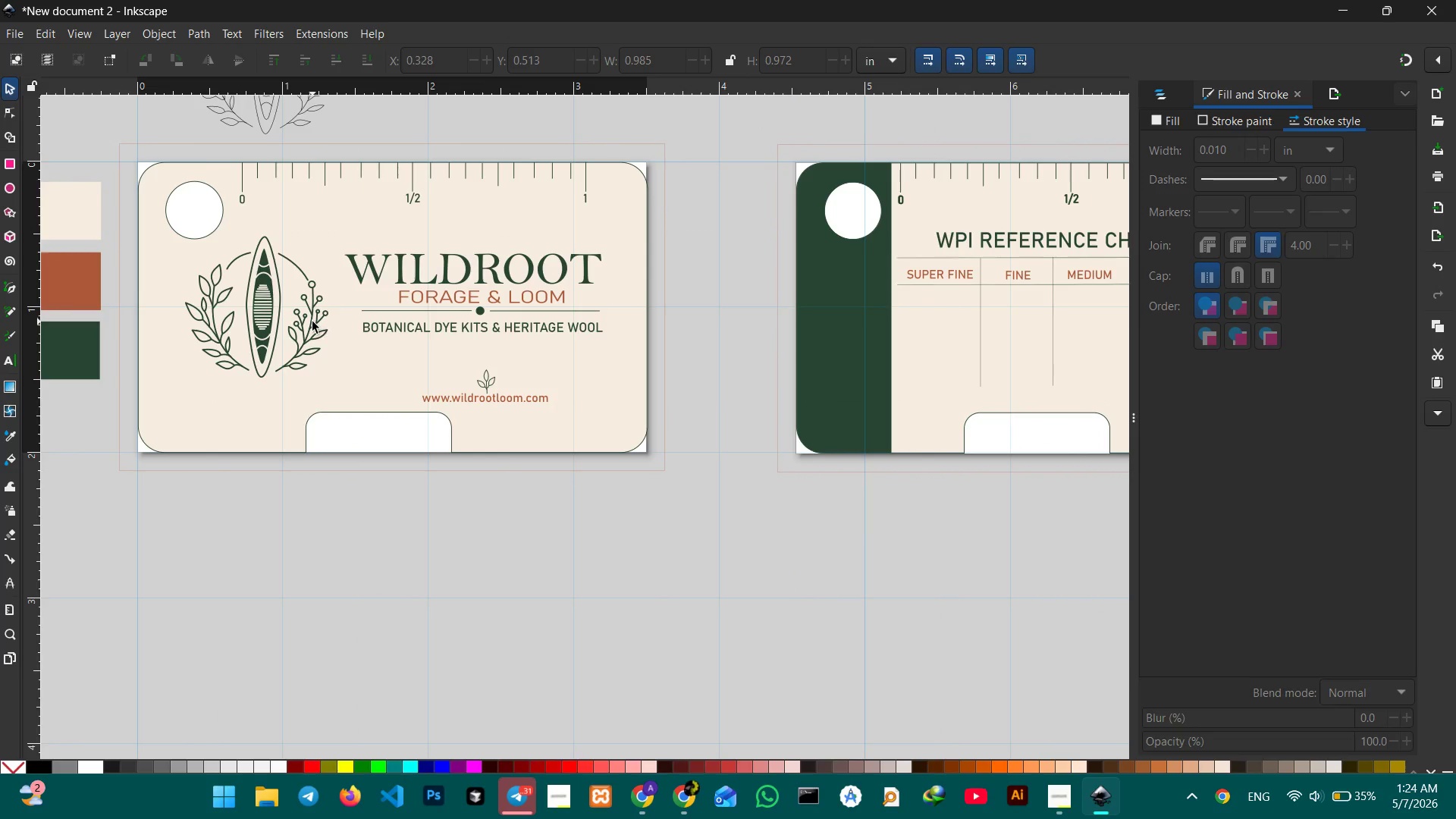 
double_click([312, 322])
 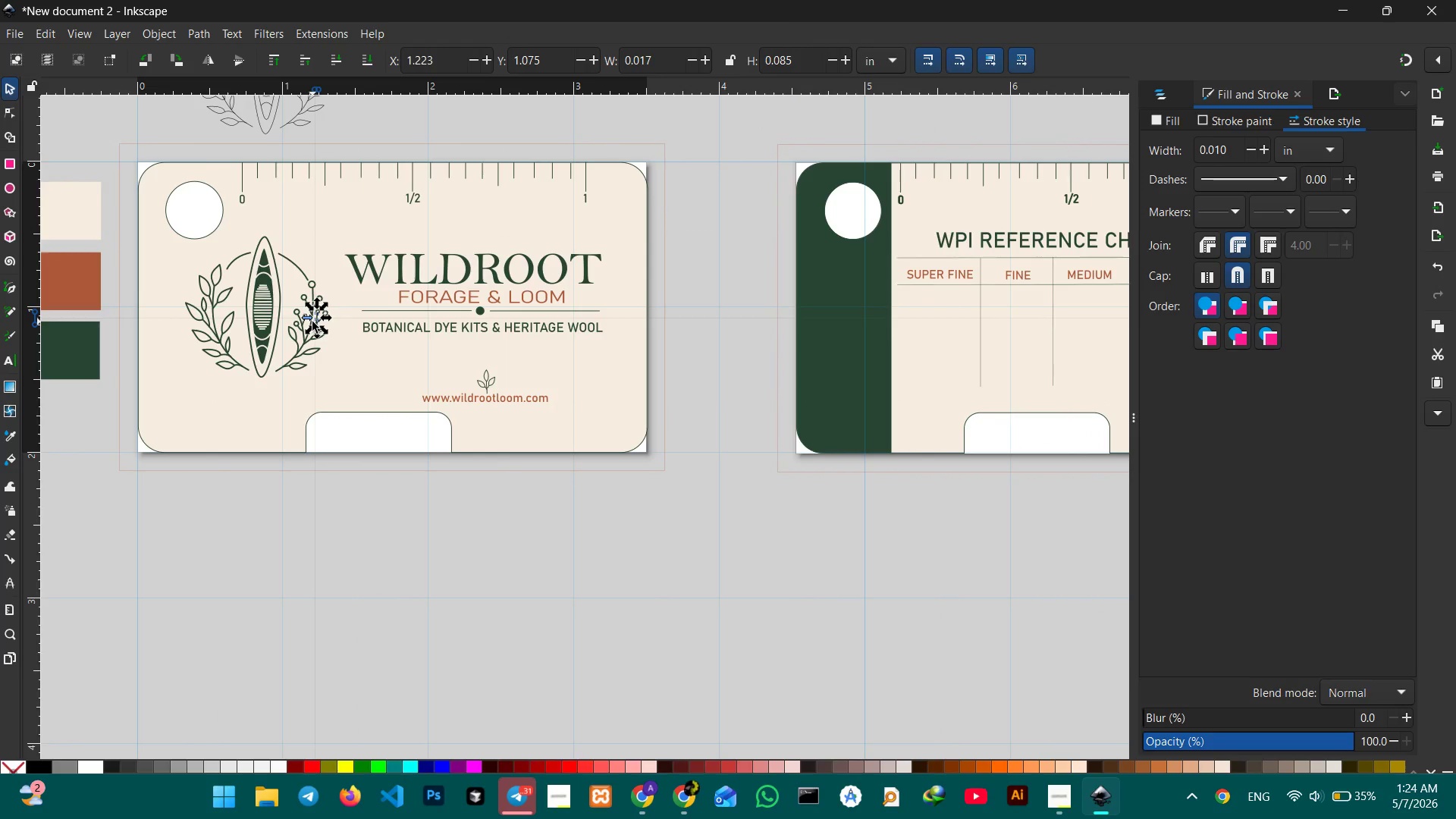 
hold_key(key=ControlLeft, duration=0.36)
scroll: coordinate [312, 322], scroll_direction: up, amount: 4.0
 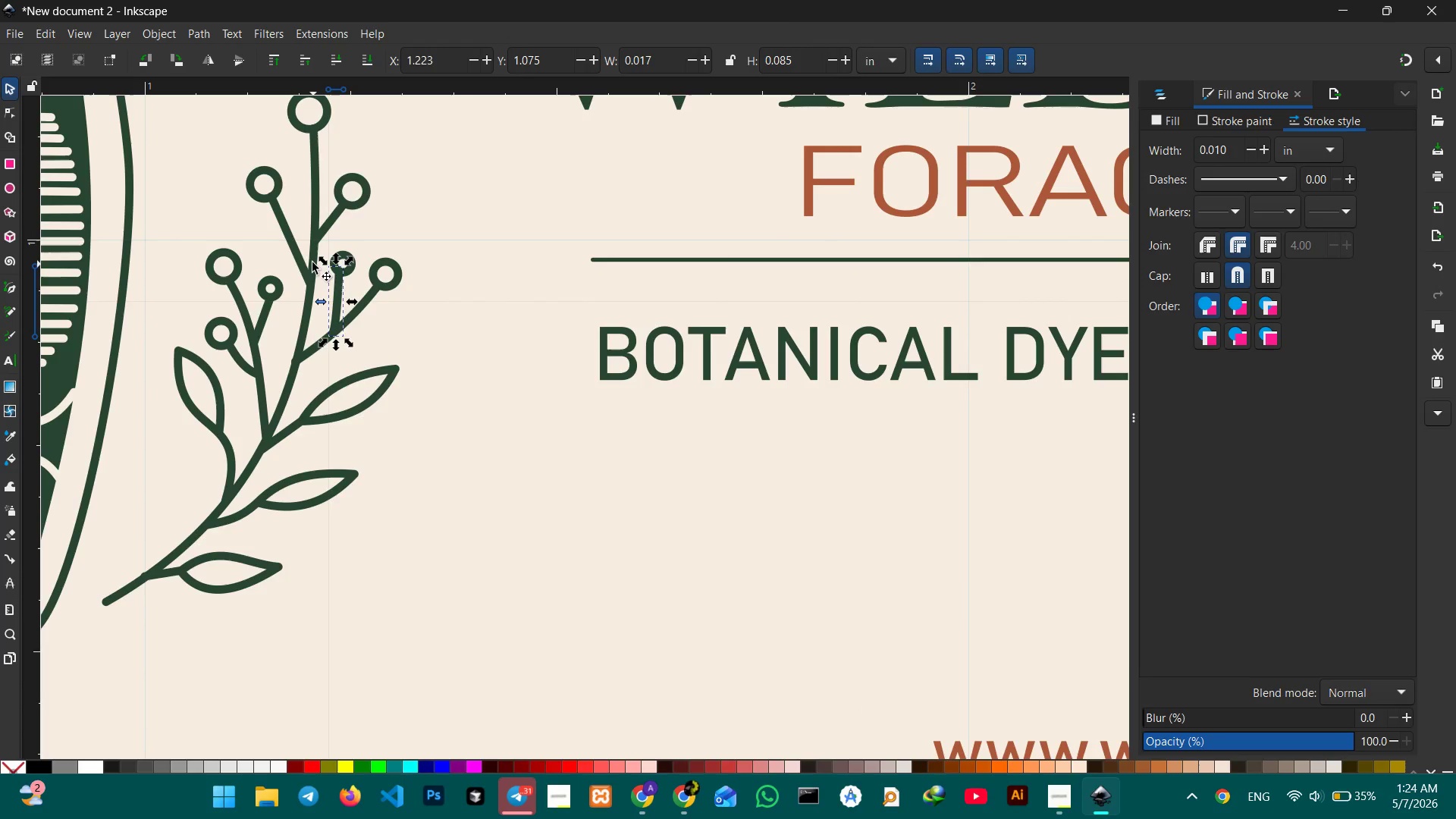 
left_click([303, 260])
 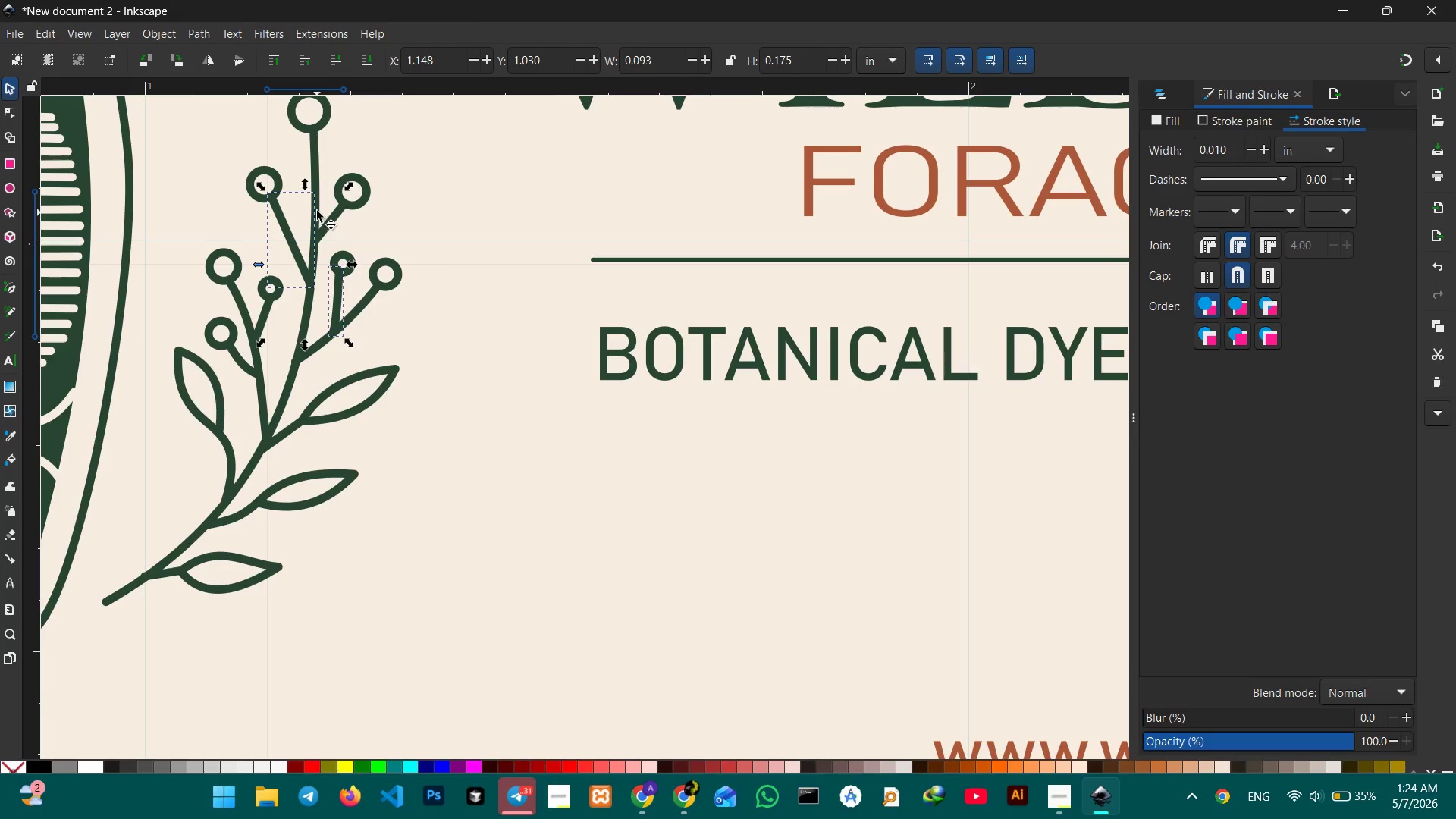 
left_click([318, 206])
 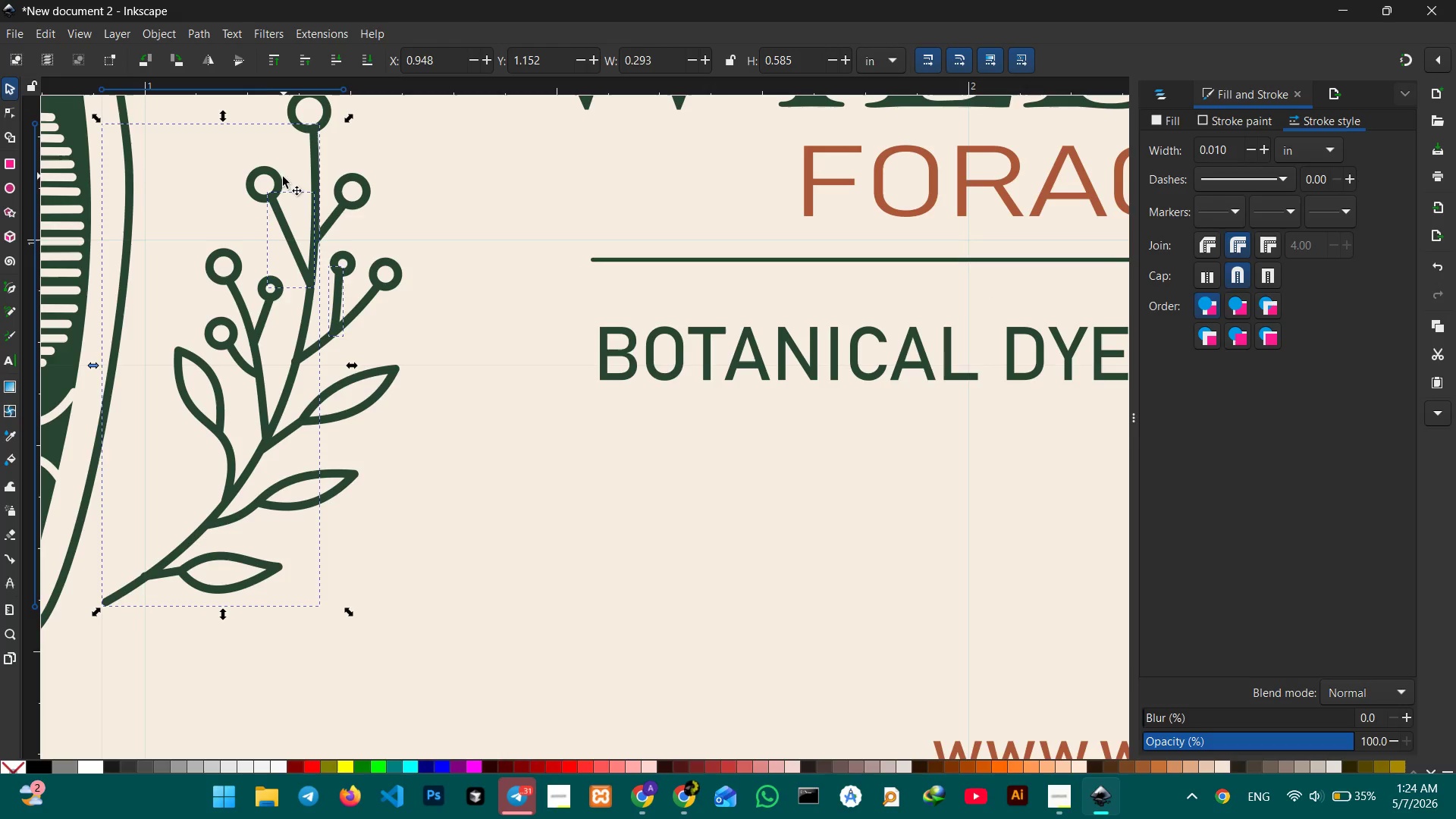 
left_click([277, 181])
 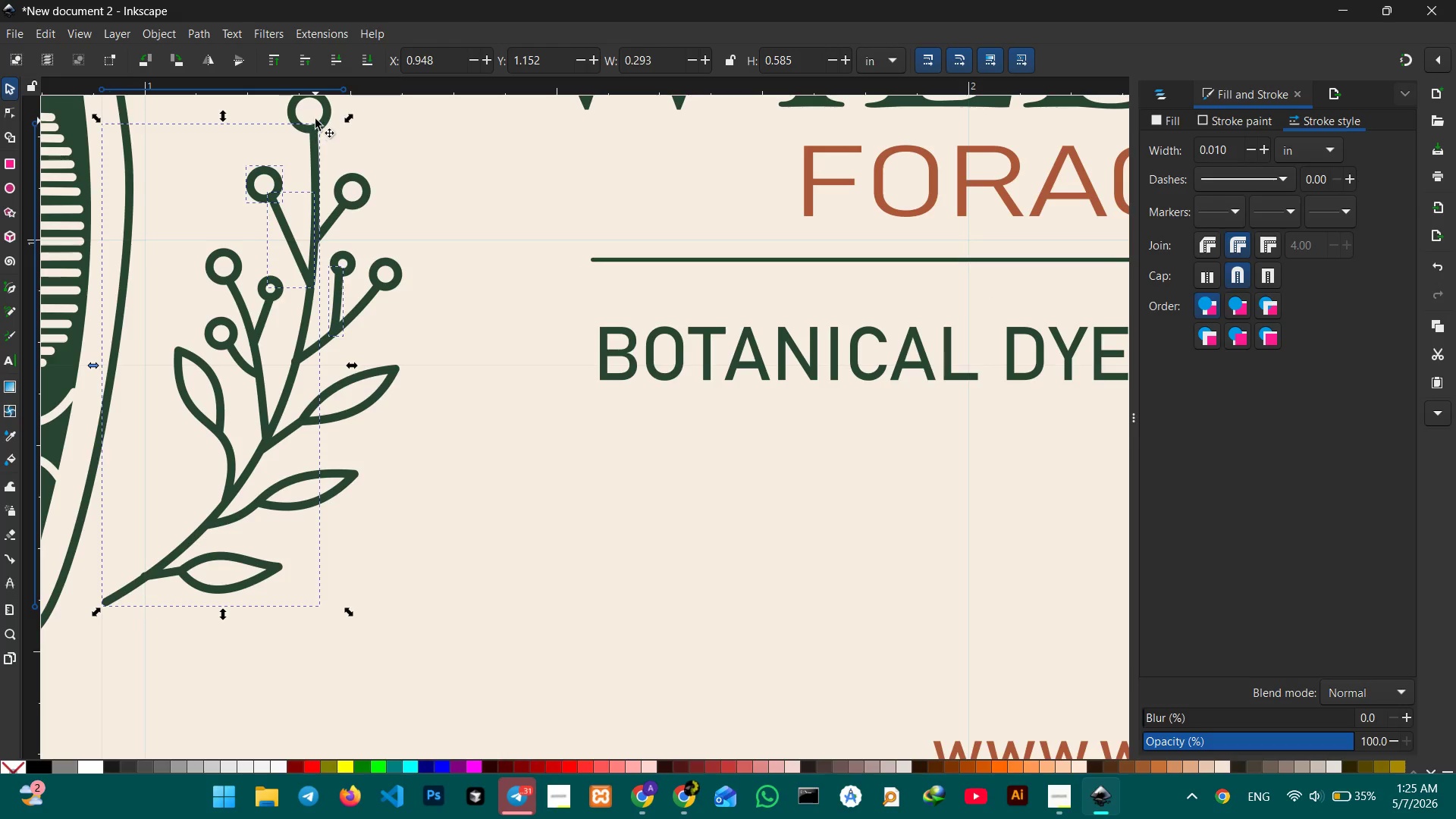 
left_click([324, 118])
 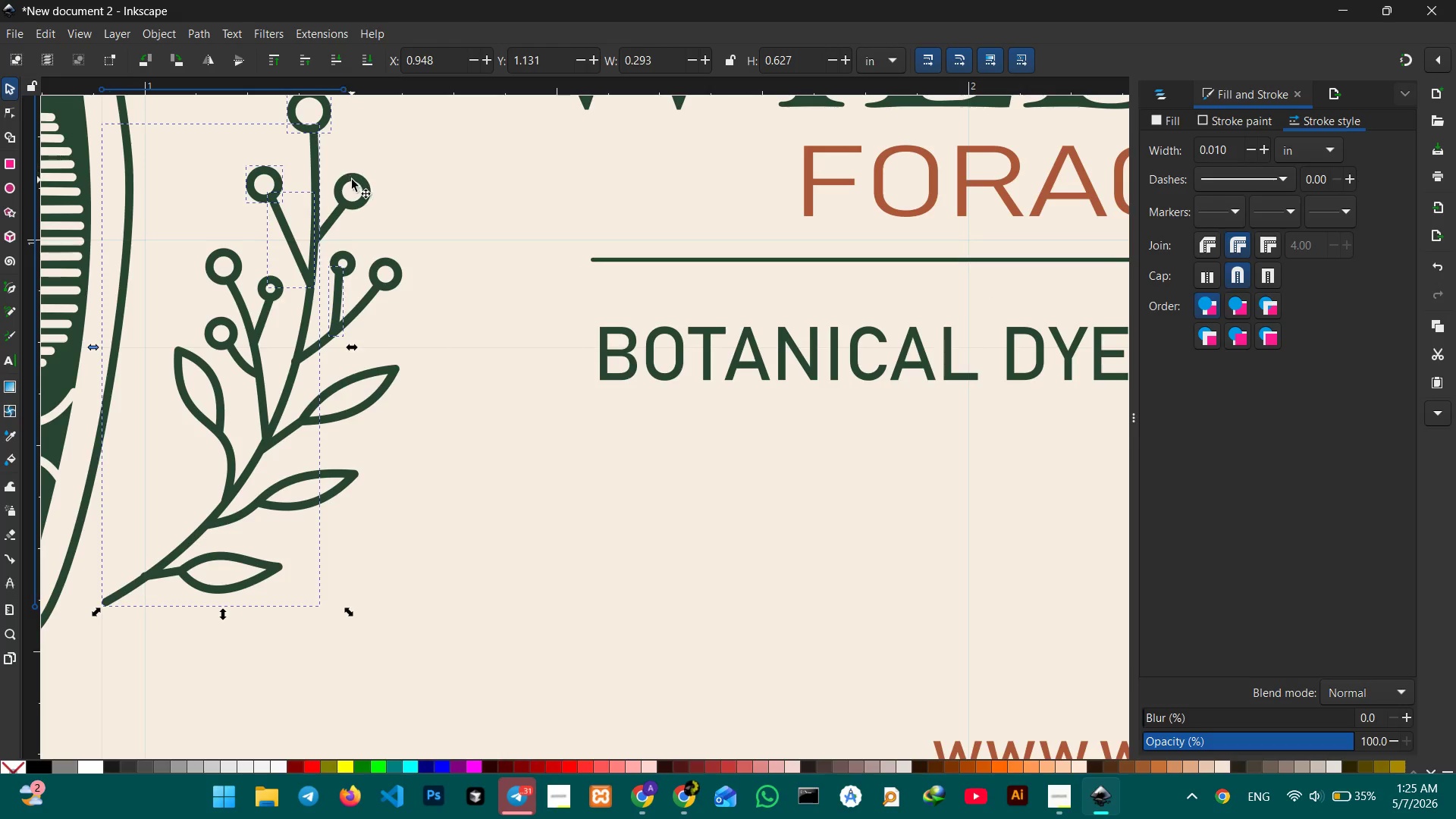 
left_click([352, 178])
 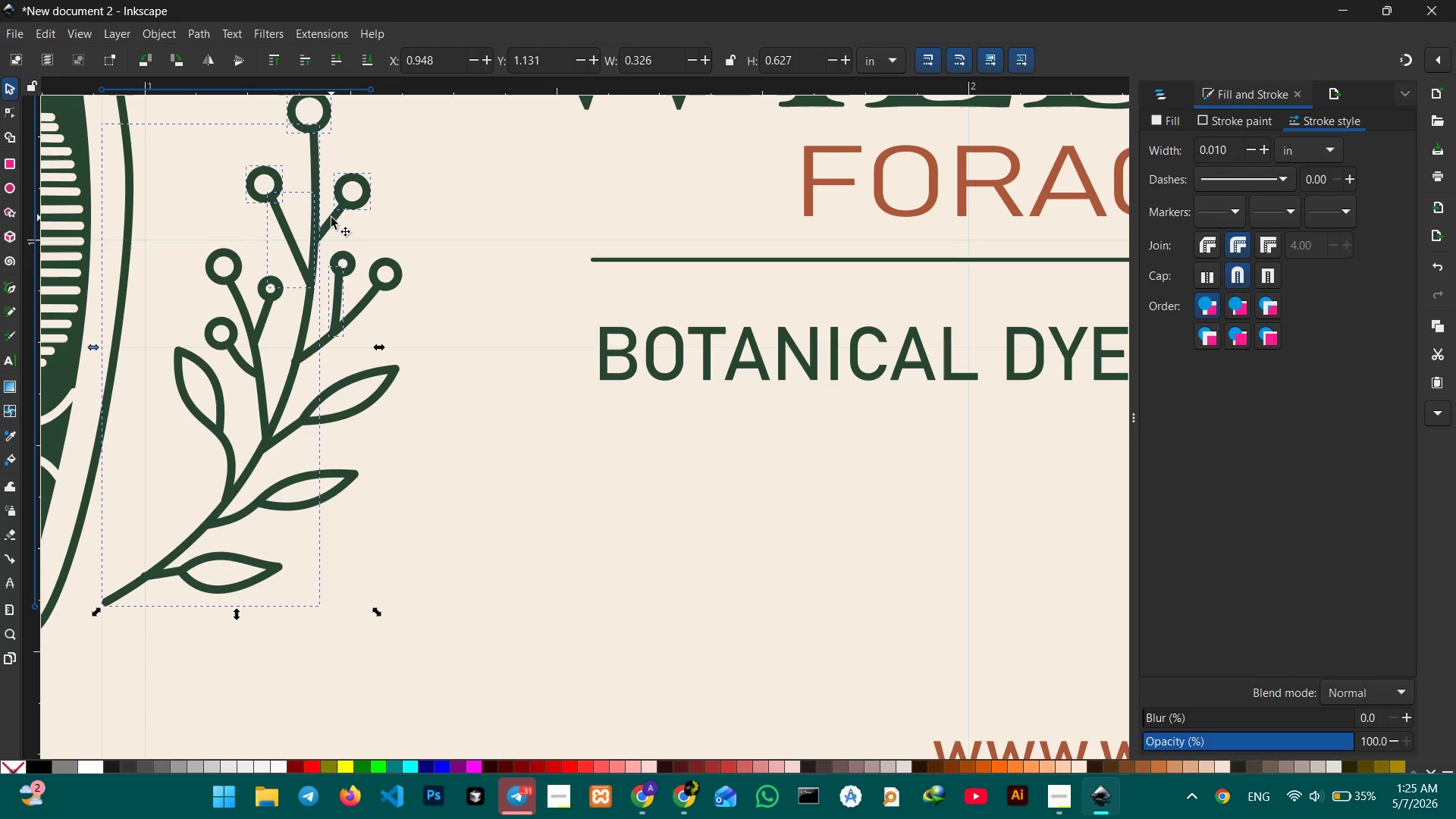 
left_click([331, 218])
 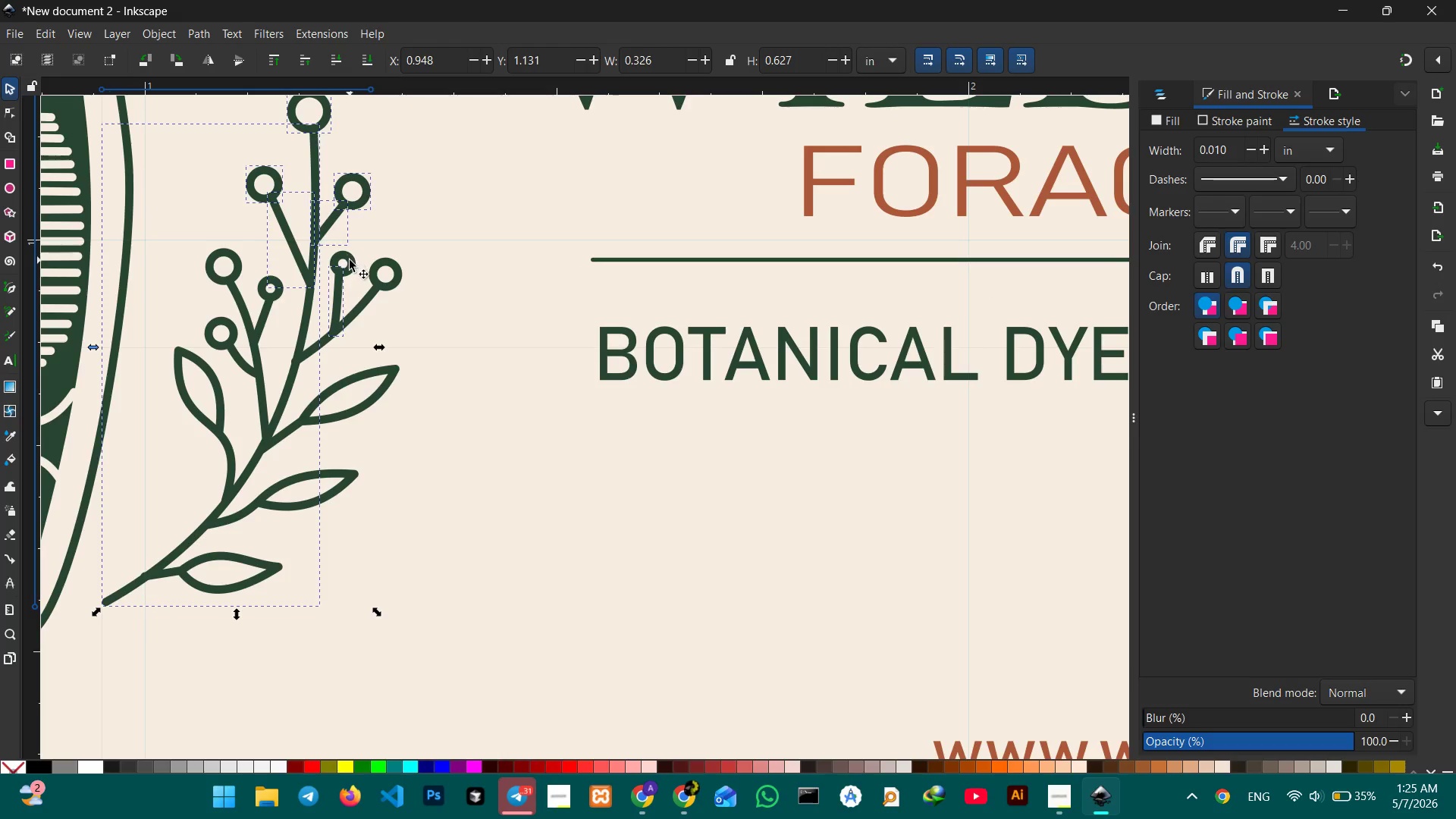 
double_click([350, 260])
 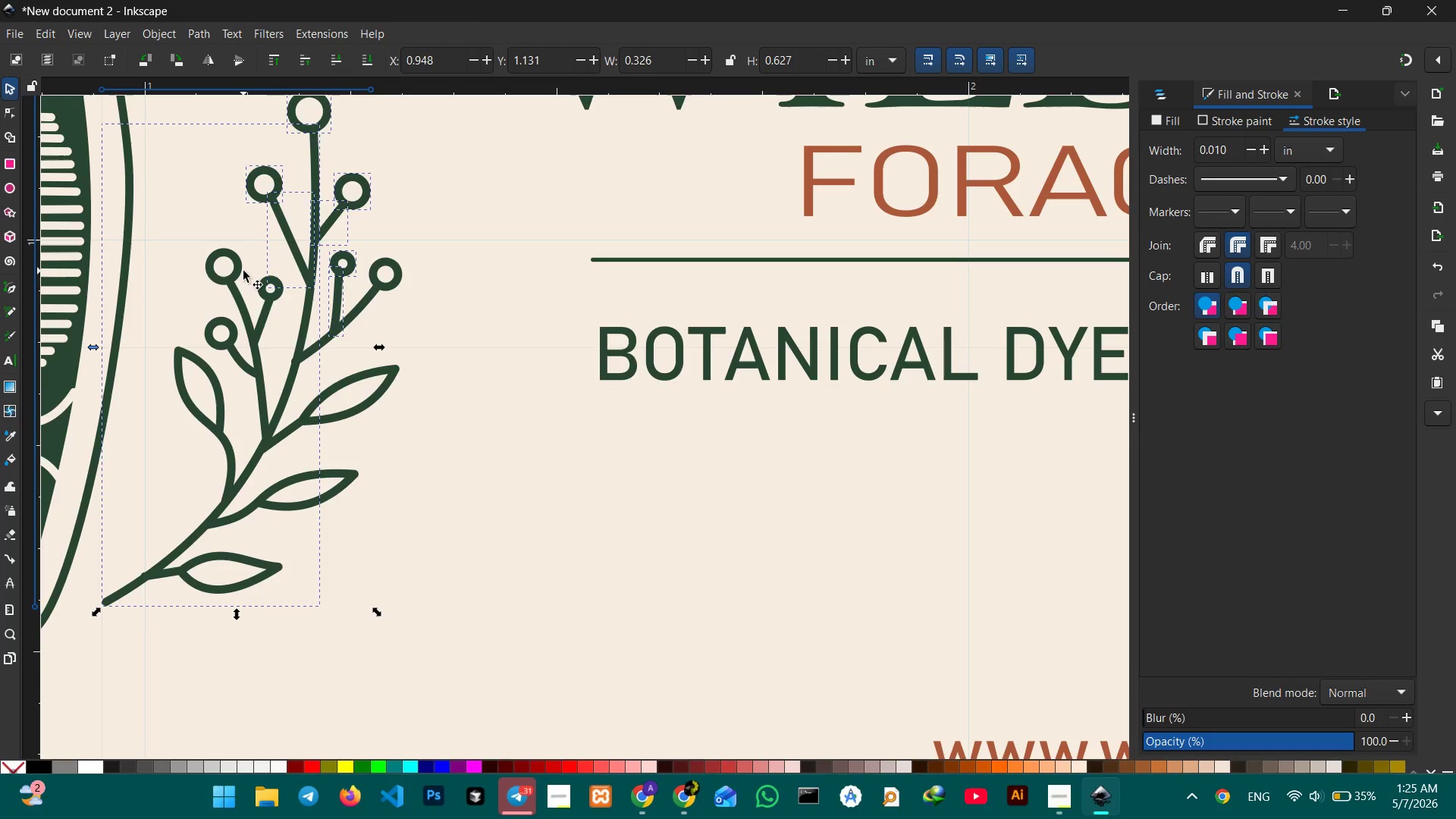 
left_click([234, 271])
 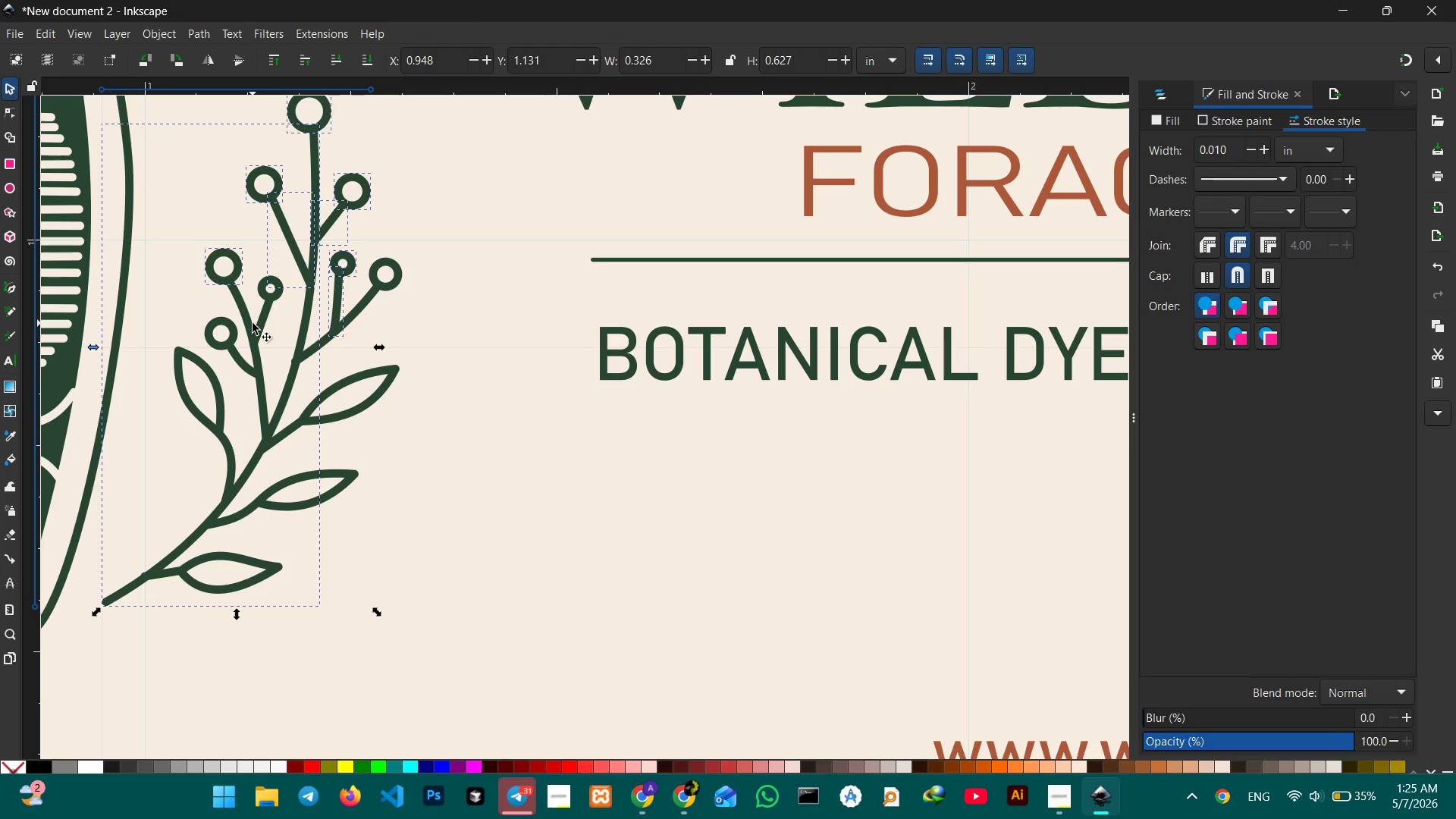 
double_click([253, 323])
 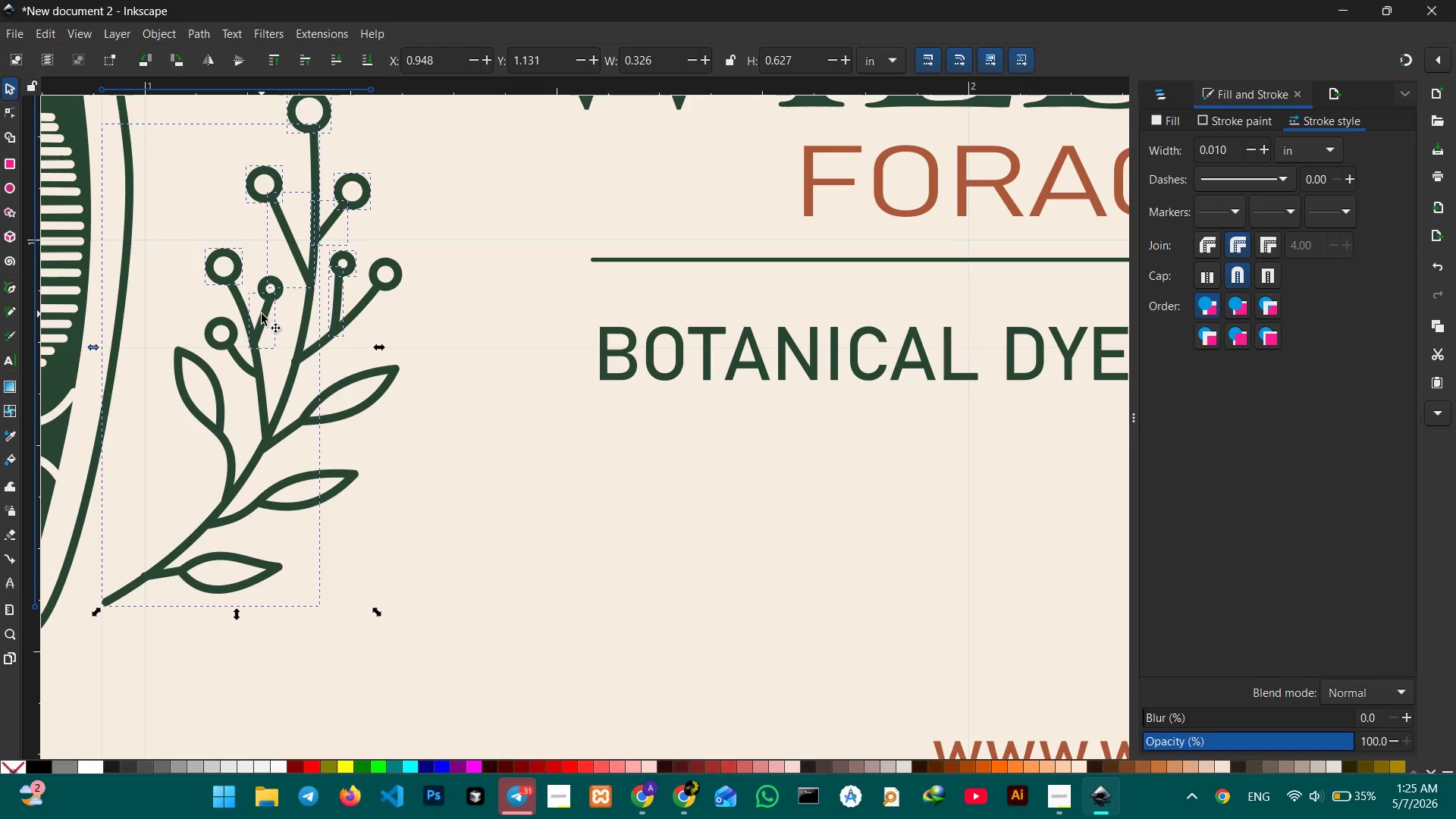 
triple_click([262, 314])
 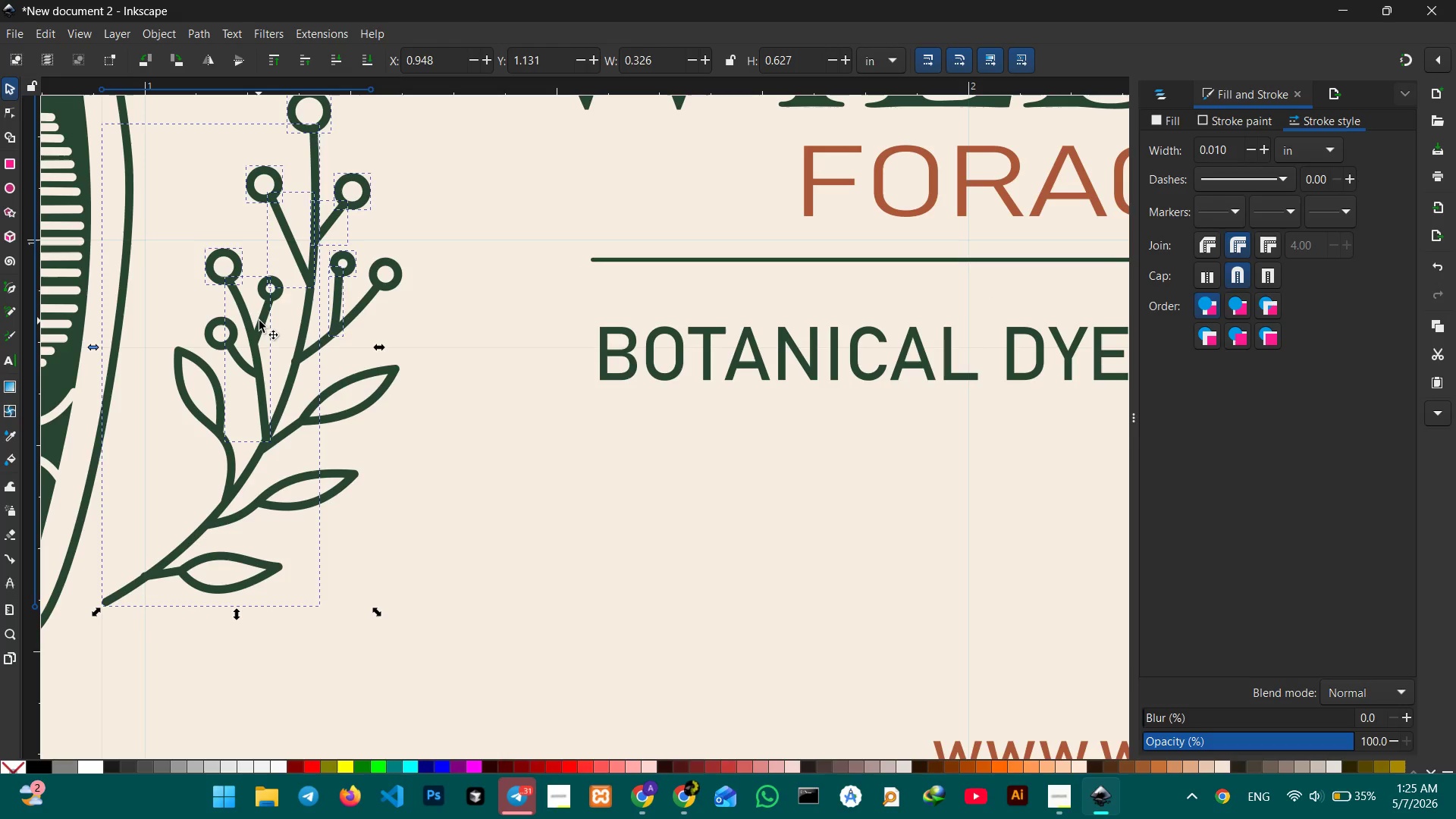 
left_click([261, 321])
 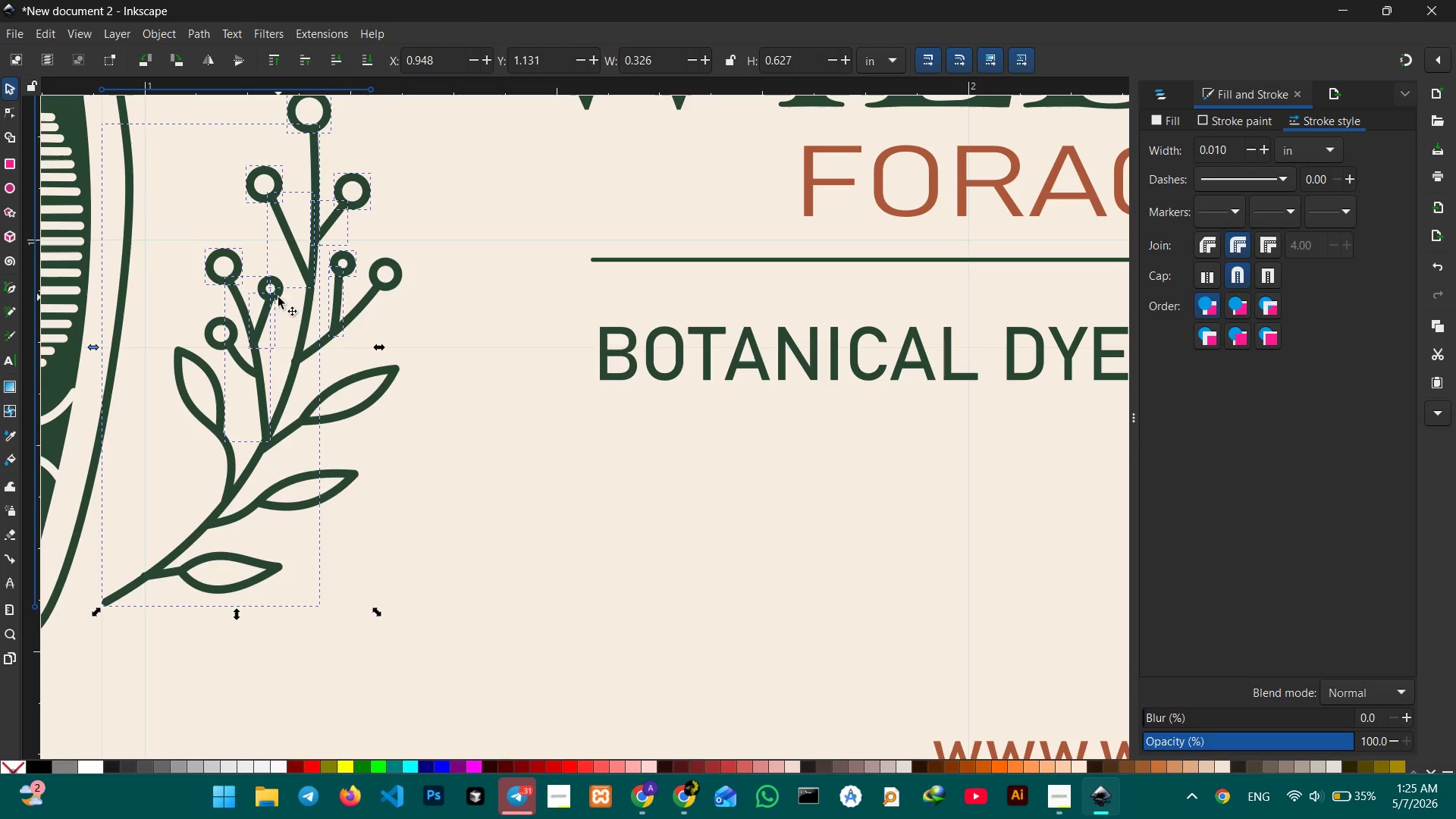 
left_click([278, 297])
 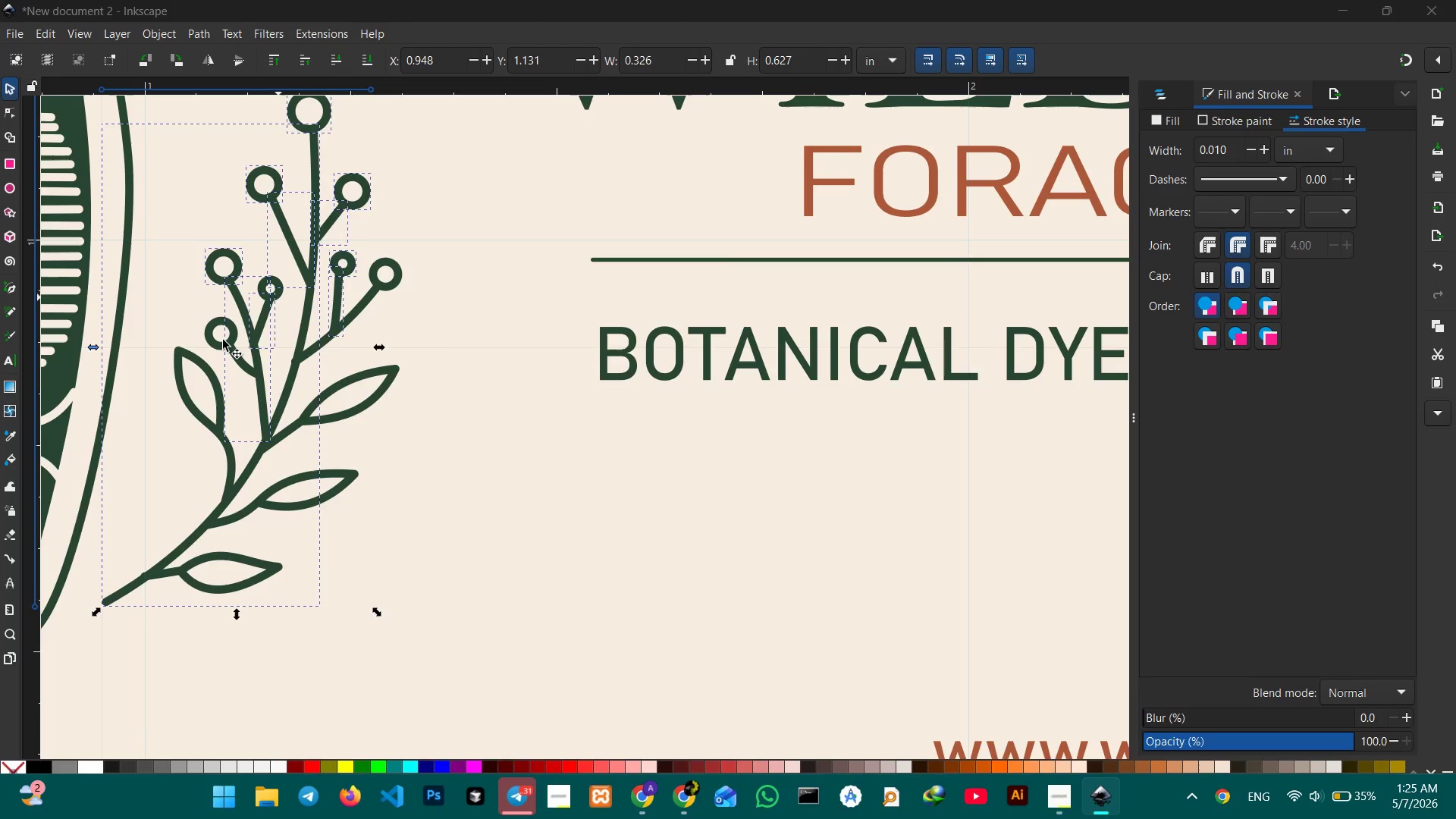 
left_click([223, 340])
 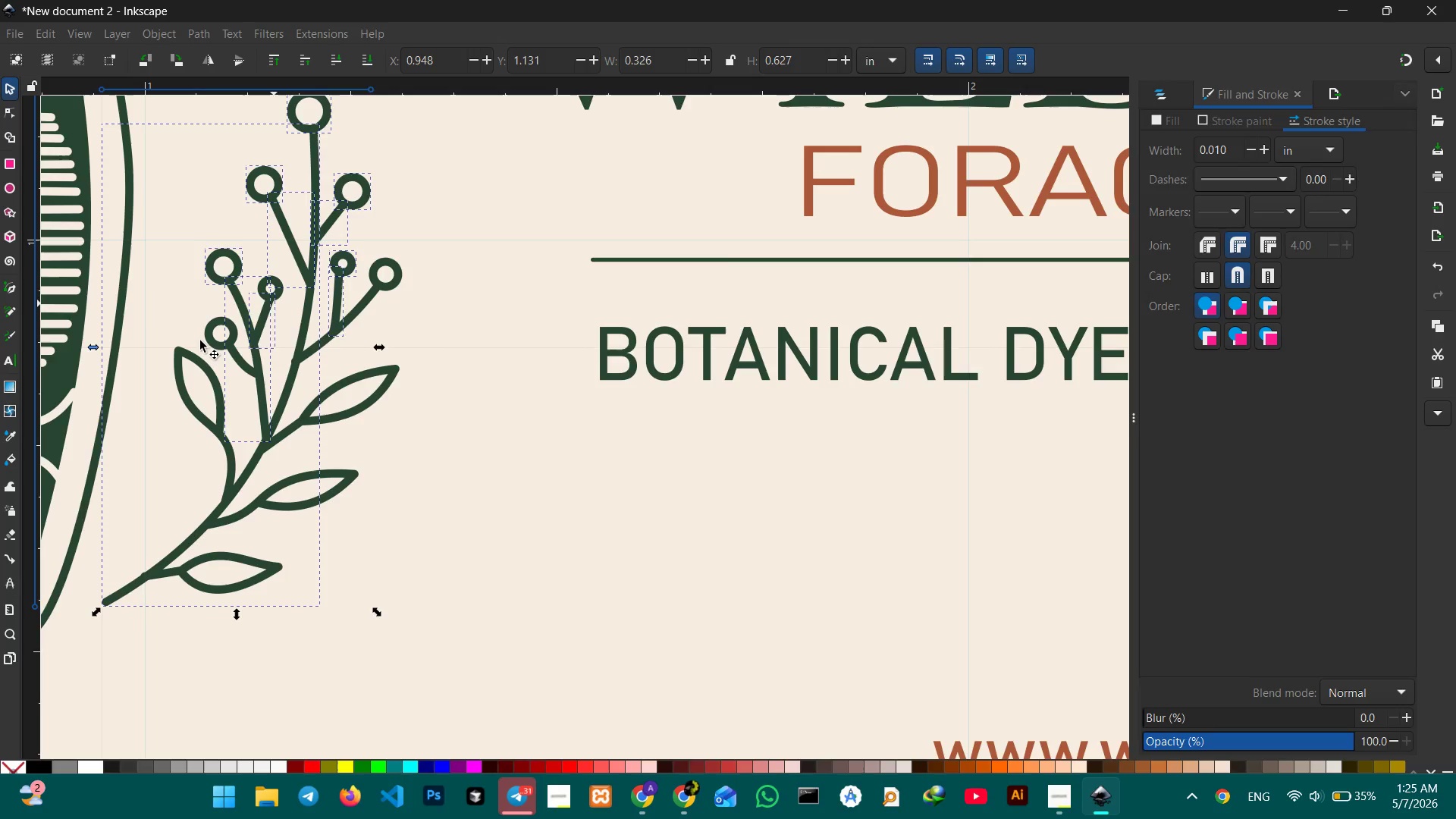 
left_click([212, 345])
 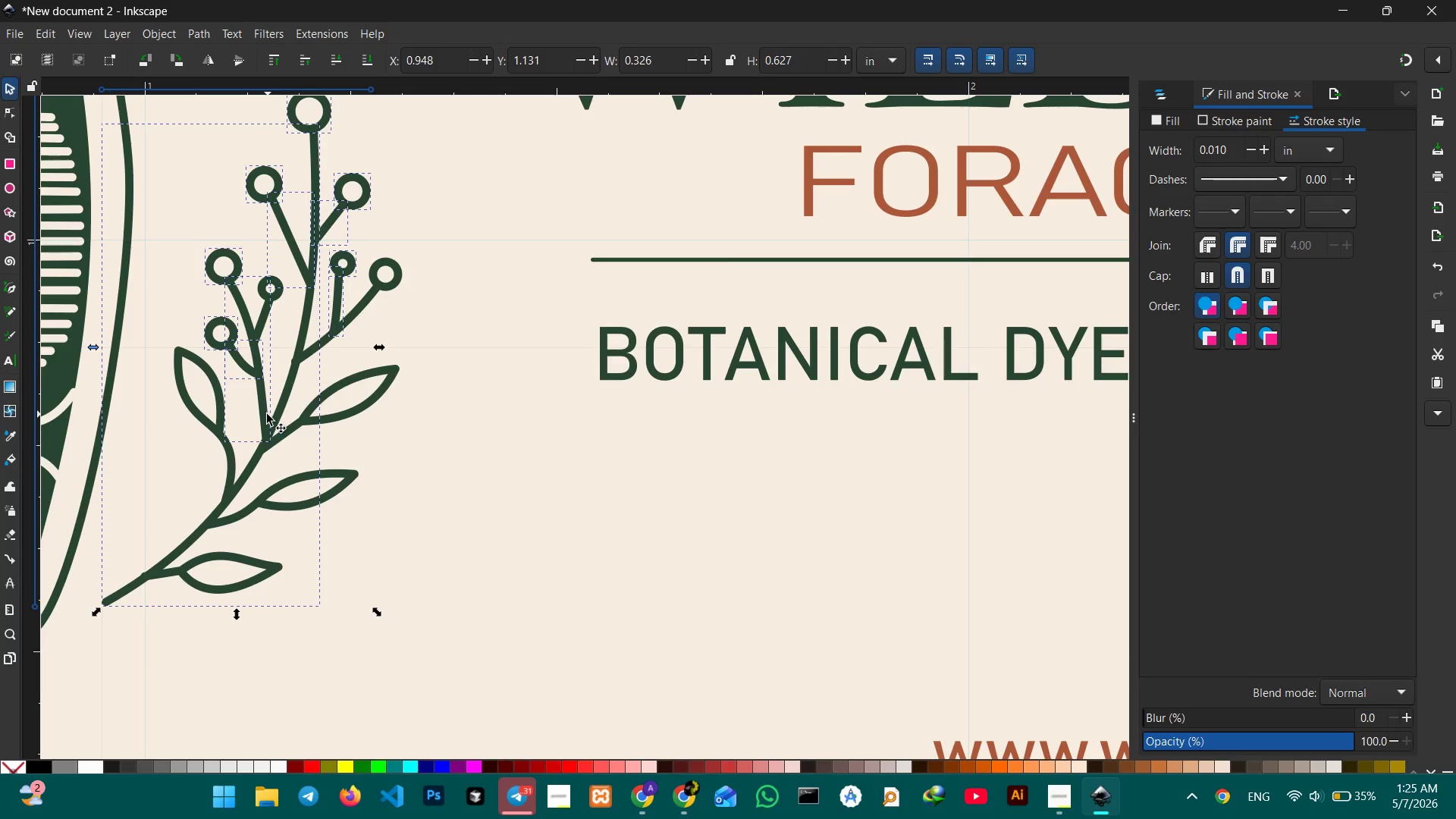 
left_click([266, 419])
 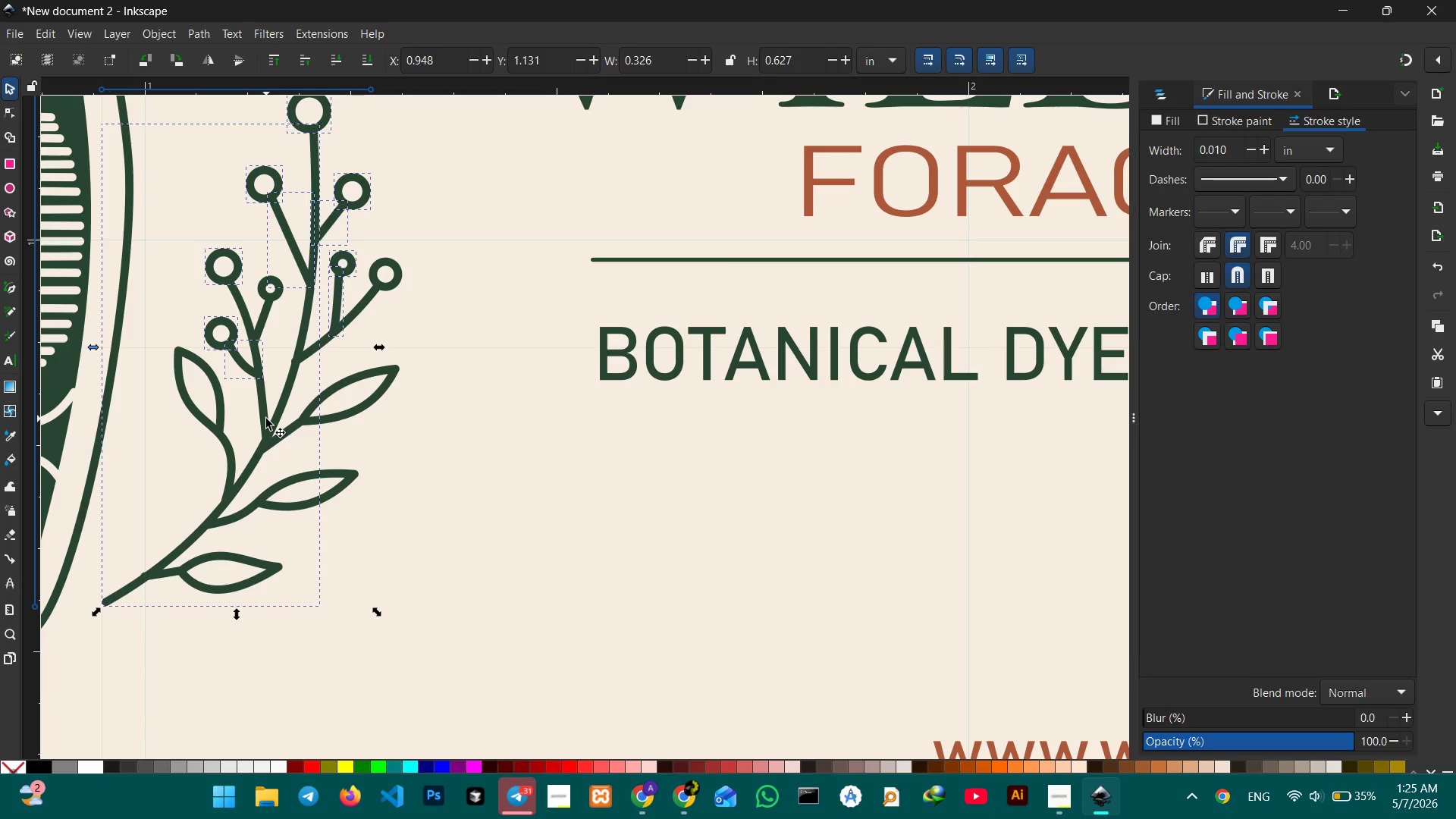 
double_click([266, 419])
 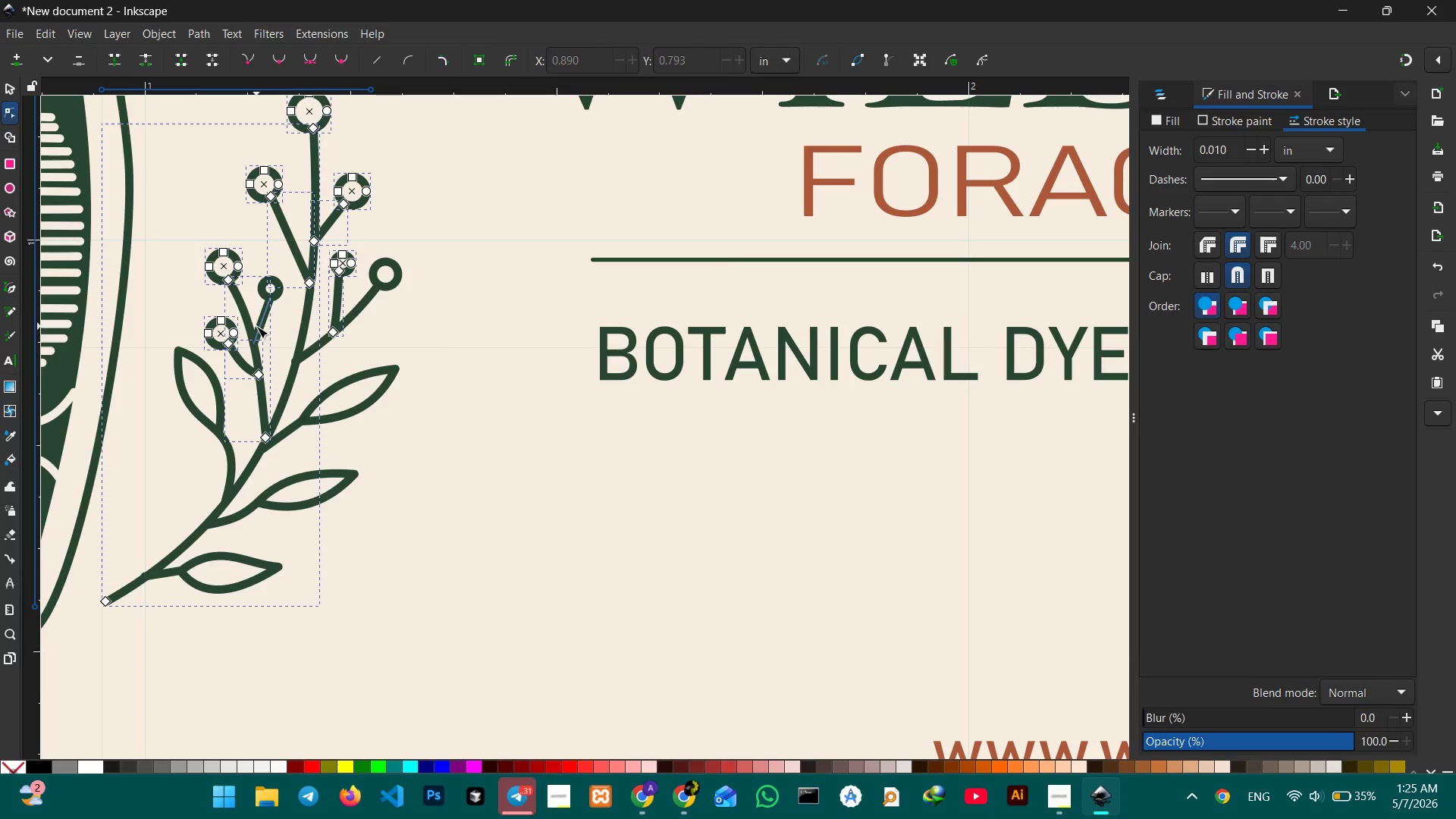 
left_click([257, 325])
 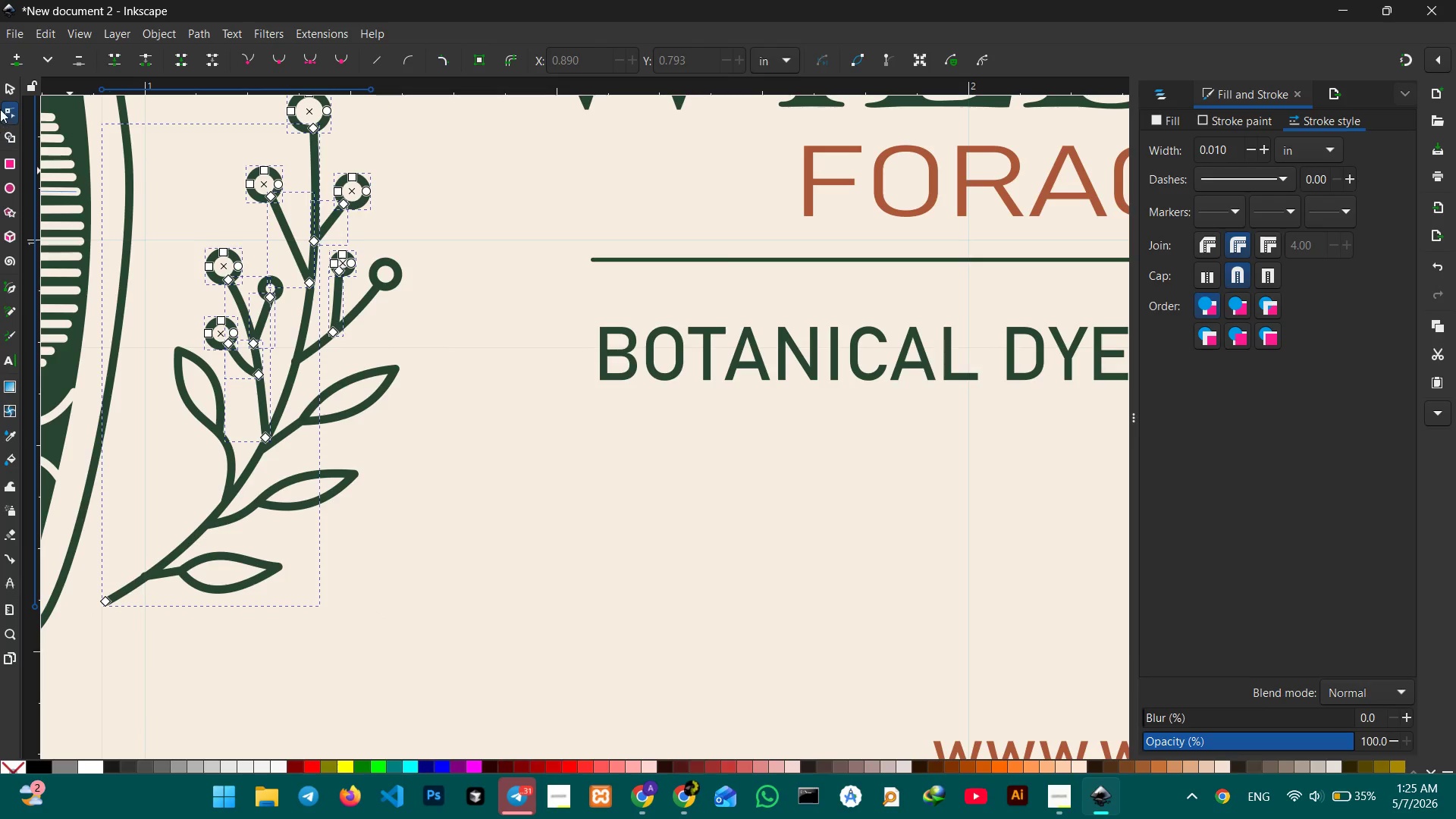 
left_click([7, 91])
 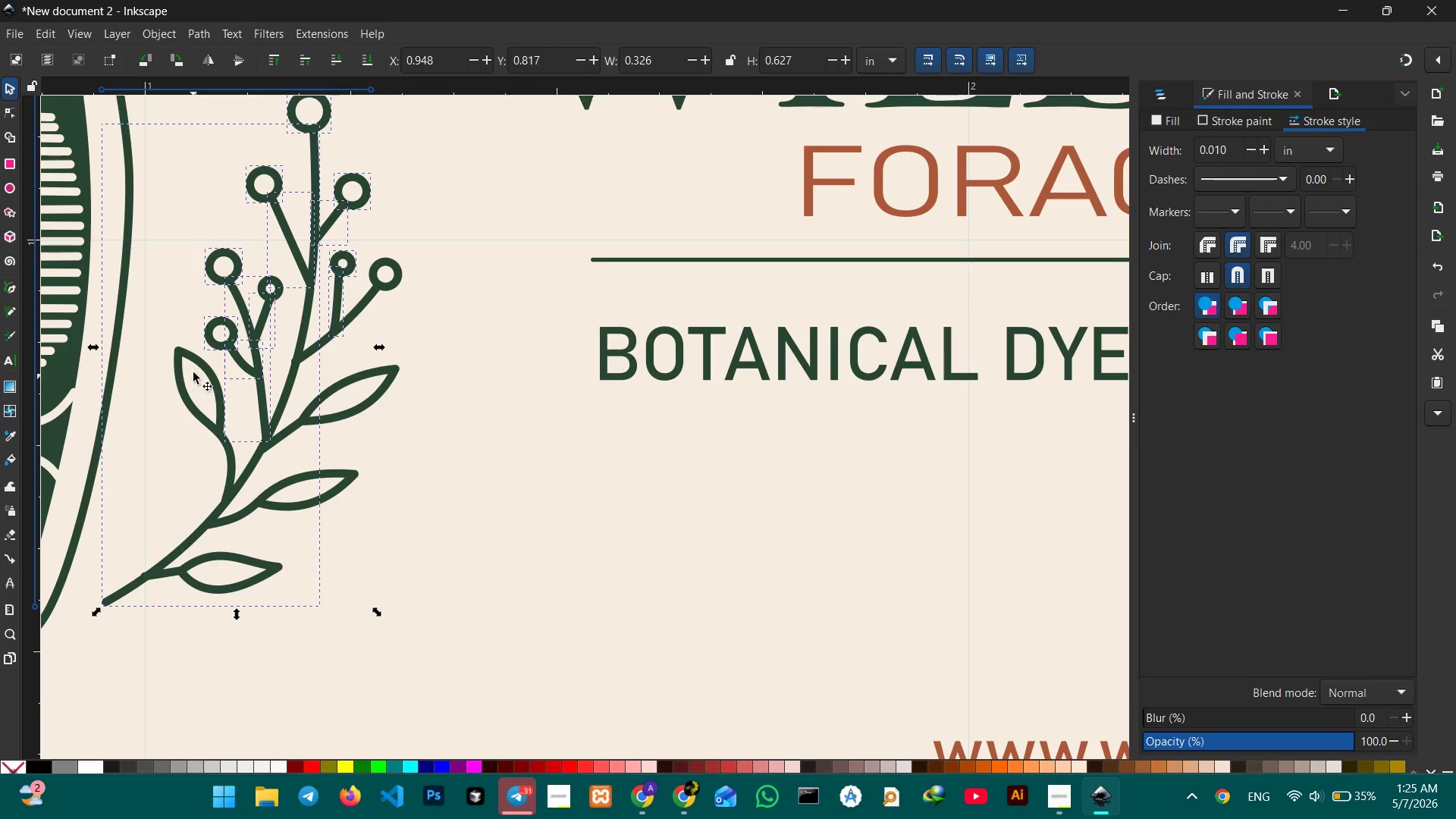 
left_click([193, 358])
 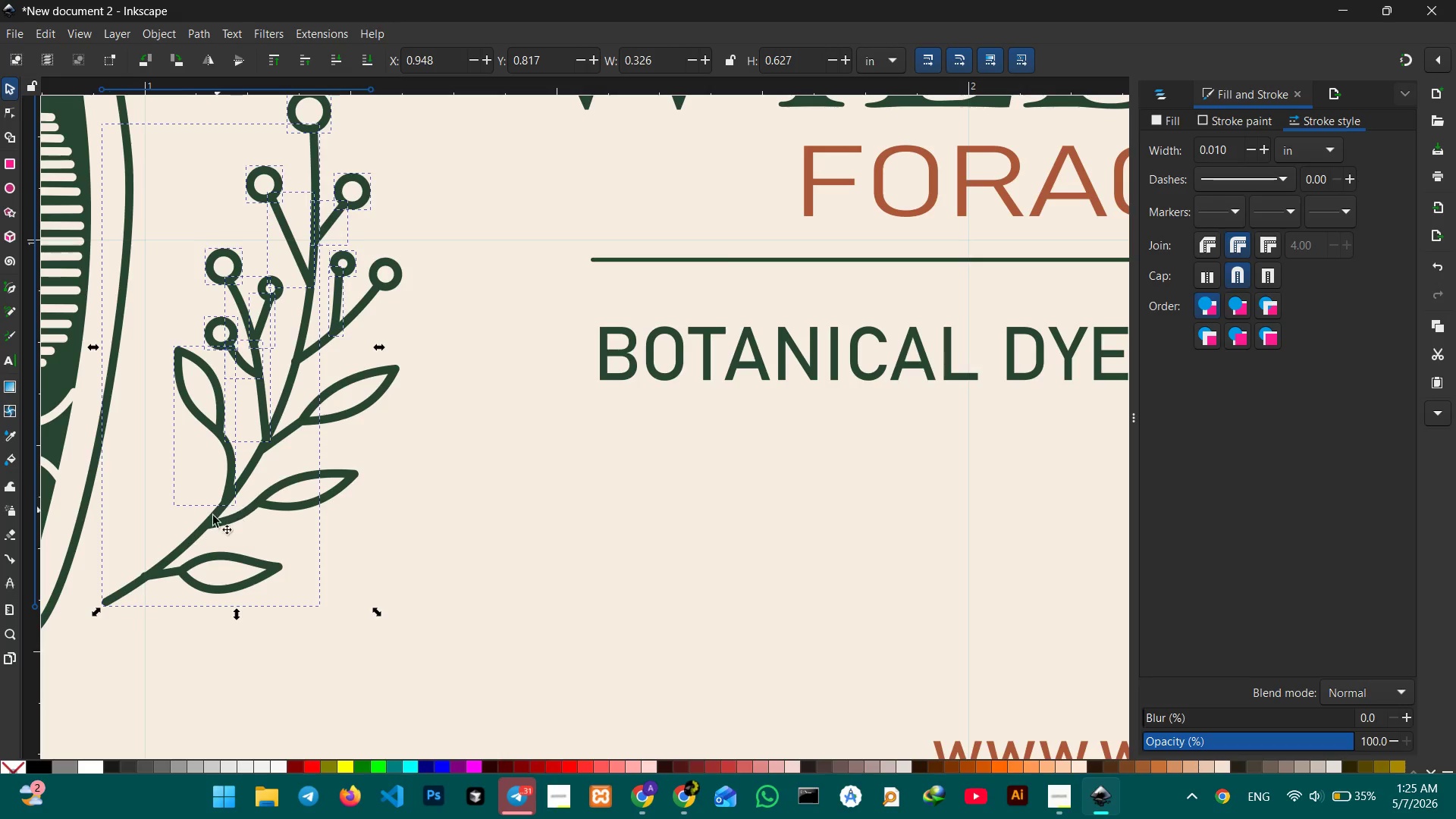 
left_click([208, 522])
 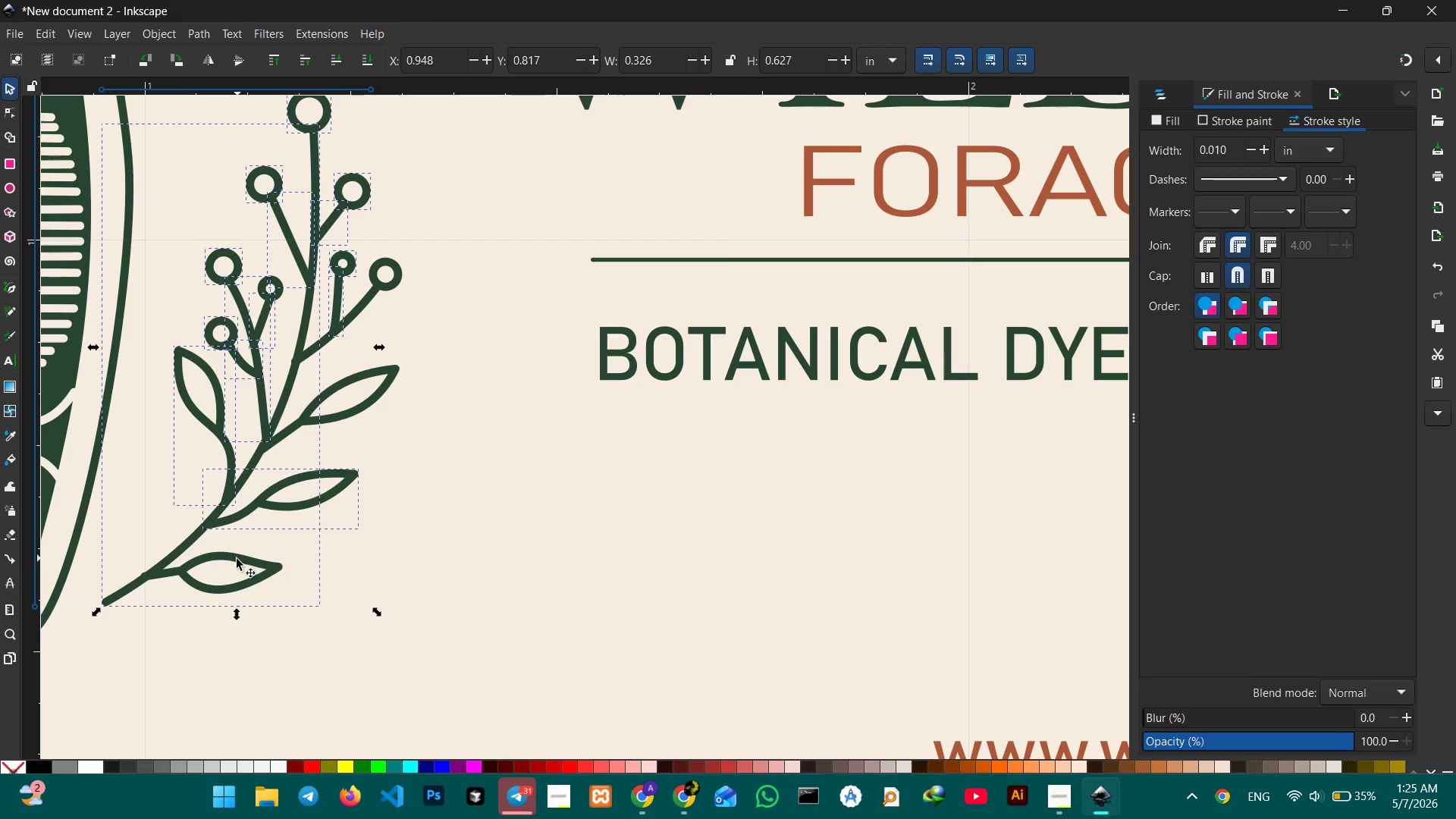 
left_click([234, 560])
 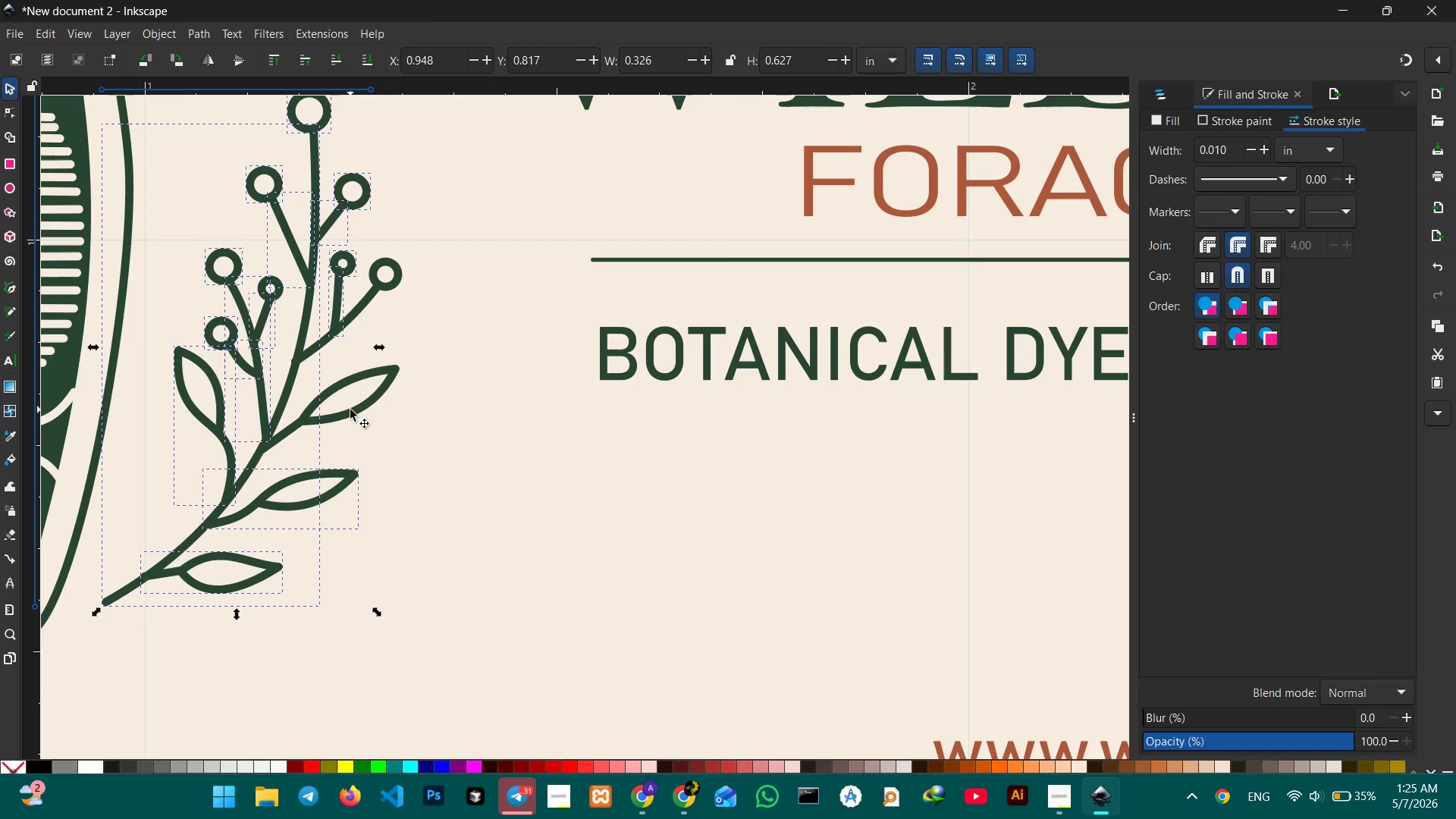 
left_click([351, 411])
 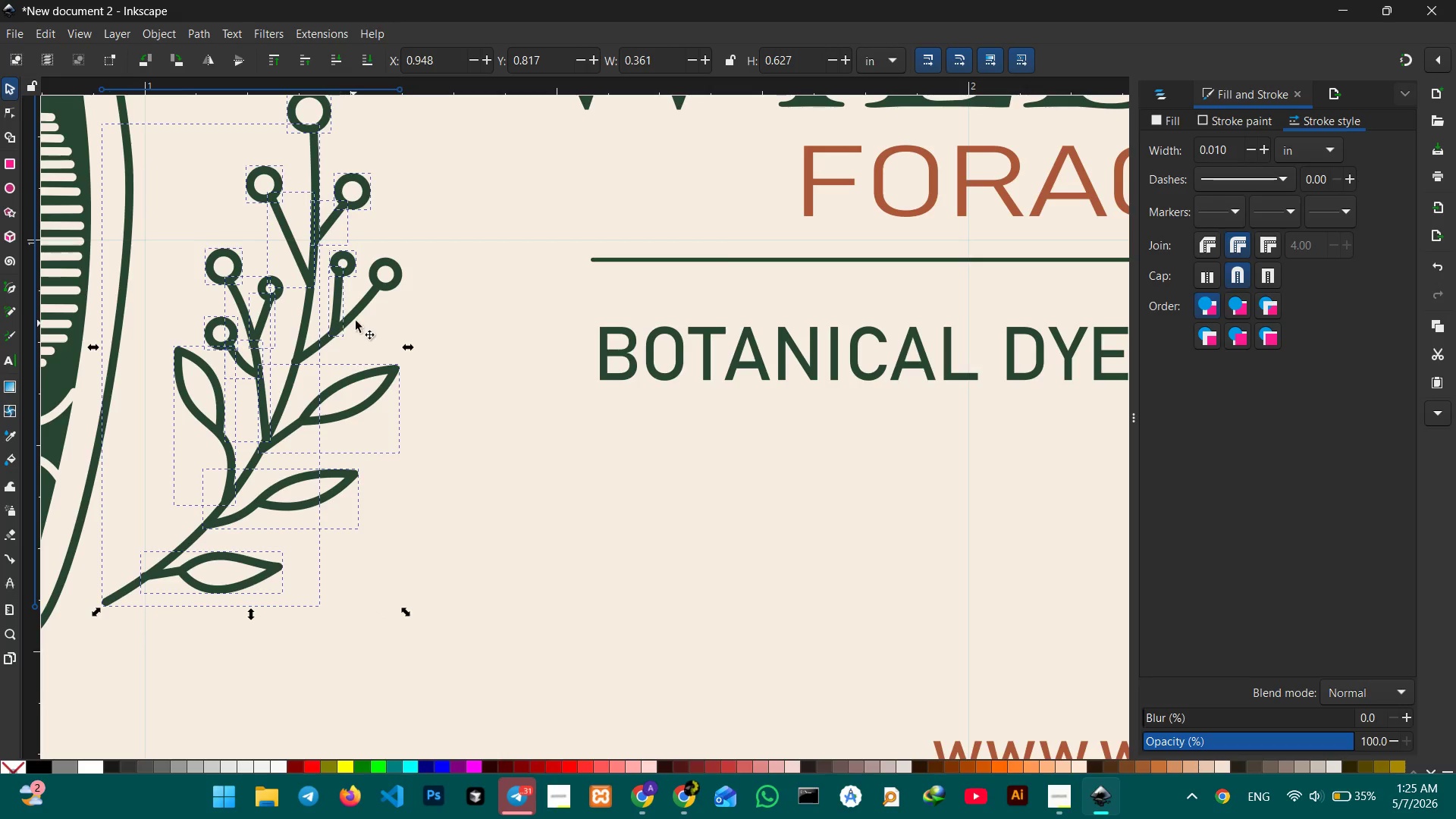 
left_click([356, 313])
 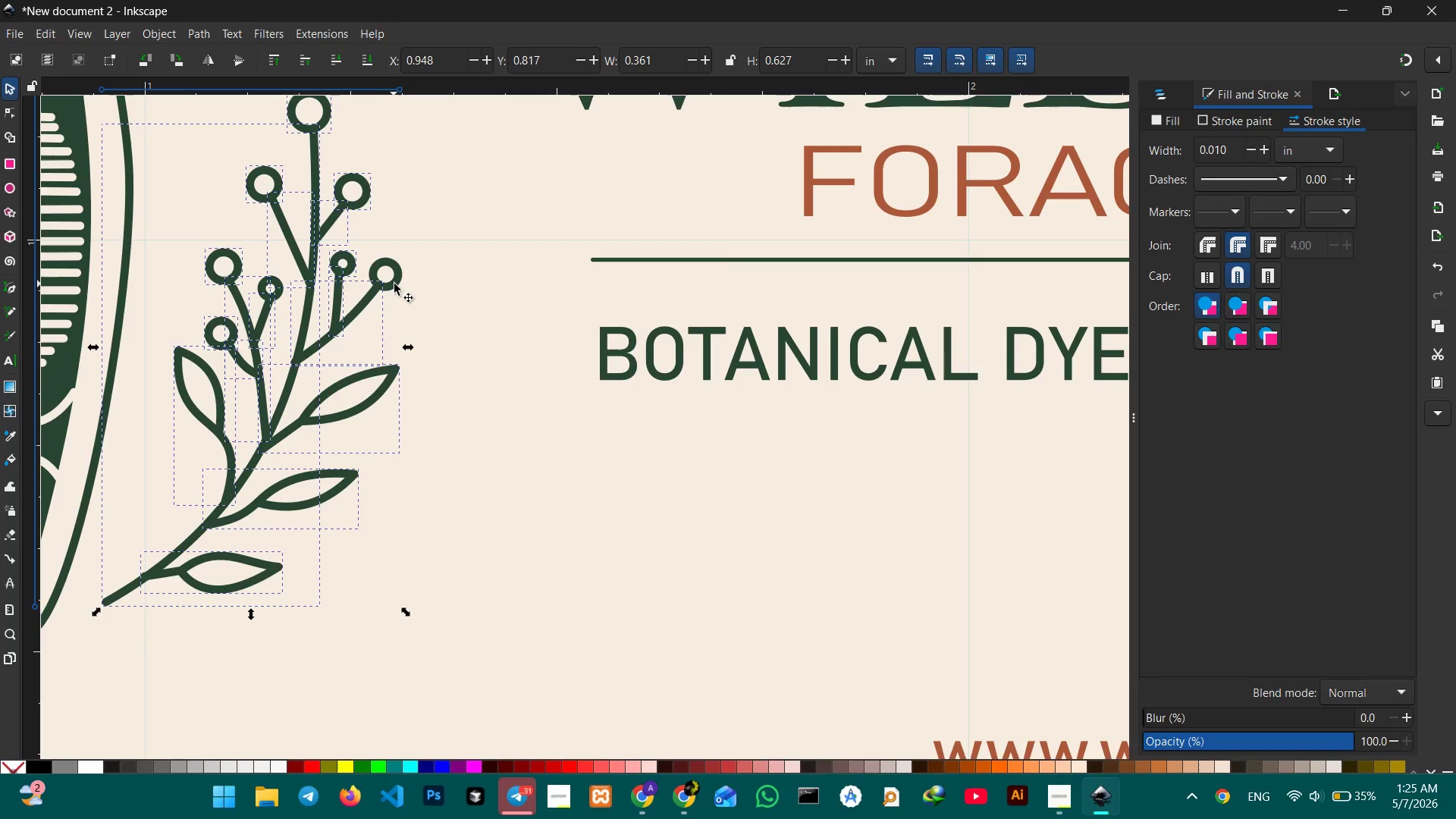 
left_click([394, 284])
 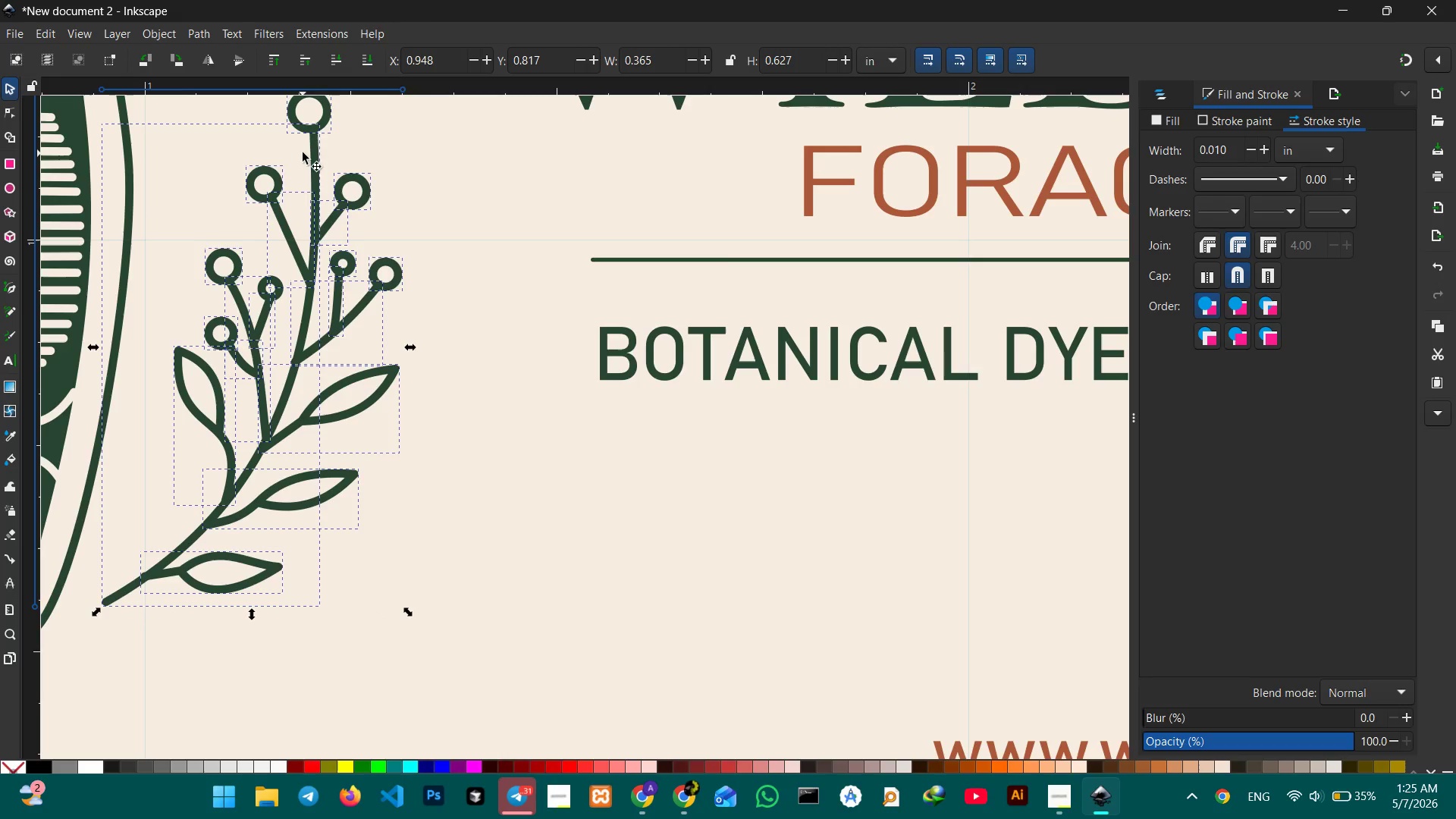 
left_click([313, 155])
 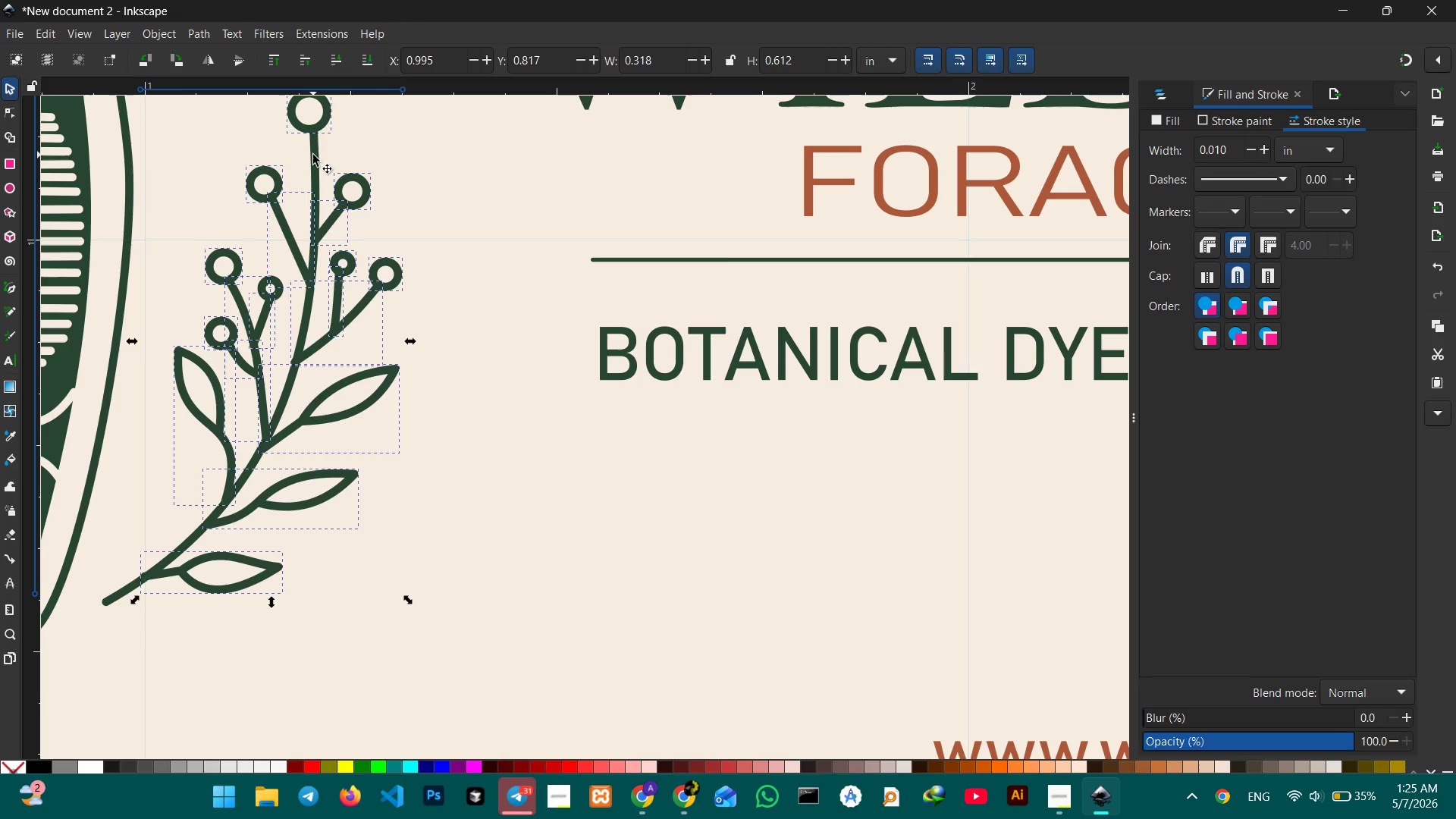 
left_click([313, 155])
 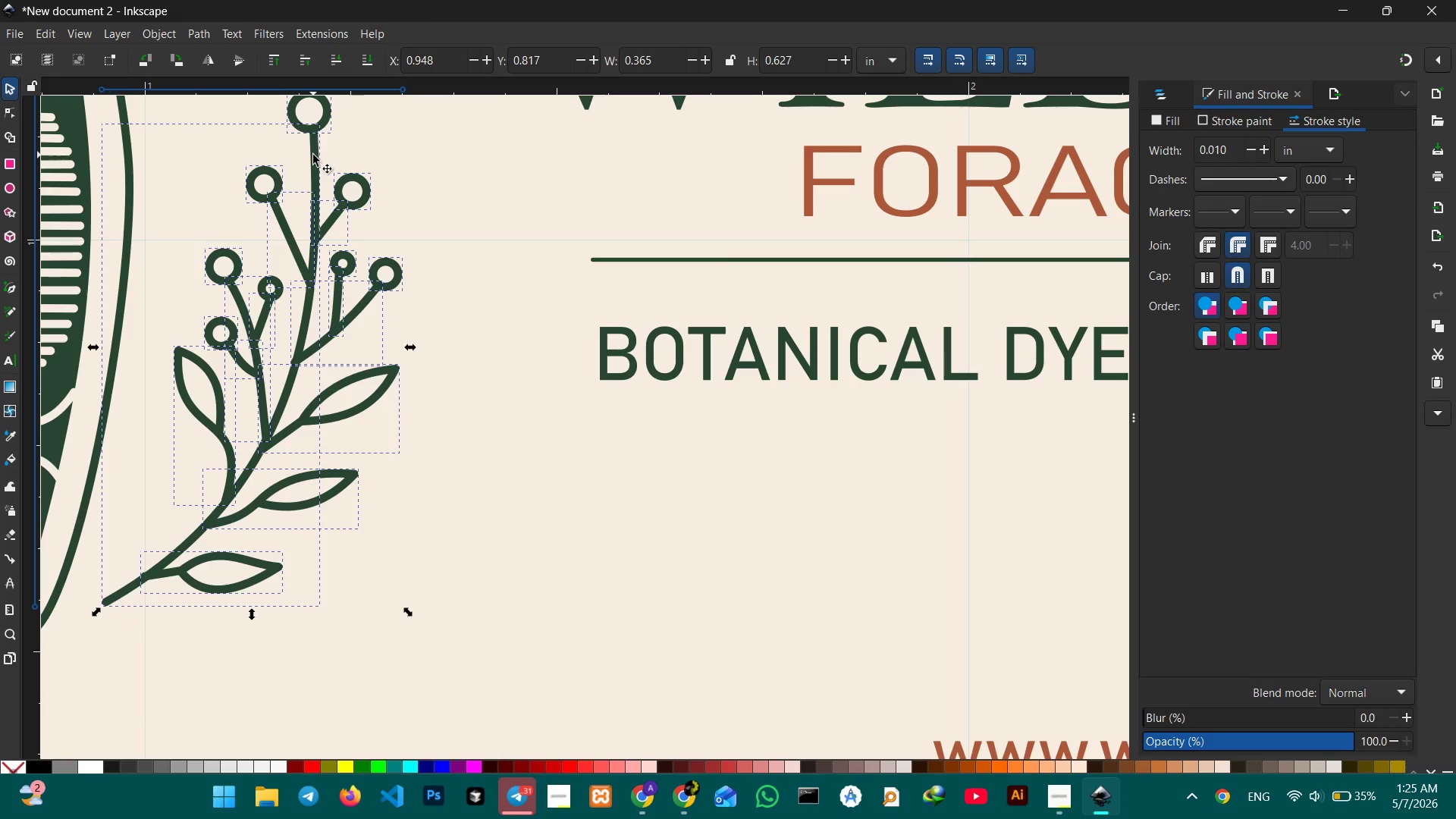 
key(Control+C)
 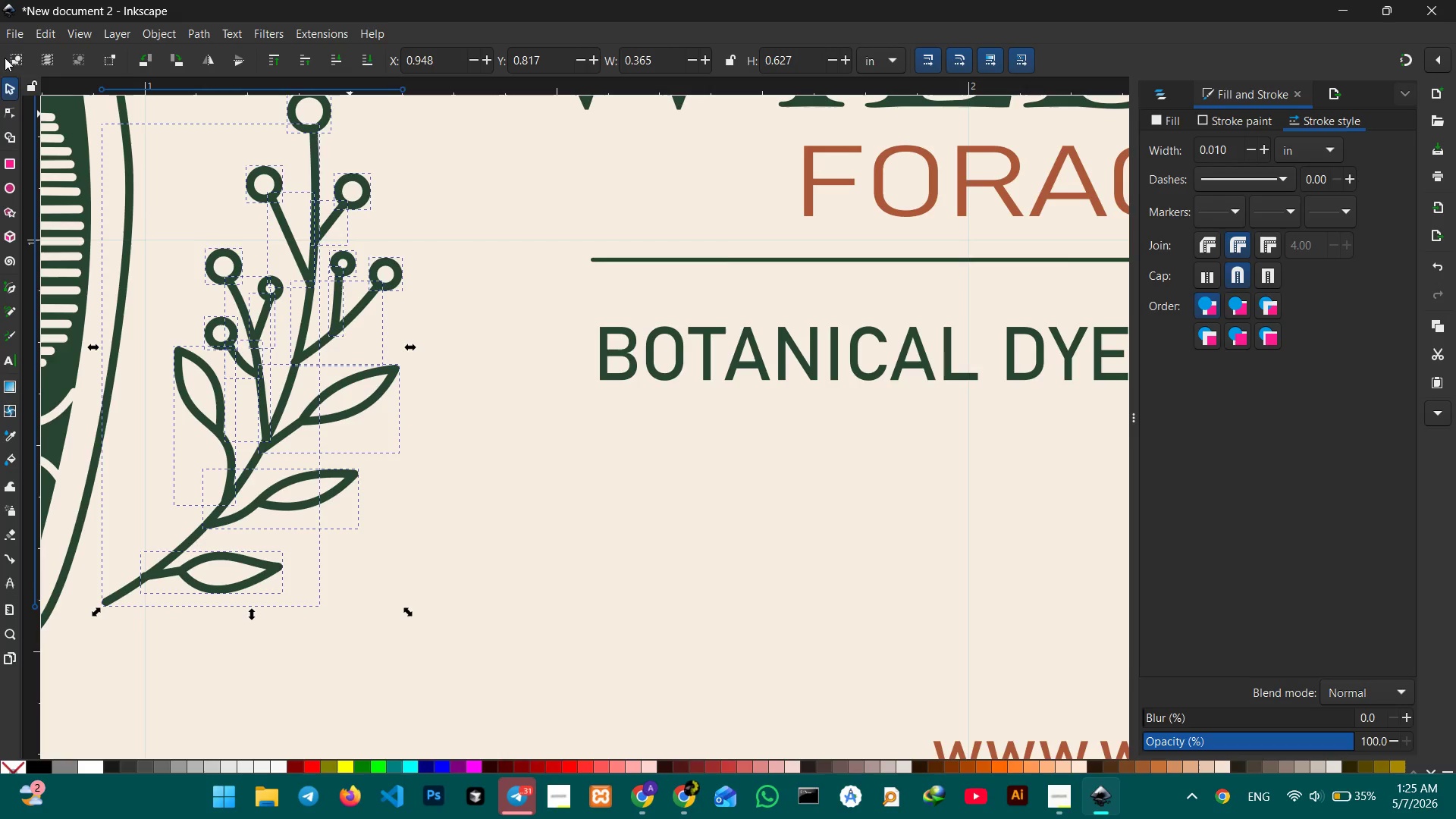 
left_click([10, 85])
 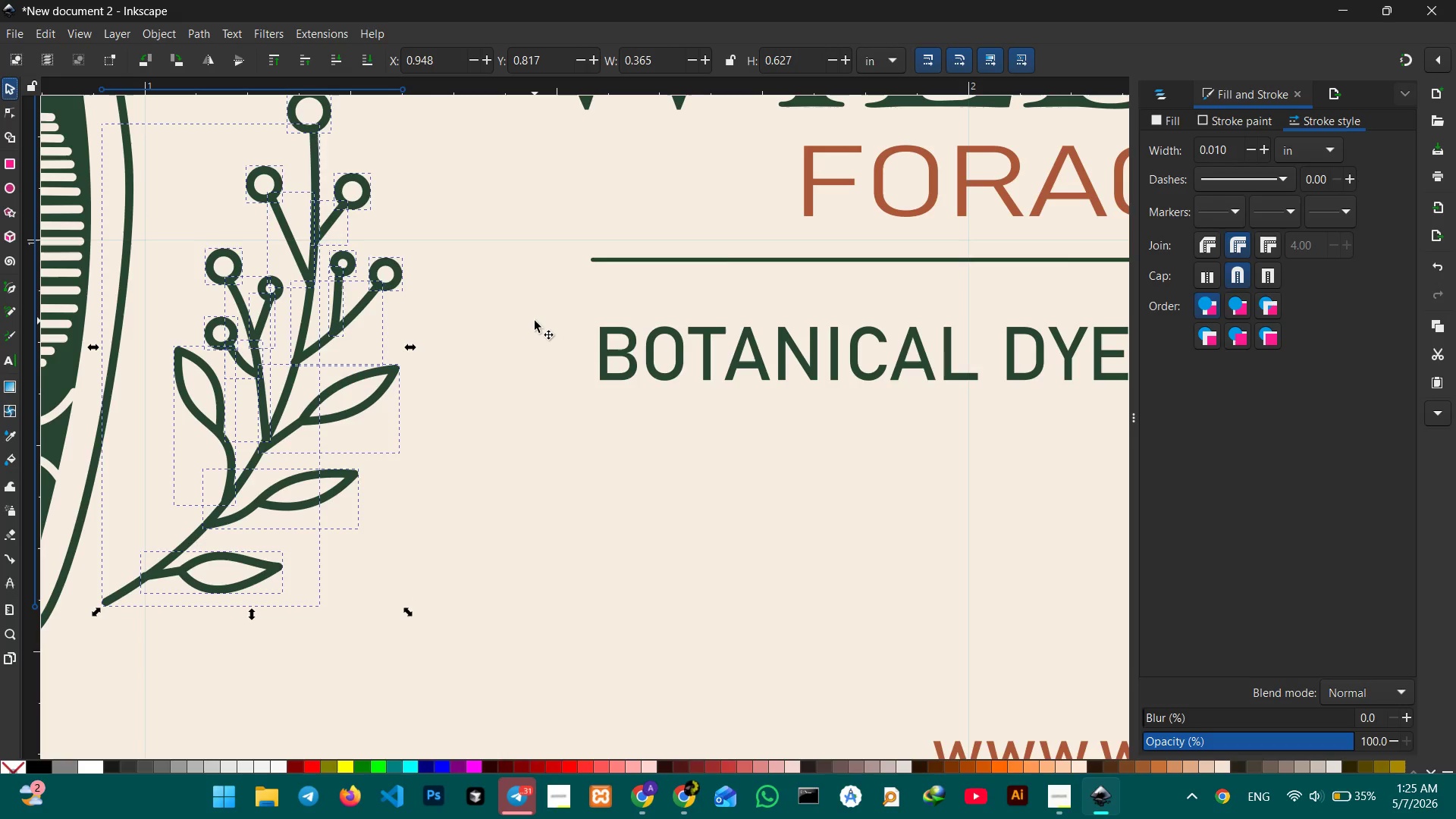 
hold_key(key=ControlLeft, duration=0.38)
scroll: coordinate [535, 321], scroll_direction: down, amount: 5.0
 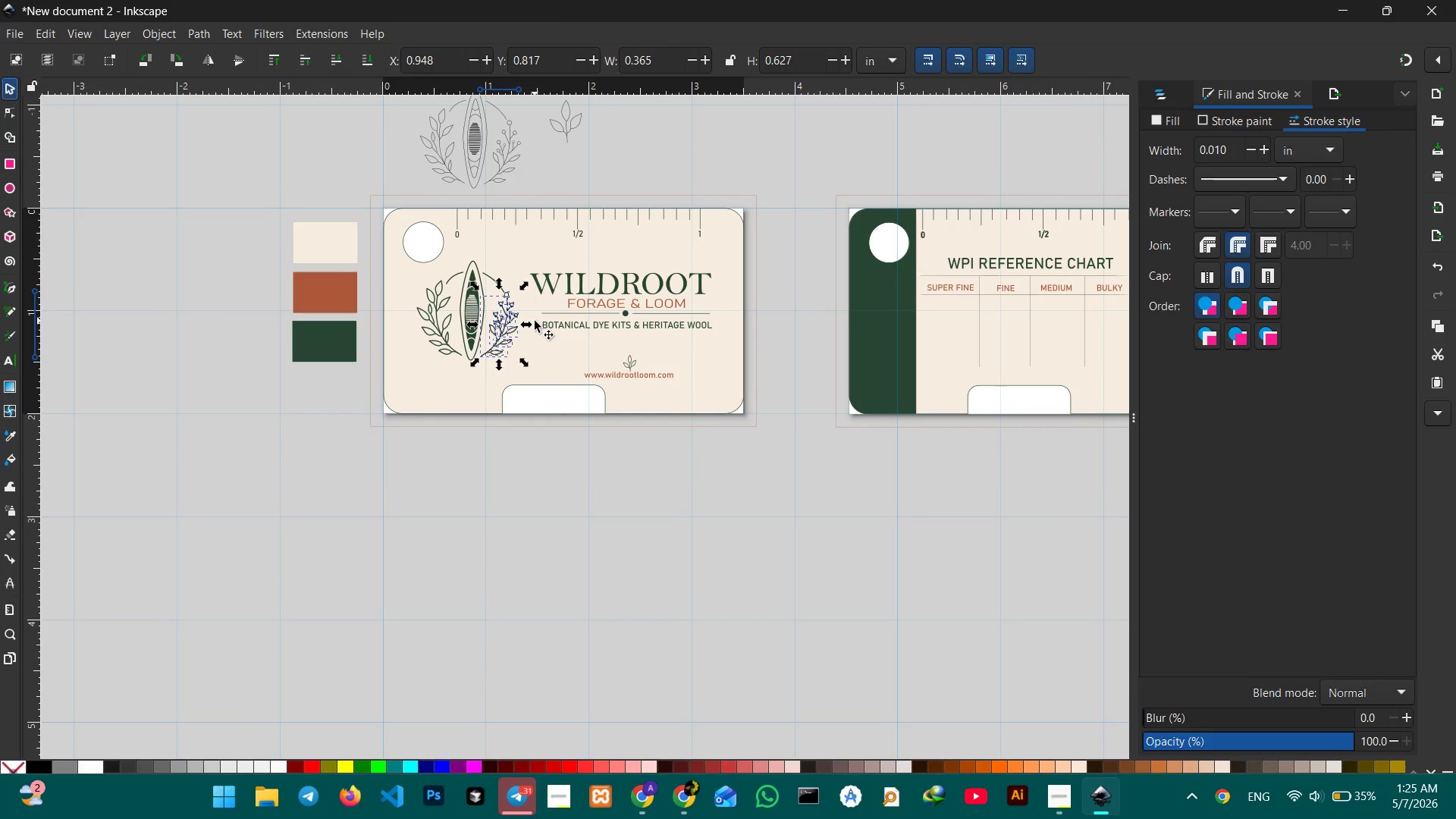 
hold_key(key=ControlLeft, duration=1.0)
scroll: coordinate [535, 321], scroll_direction: up, amount: 4.0
 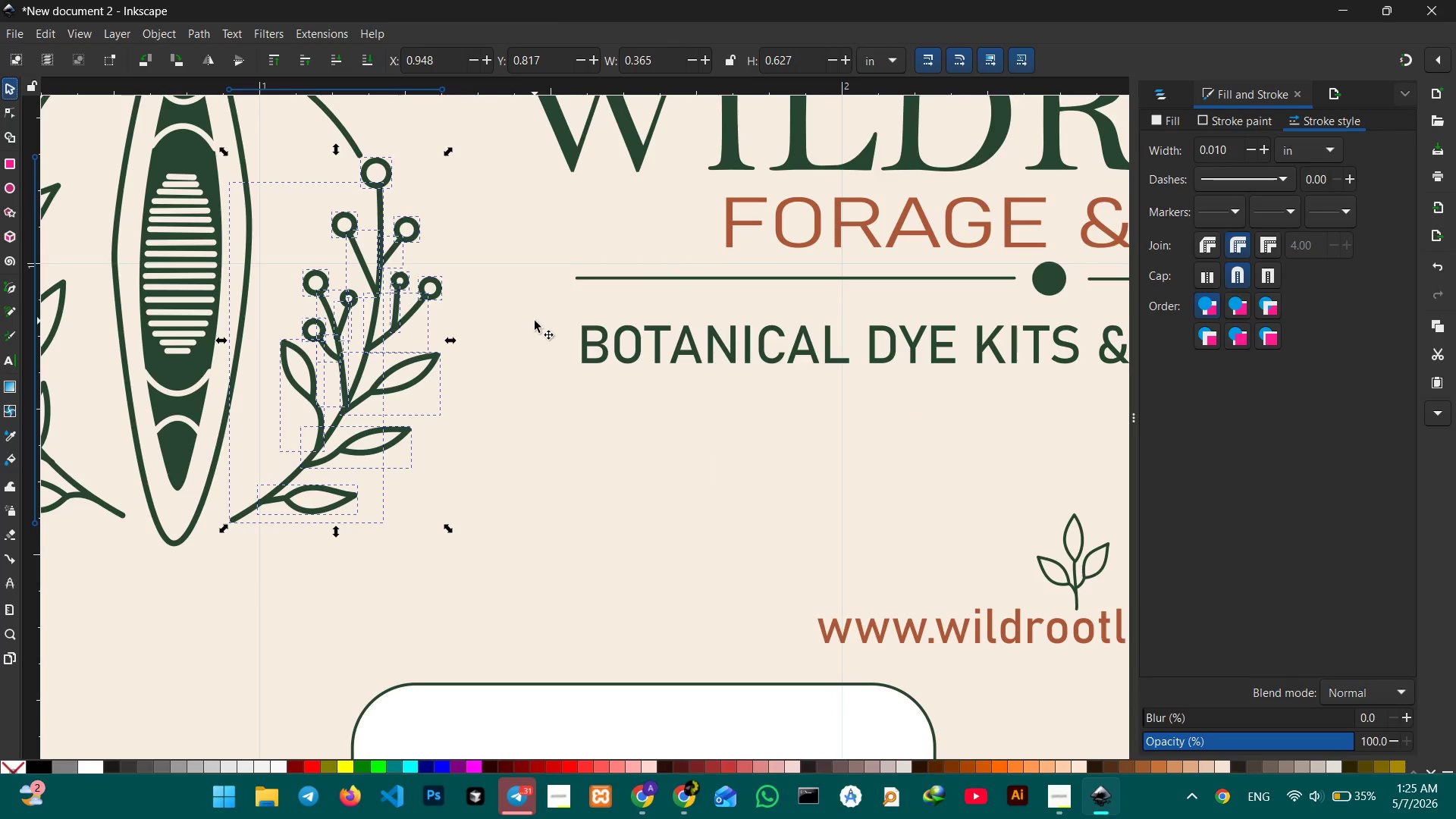 
scroll: coordinate [535, 321], scroll_direction: down, amount: 5.0
 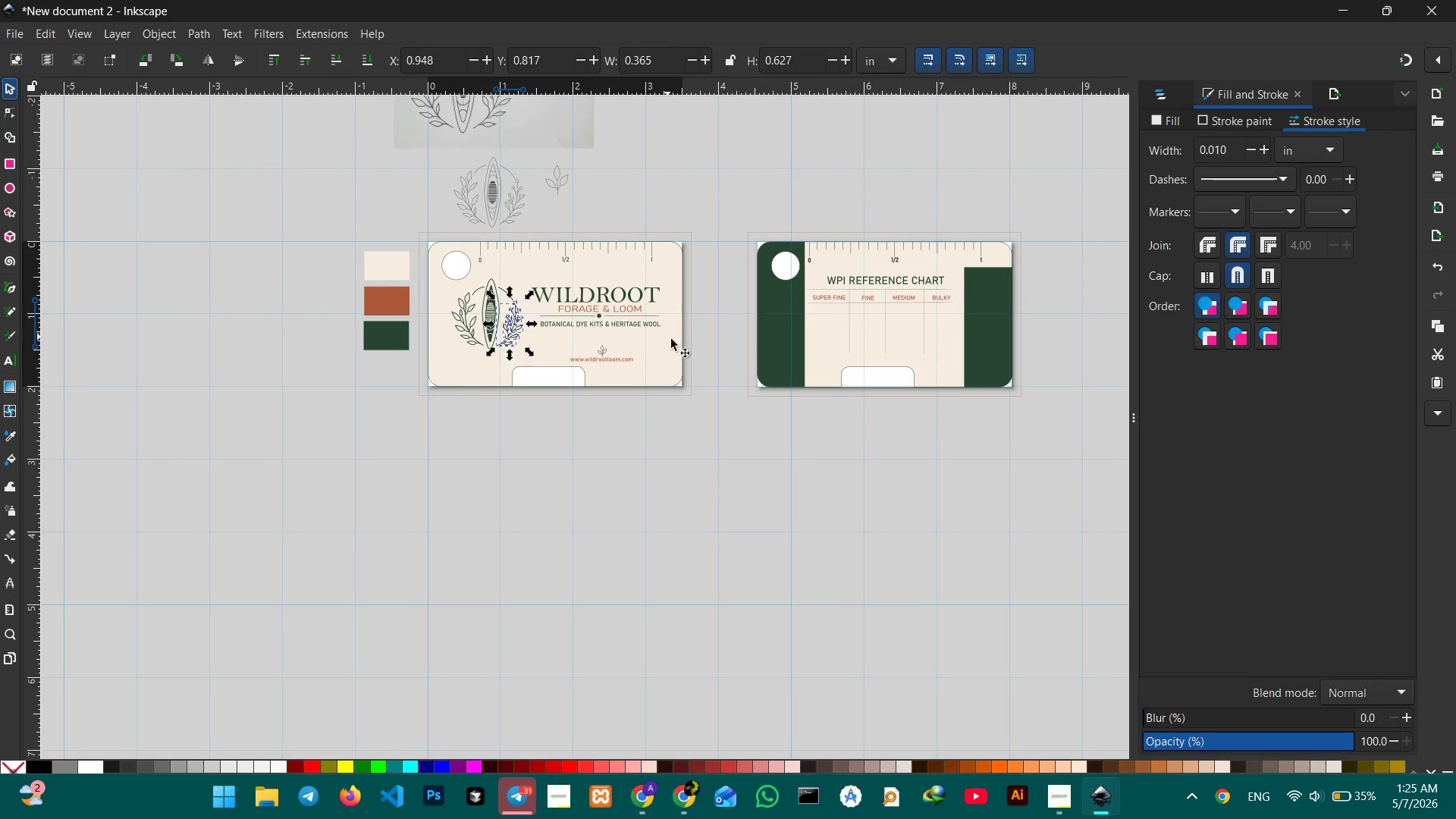 
hold_key(key=Space, duration=0.84)
 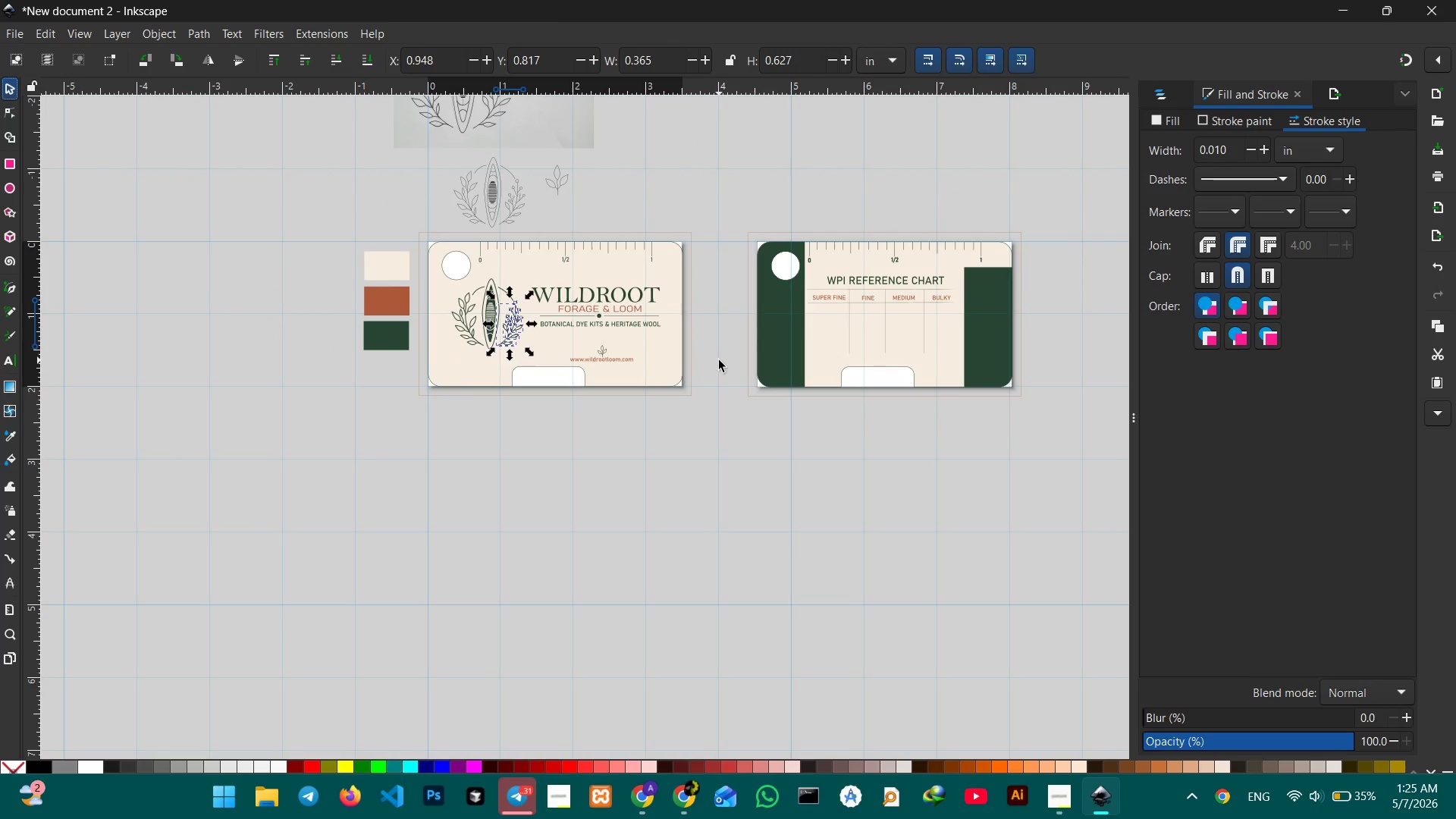 
left_click_drag(start_coordinate=[703, 352], to_coordinate=[487, 347])
 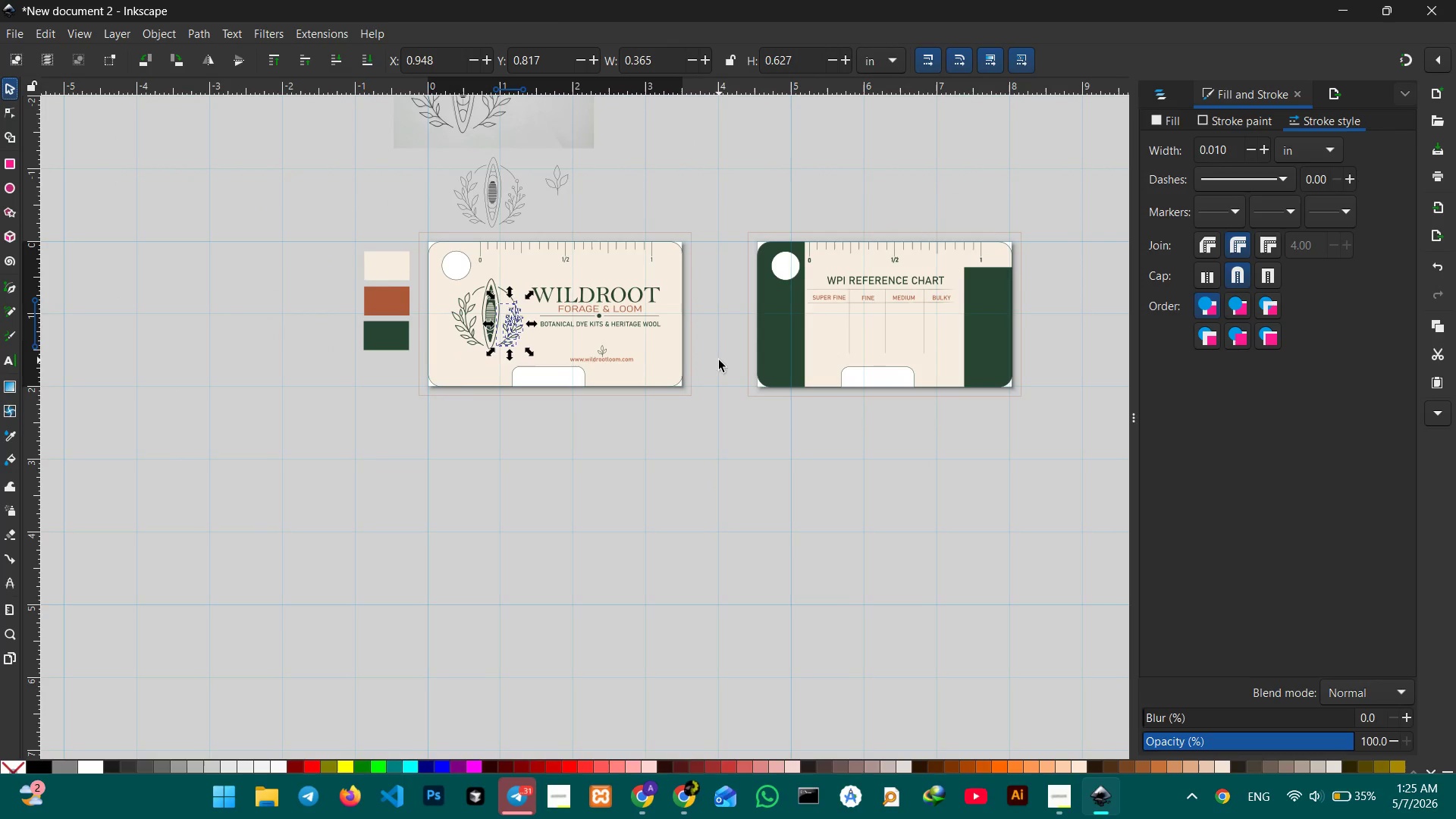 
key(Space)
 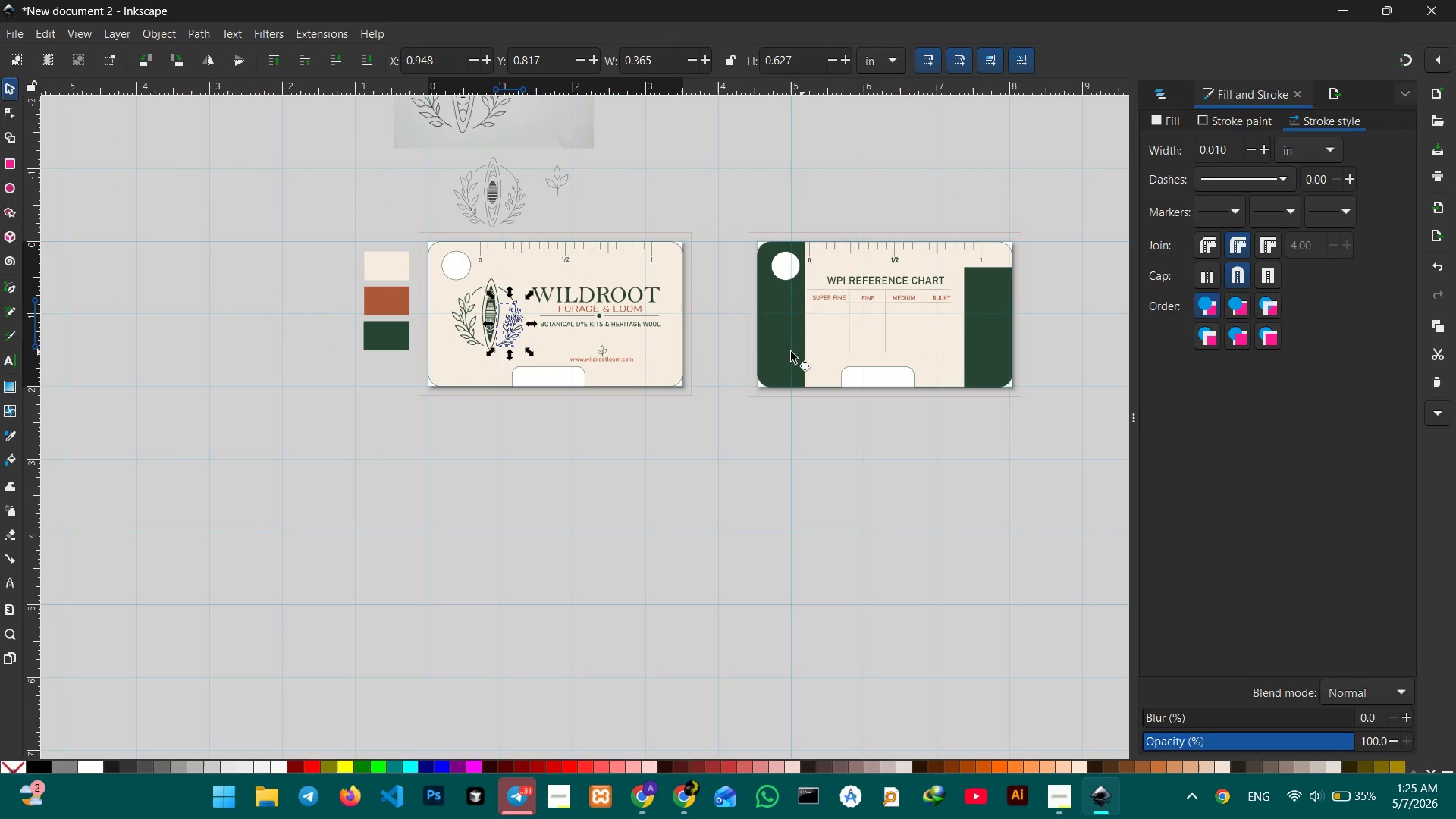 
left_click([783, 352])
 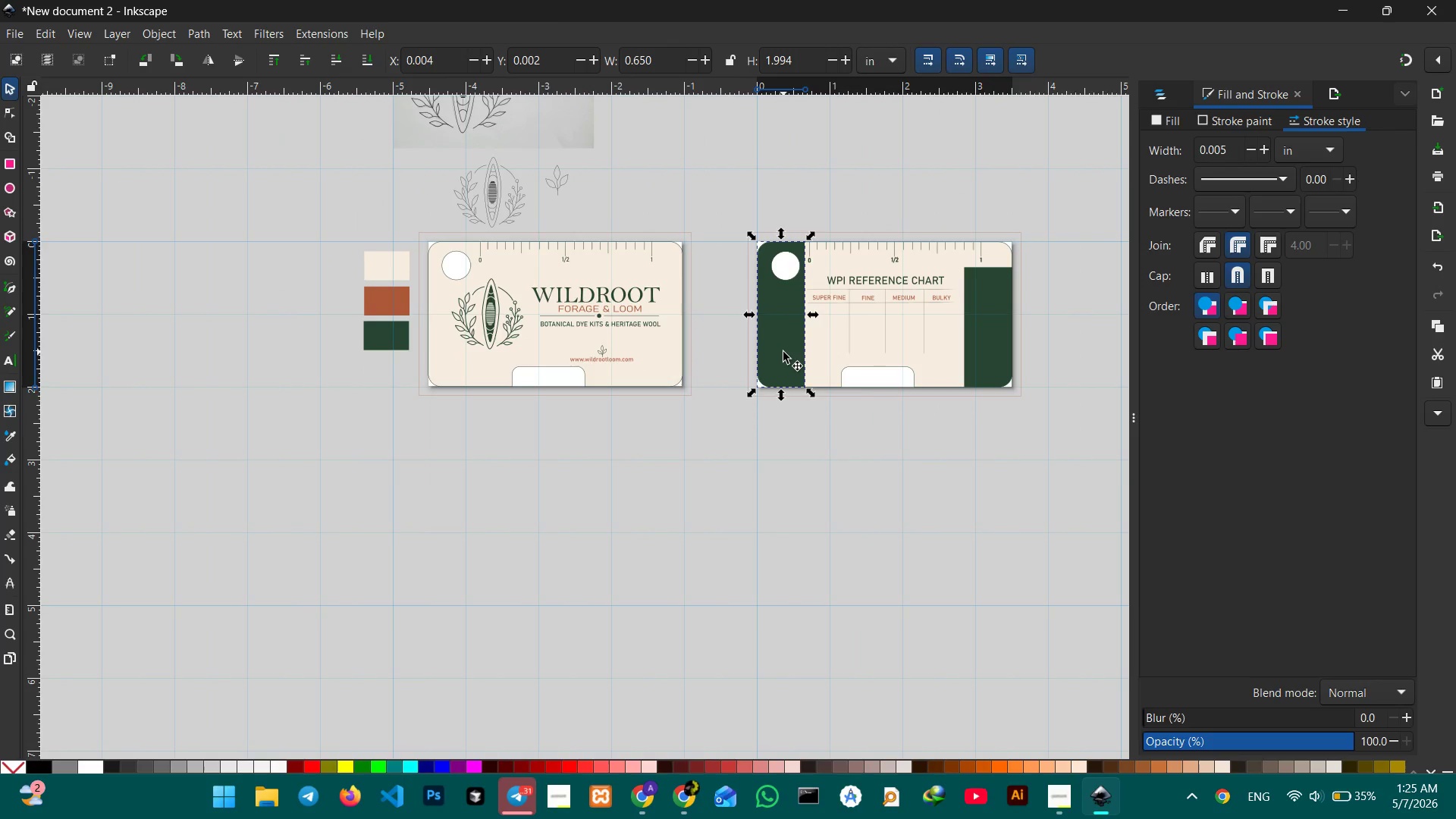 
hold_key(key=ControlLeft, duration=0.55)
scroll: coordinate [783, 352], scroll_direction: up, amount: 4.0
 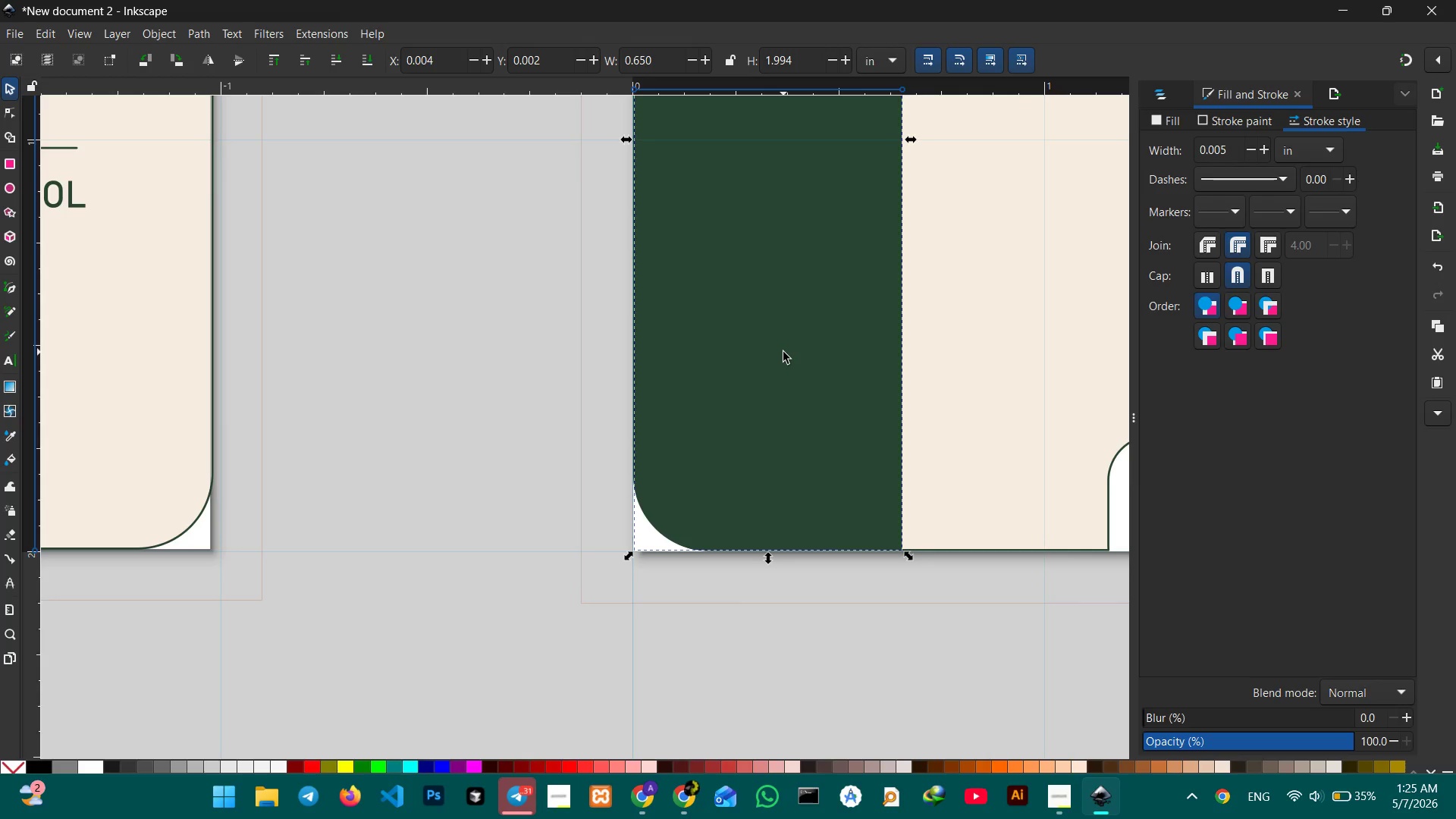 
hold_key(key=Space, duration=1.5)
 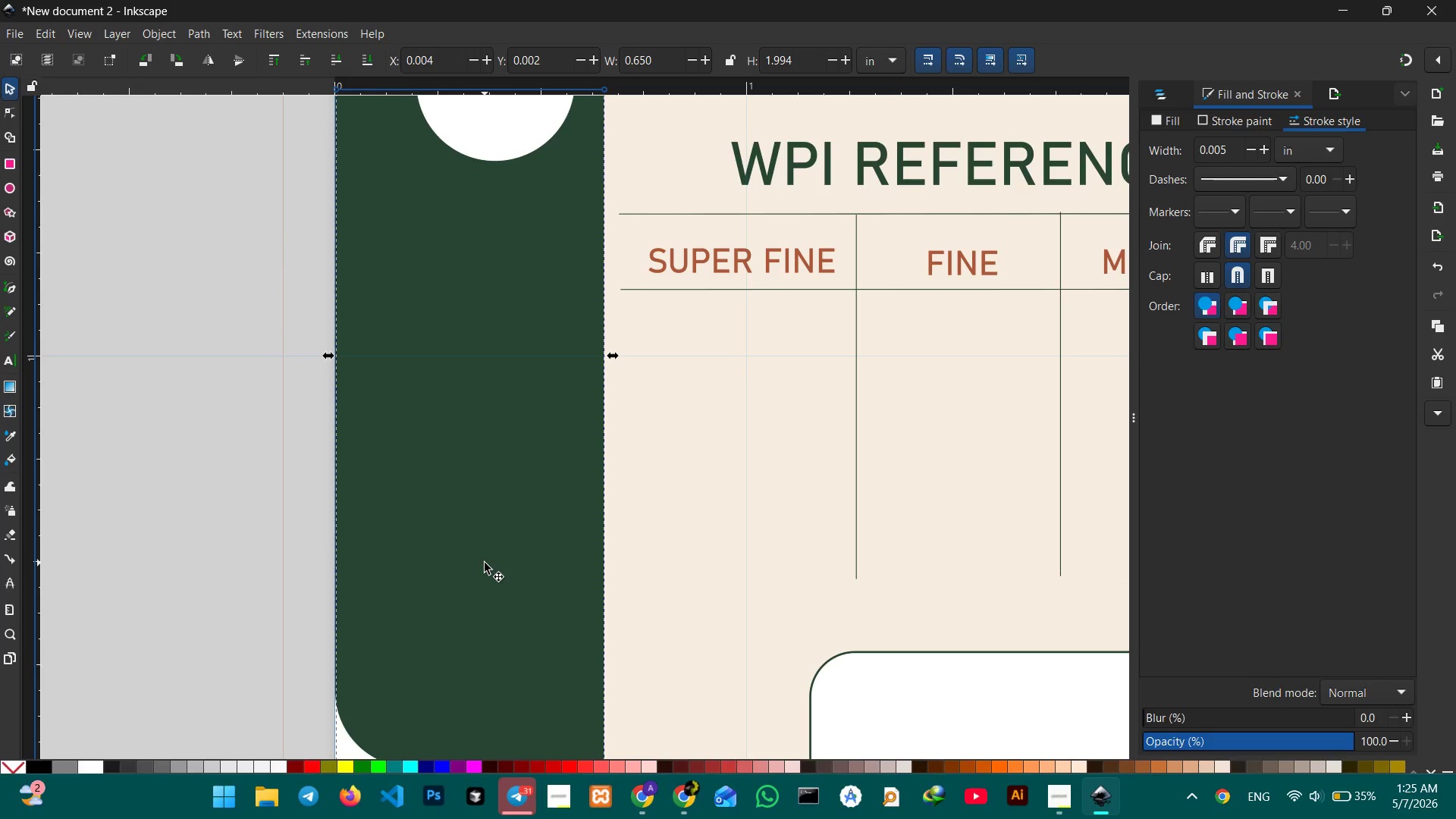 
left_click_drag(start_coordinate=[783, 352], to_coordinate=[485, 568])
 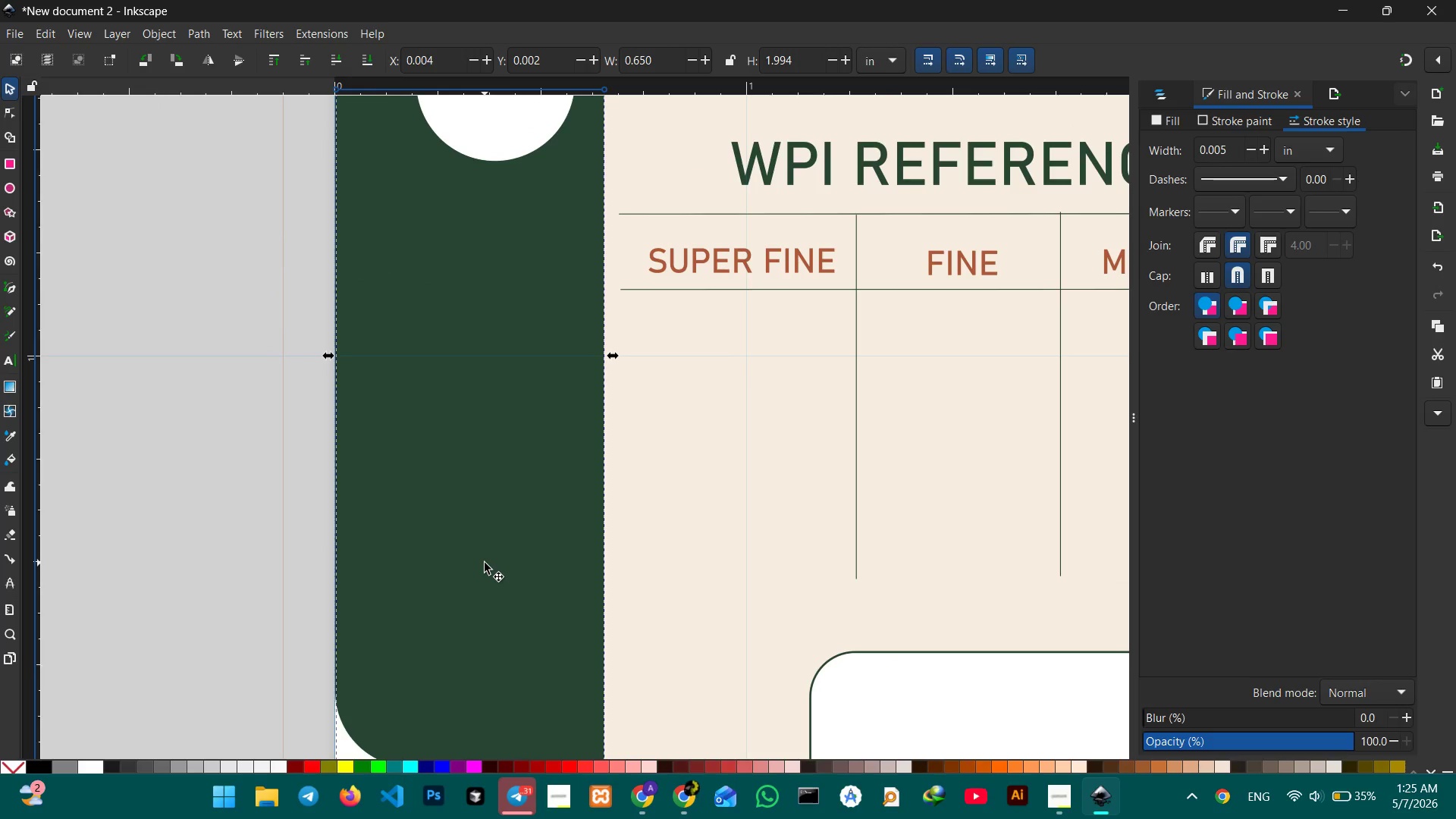 
key(Space)
 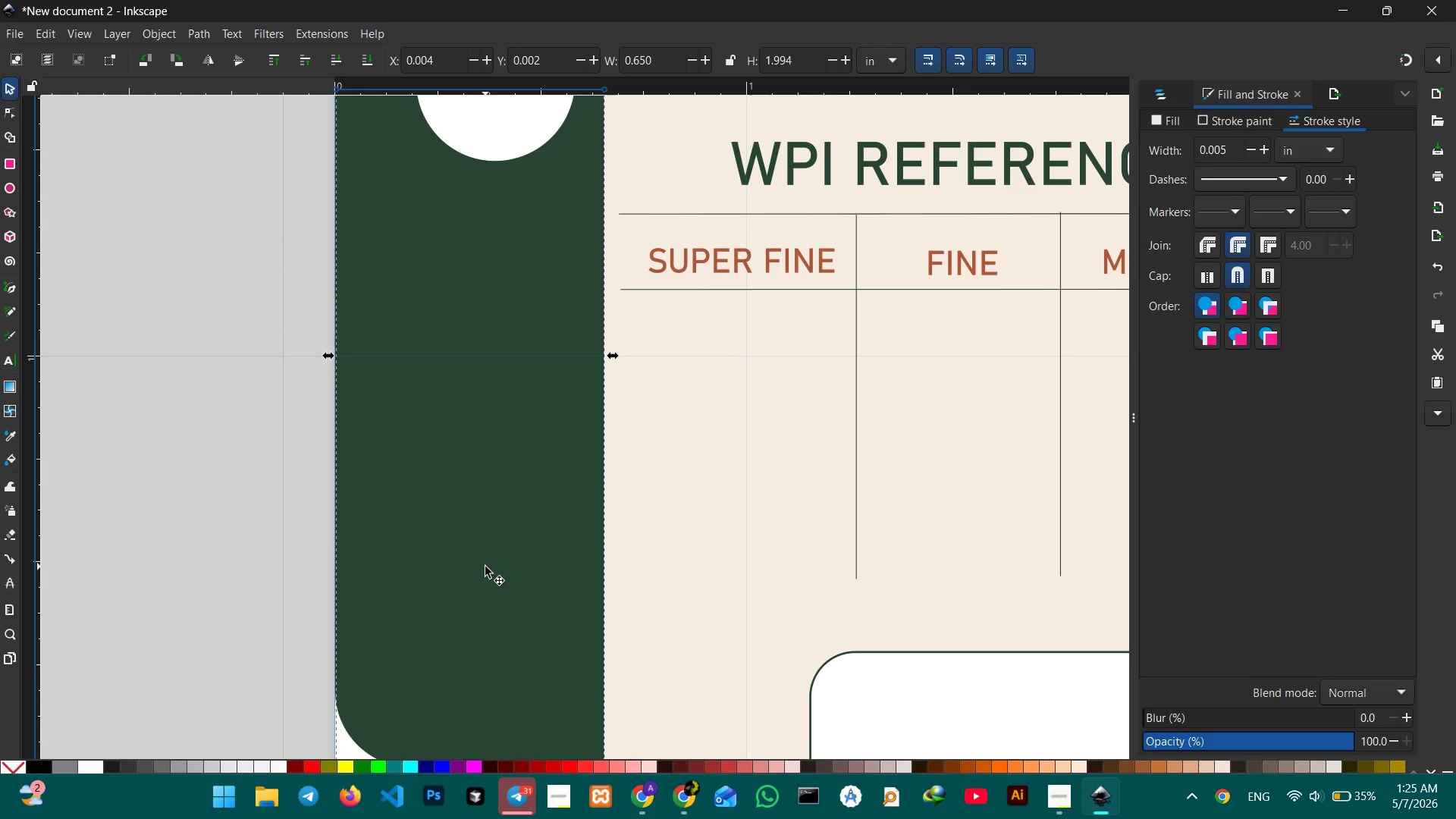 
key(Control+V)
 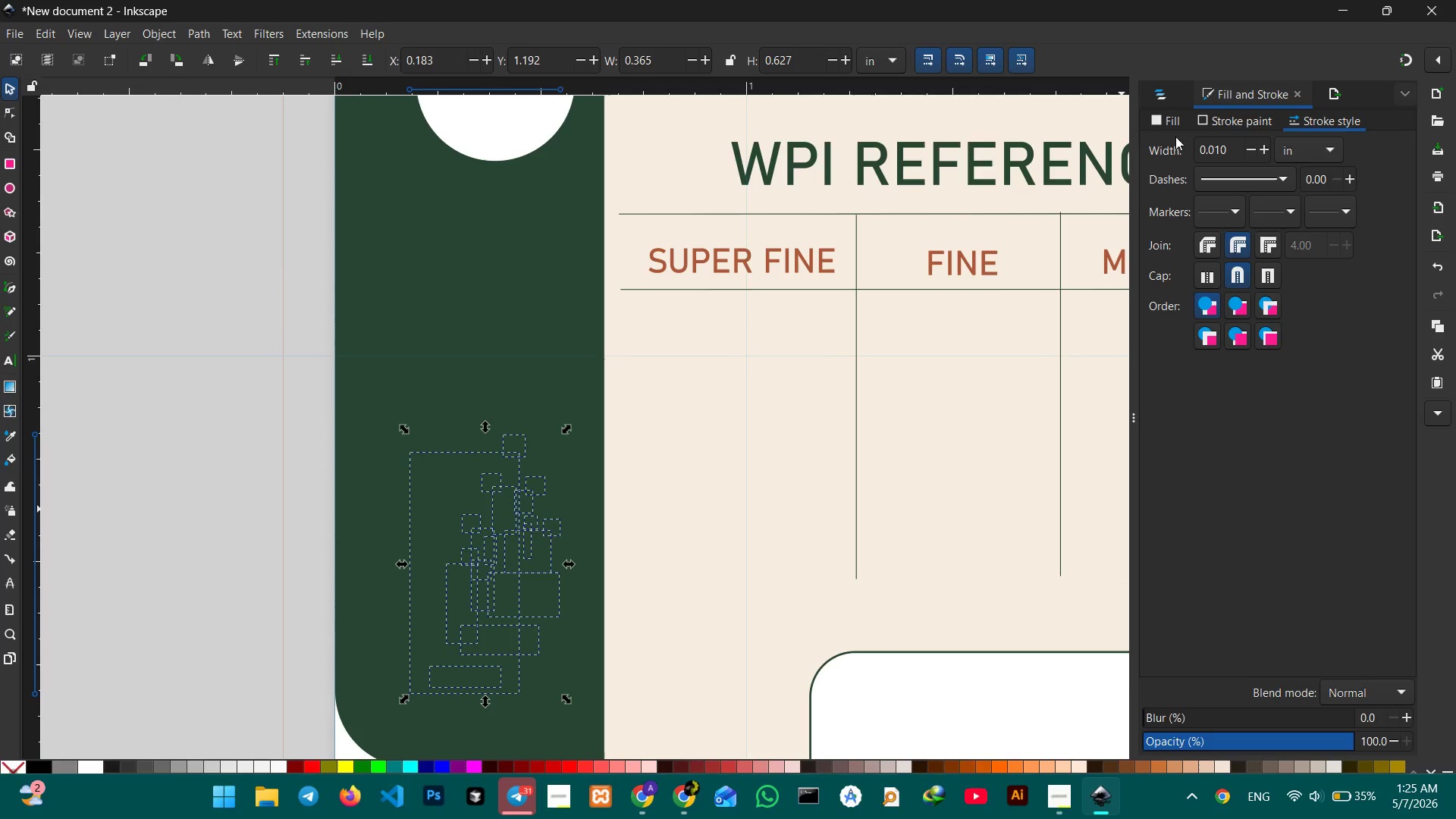 
left_click([1218, 114])
 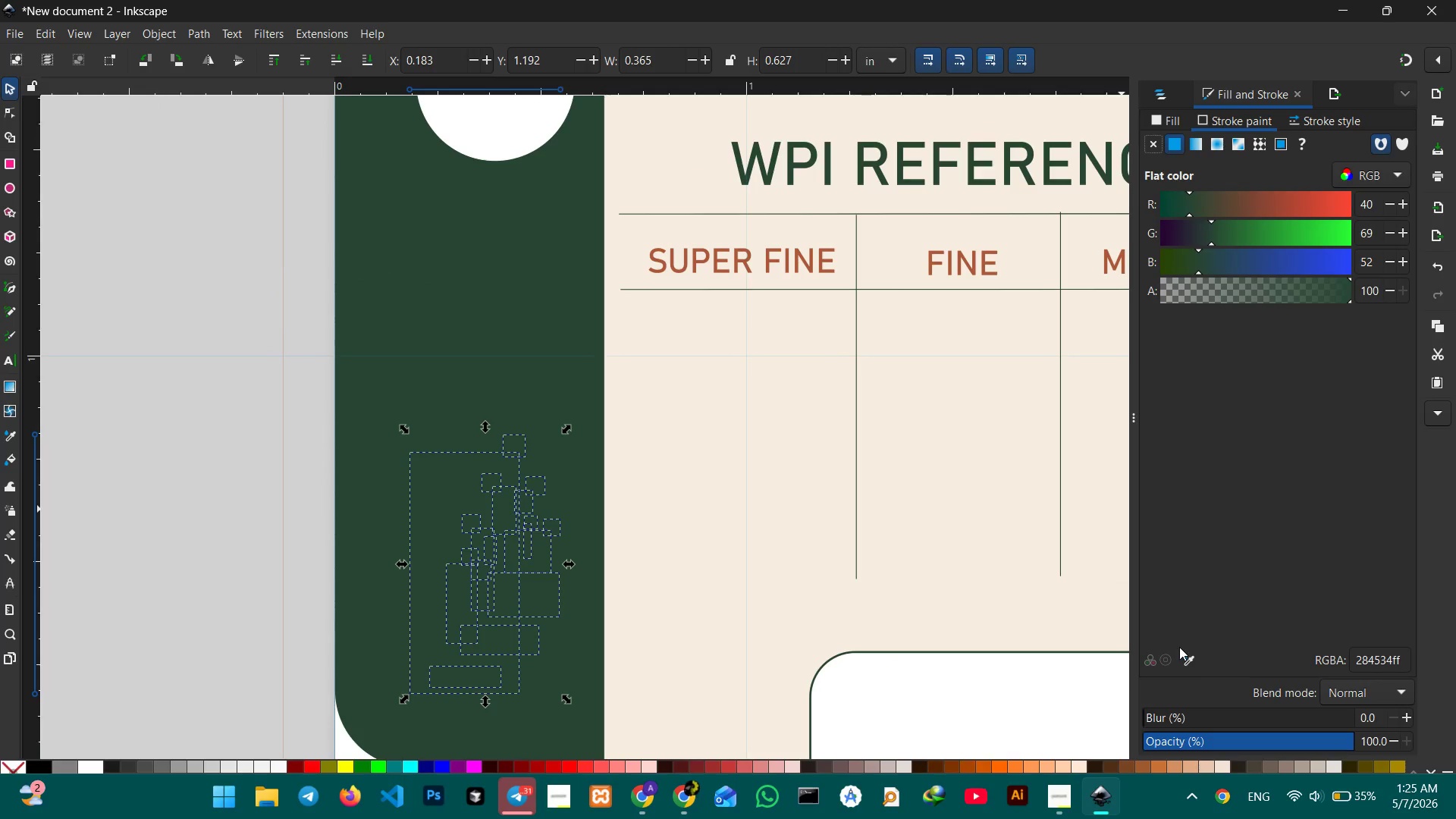 
left_click([1186, 656])
 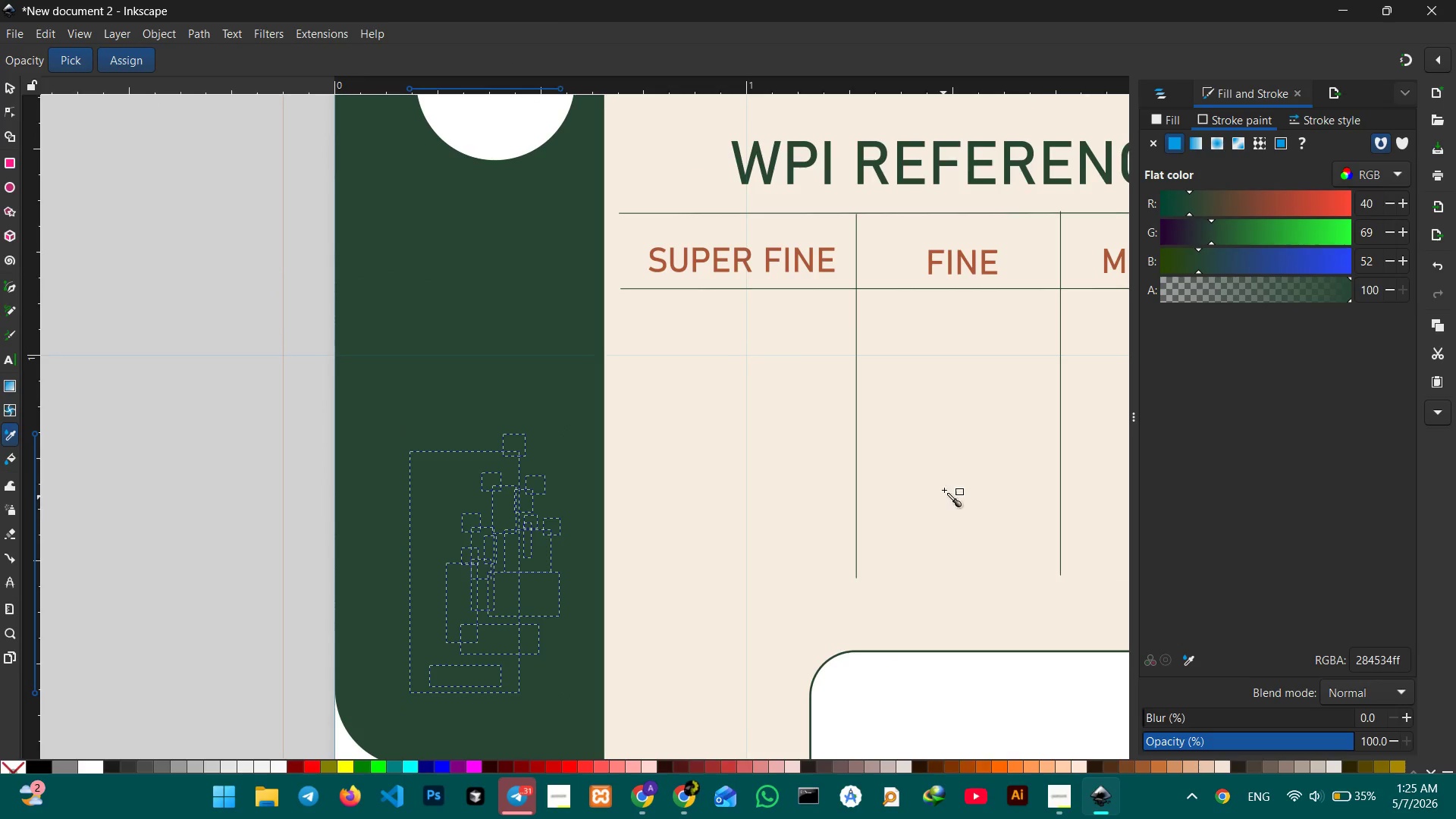 
double_click([950, 478])
 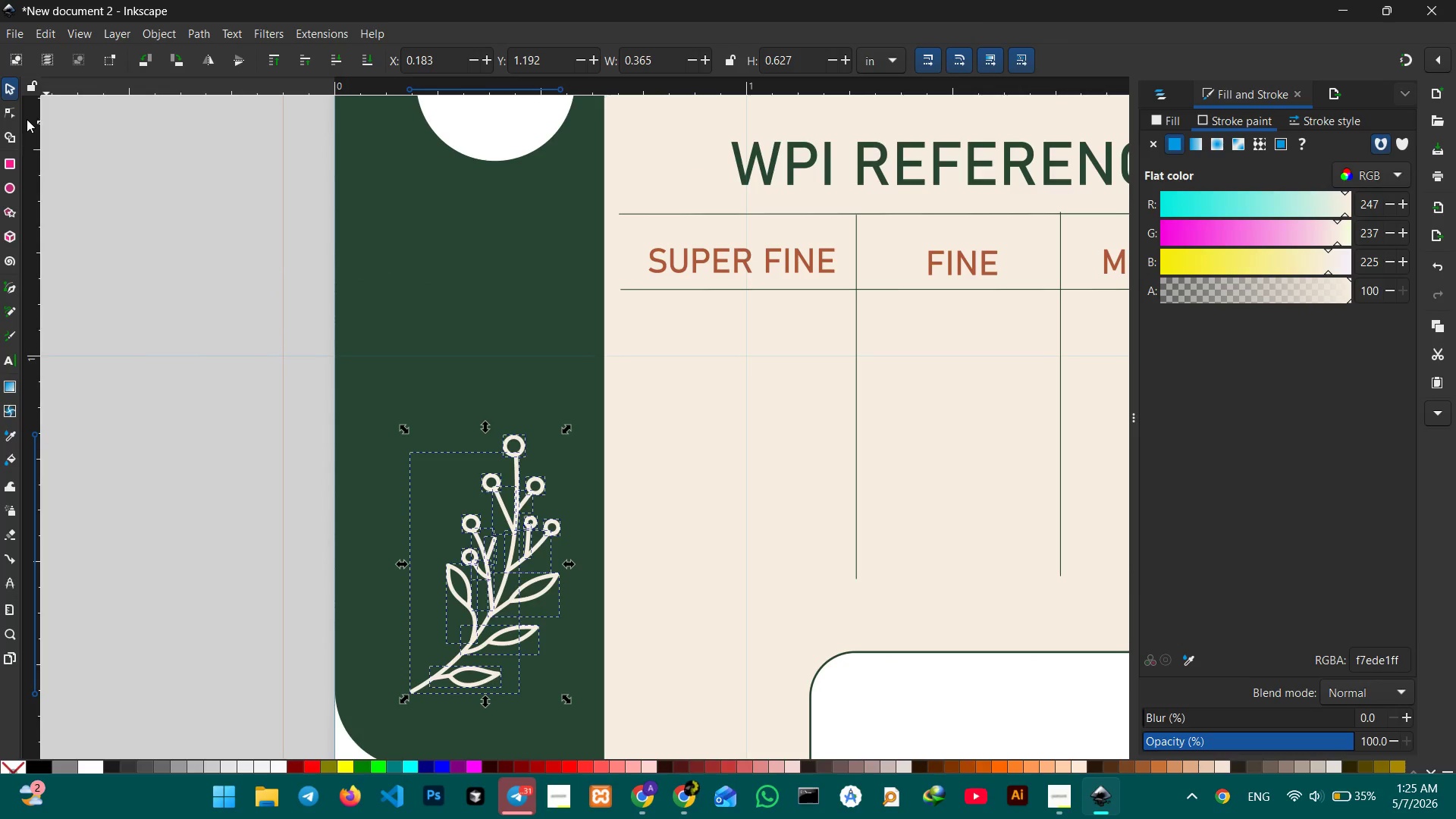 
left_click([8, 83])
 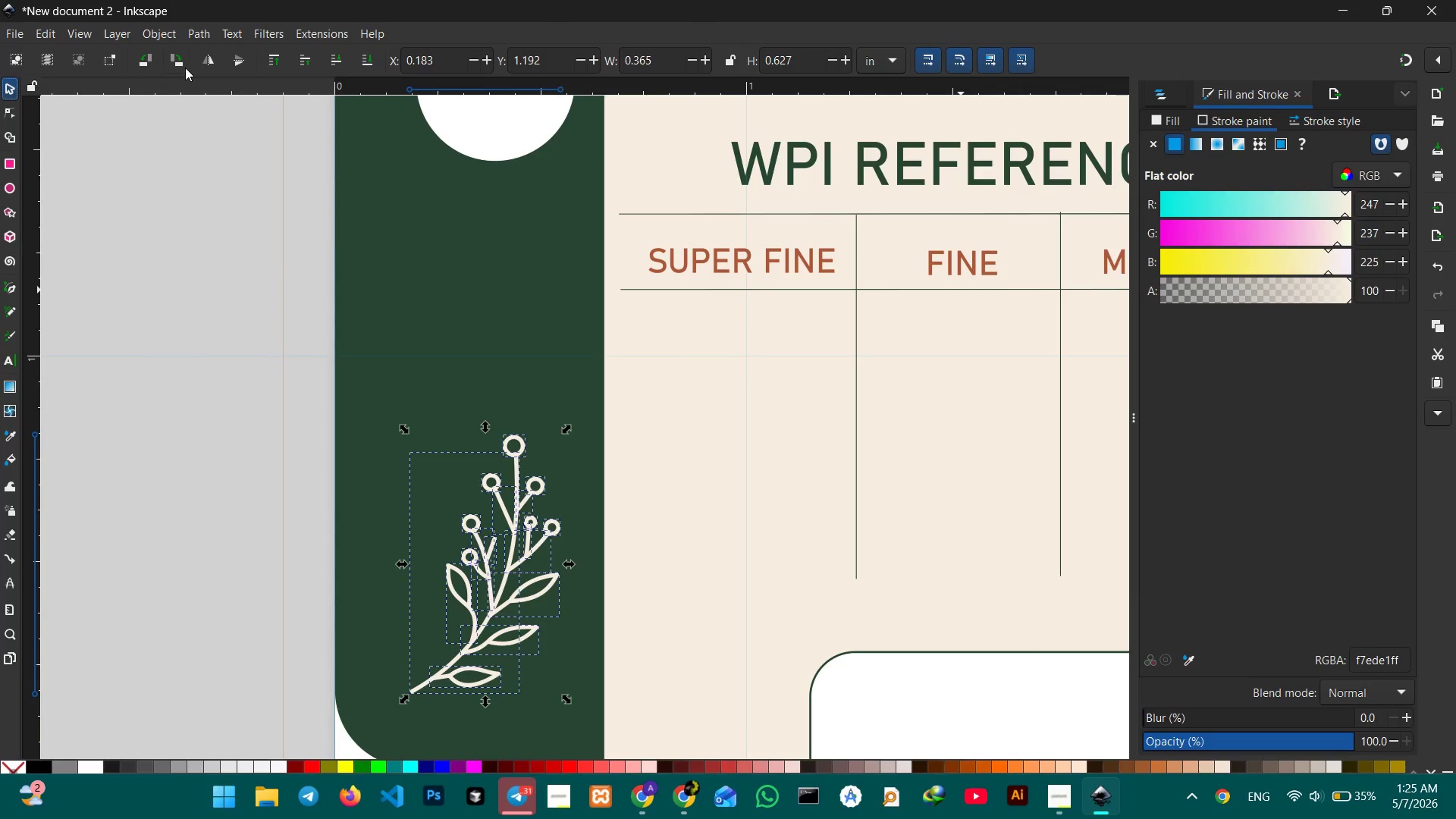 
left_click([206, 60])
 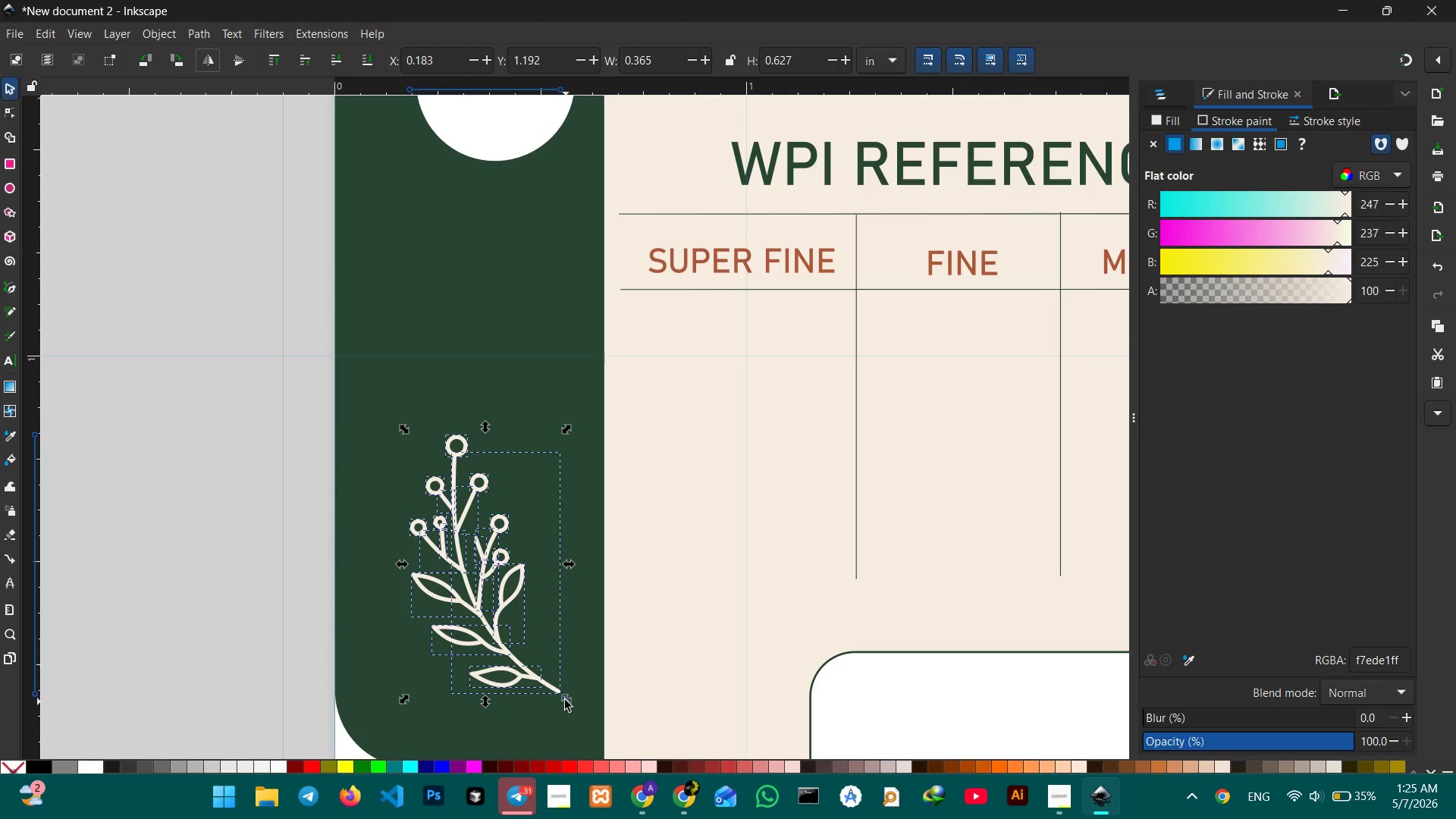 
left_click([554, 689])
 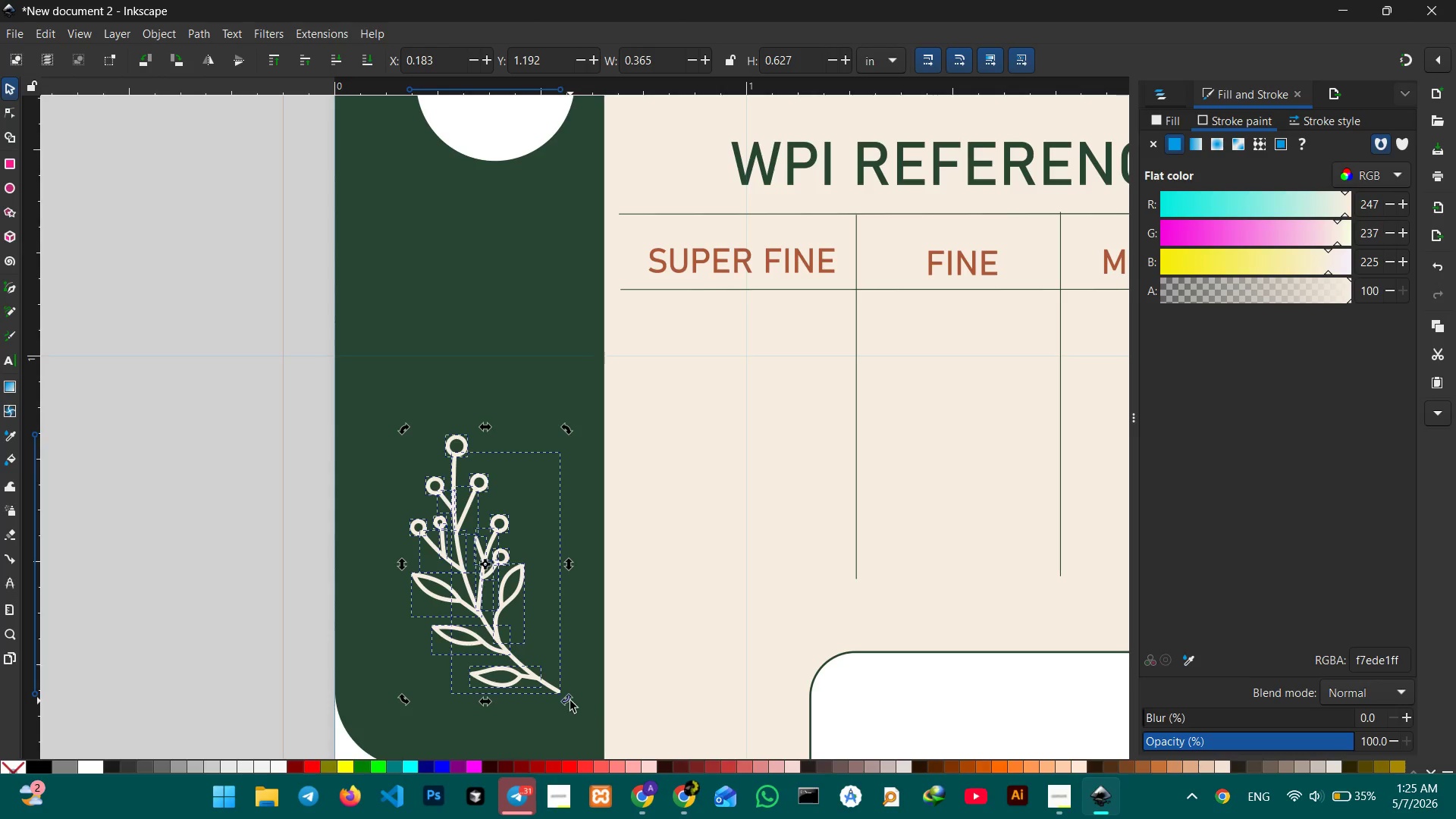 
key(Control+G)
 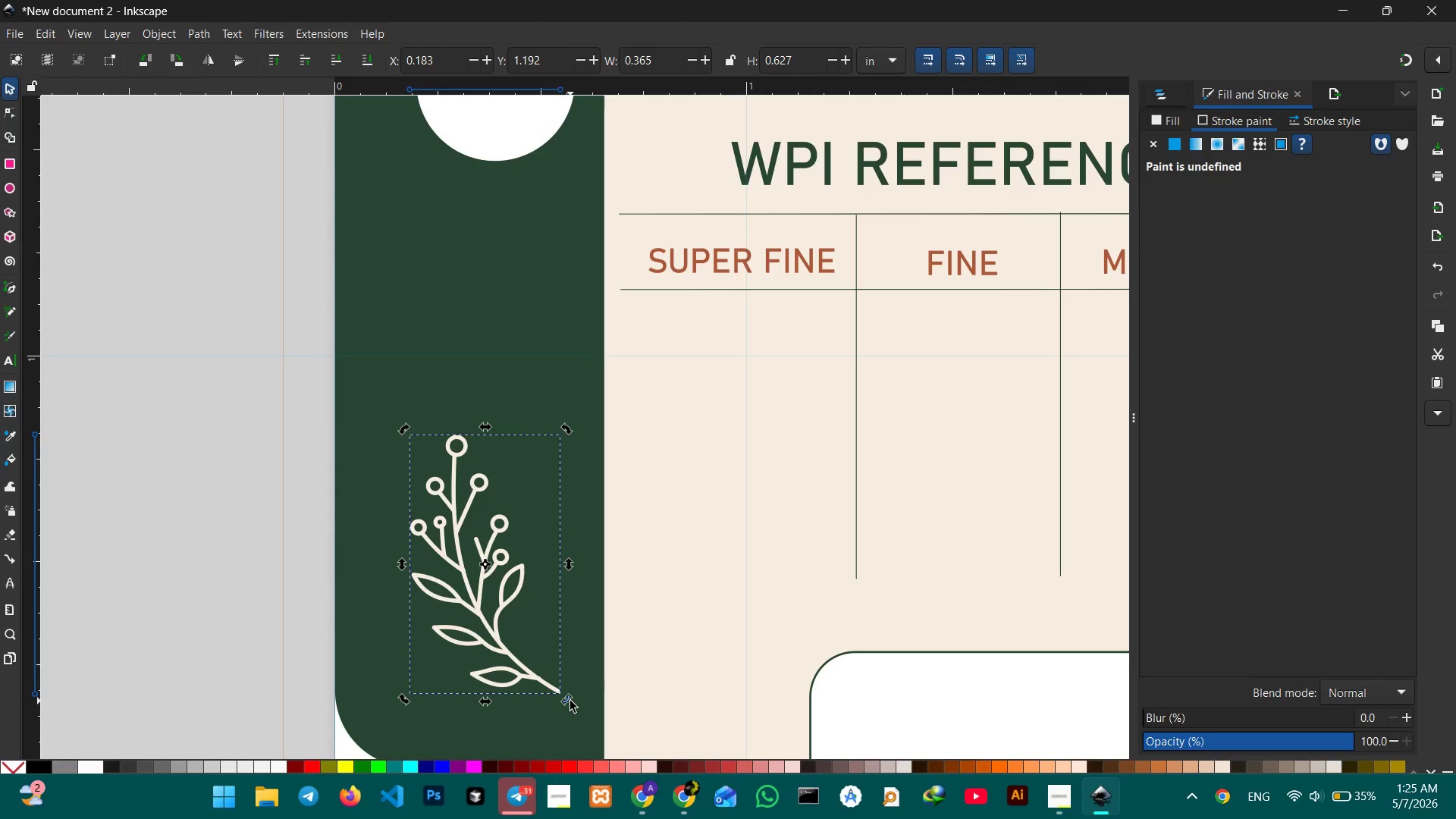 
left_click_drag(start_coordinate=[570, 701], to_coordinate=[507, 709])
 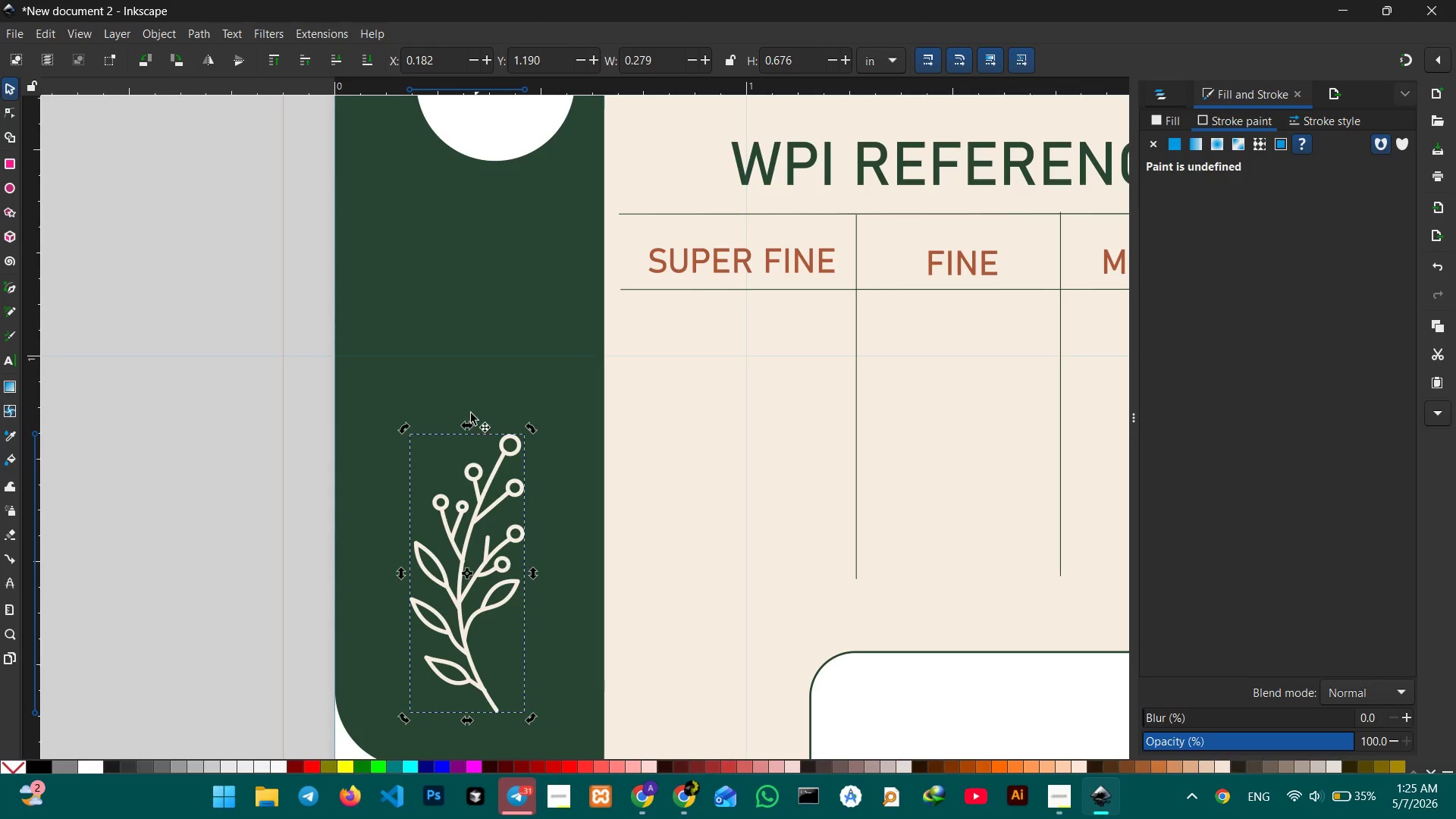 
hold_key(key=ControlLeft, duration=0.8)
 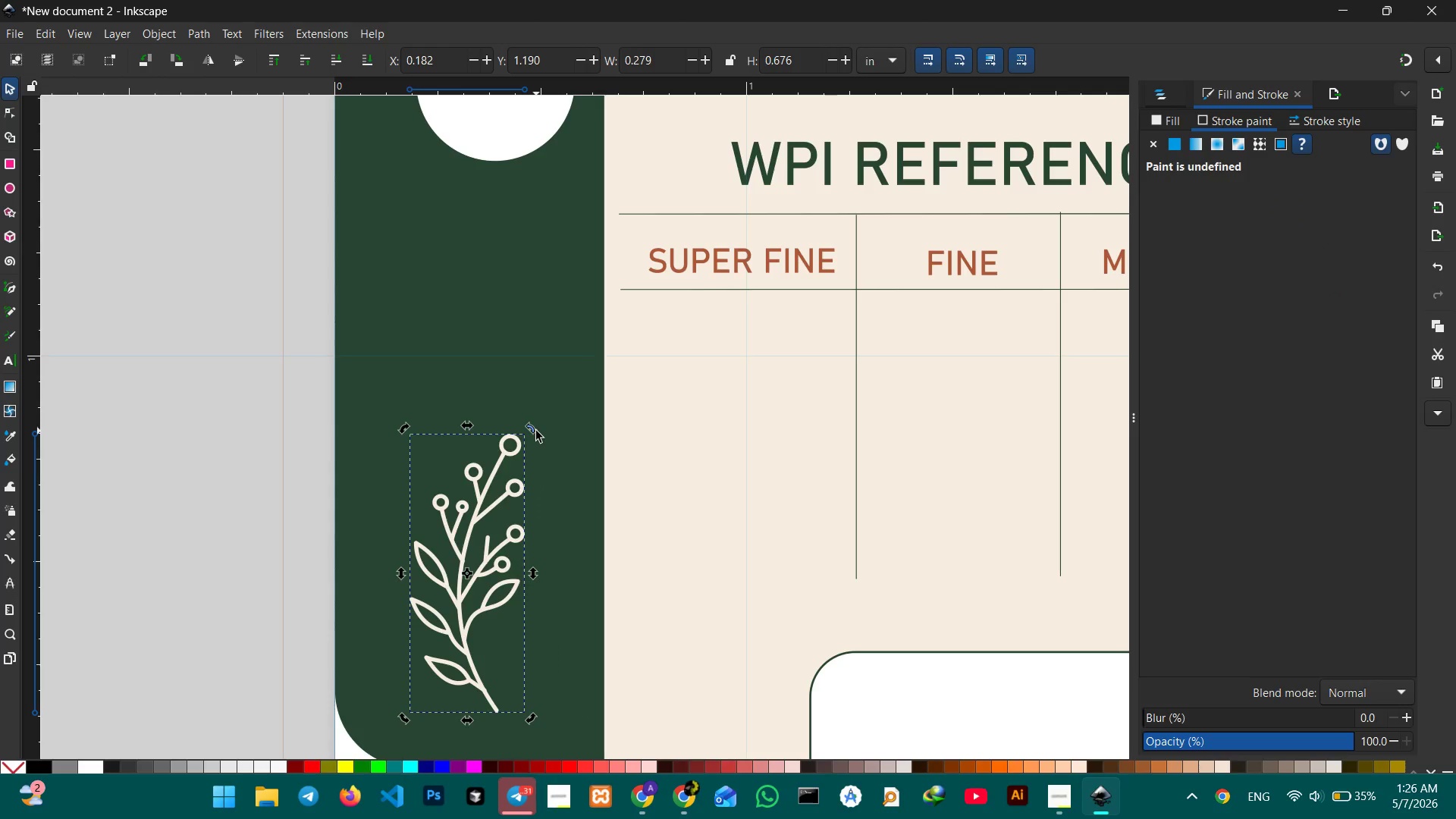 
key(Control+ControlLeft)
 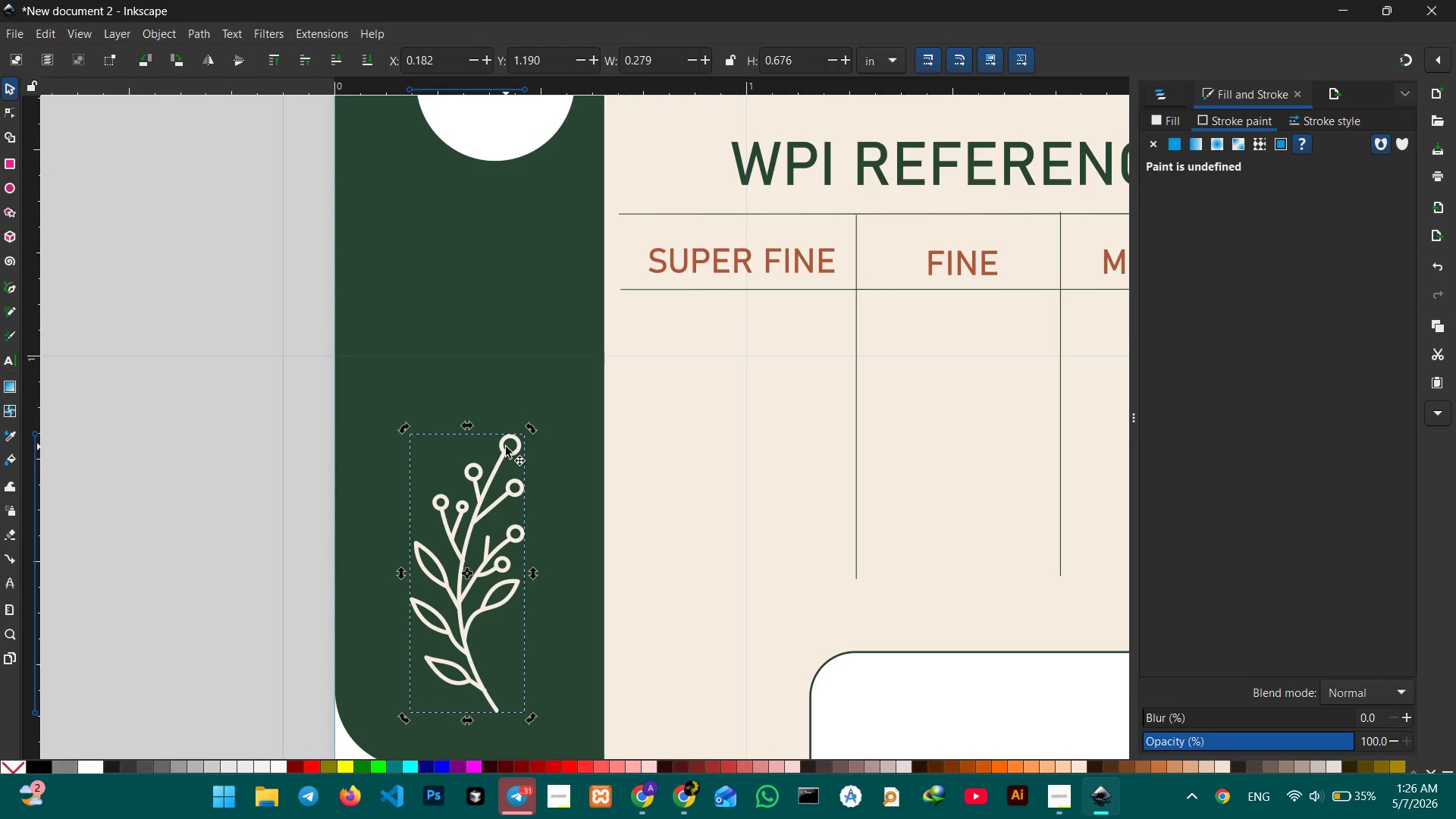 
left_click([506, 451])
 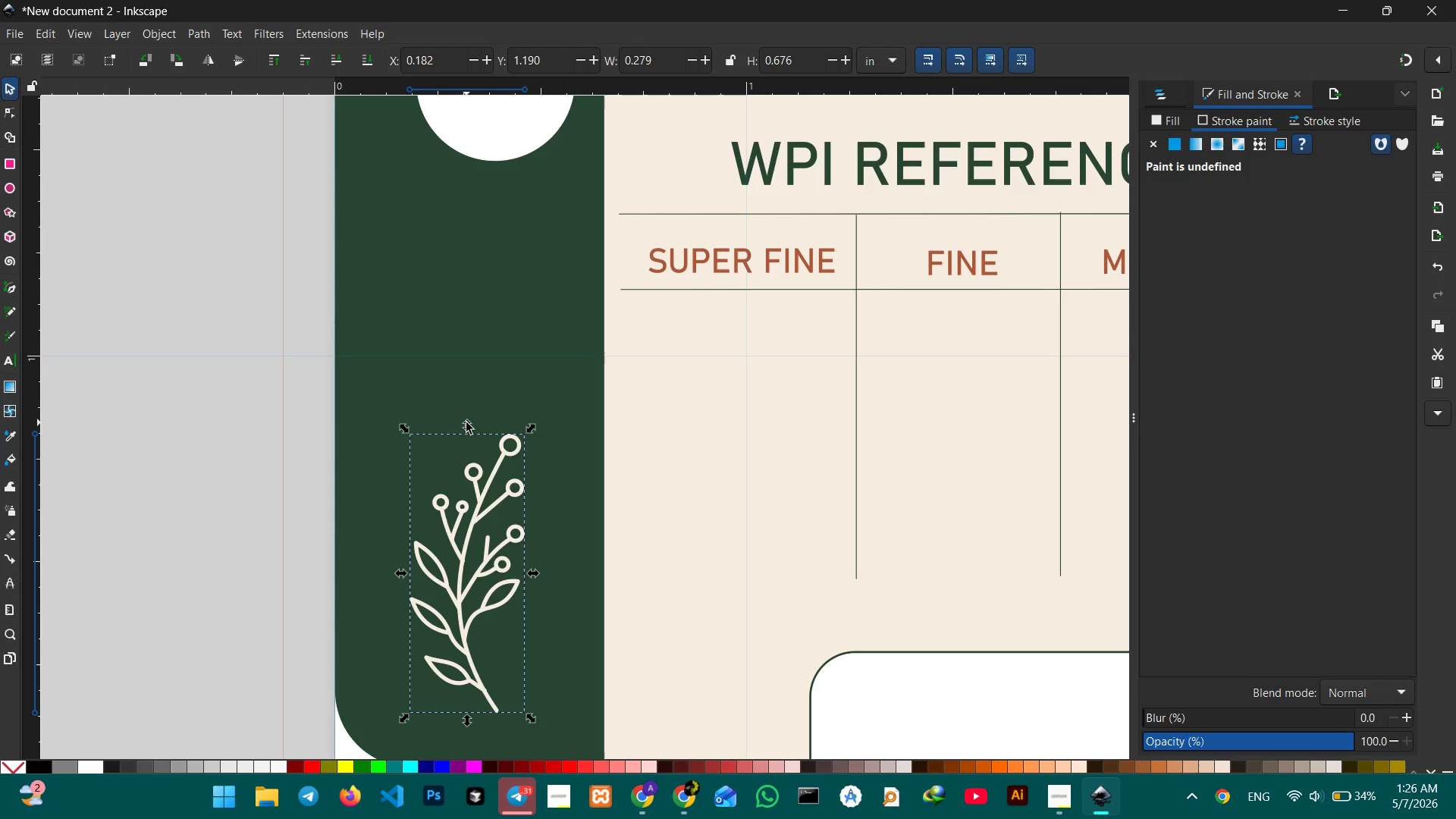 
hold_key(key=ControlLeft, duration=3.47)
left_click_drag(start_coordinate=[466, 422], to_coordinate=[485, 173])
 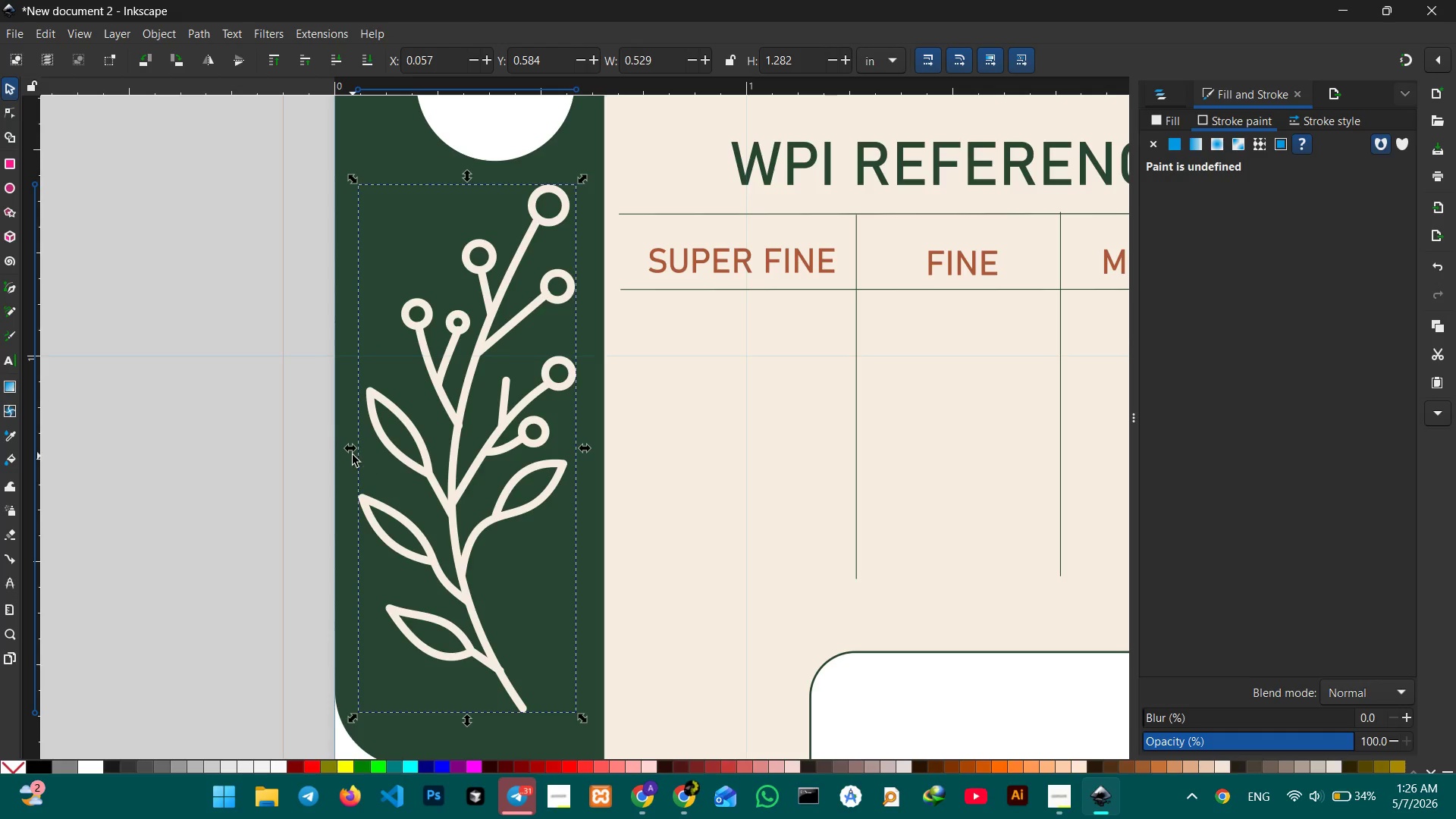 
left_click_drag(start_coordinate=[353, 453], to_coordinate=[379, 450])
 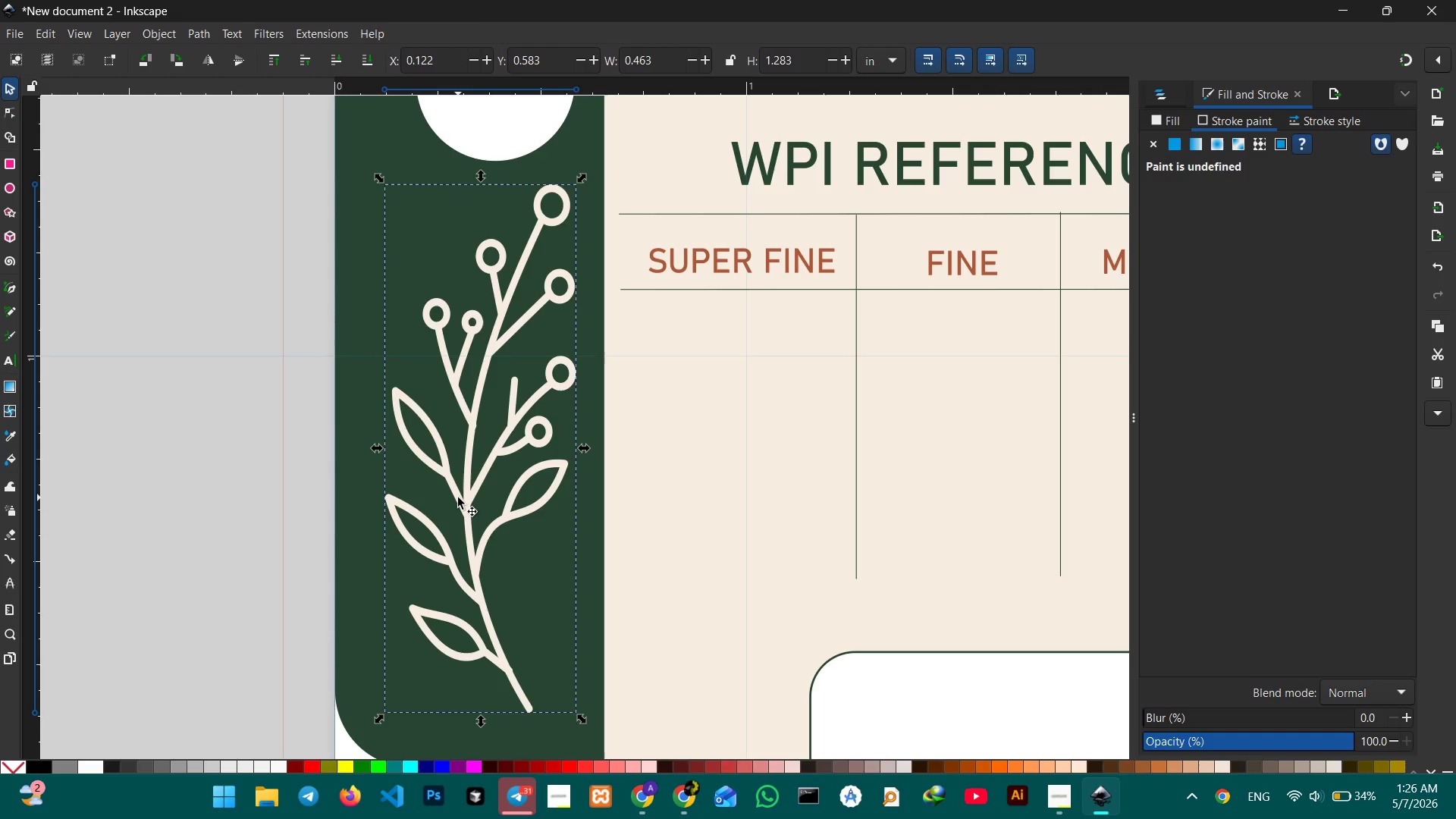 
left_click_drag(start_coordinate=[465, 500], to_coordinate=[451, 492])
 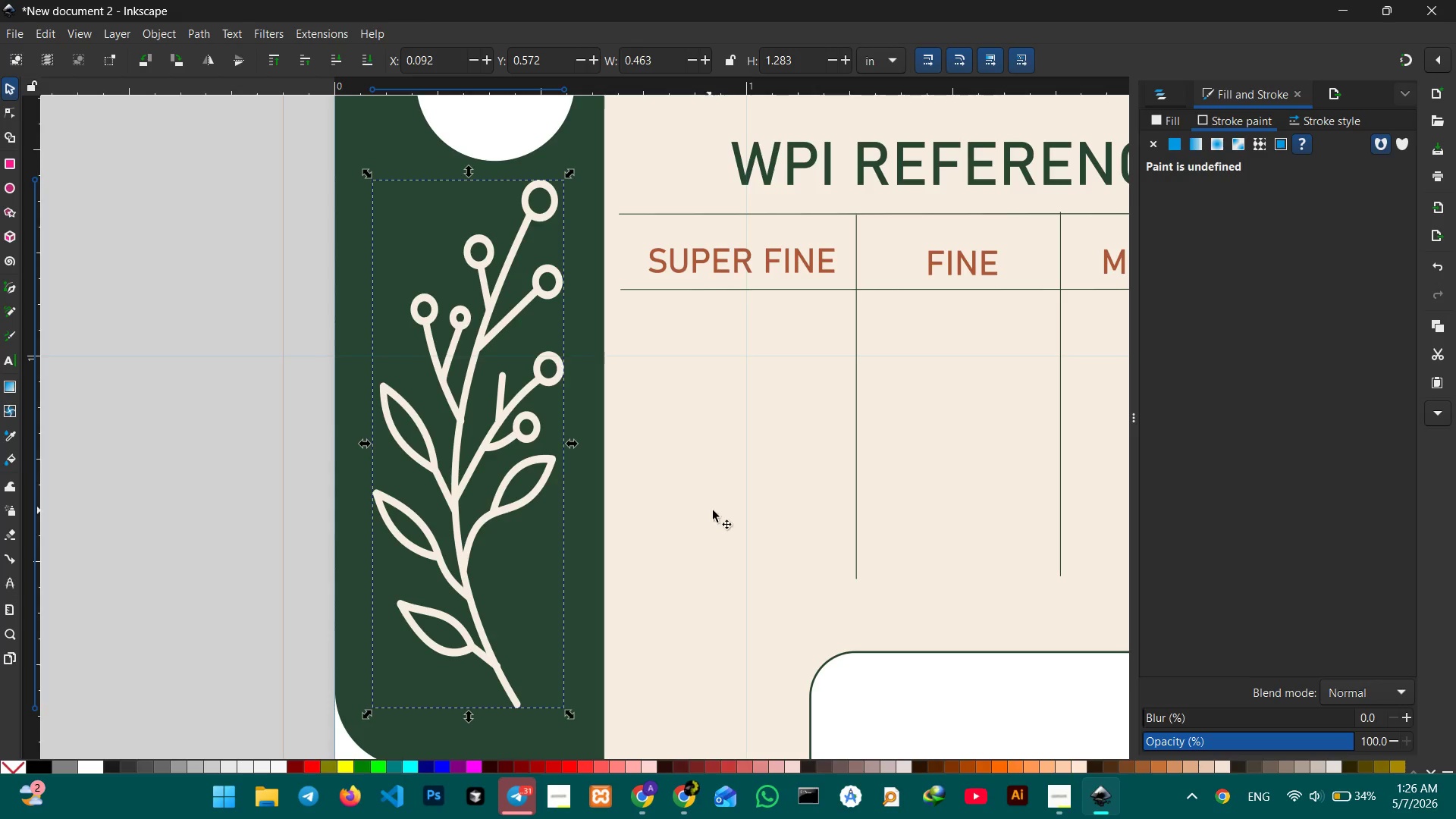 
left_click([724, 511])
 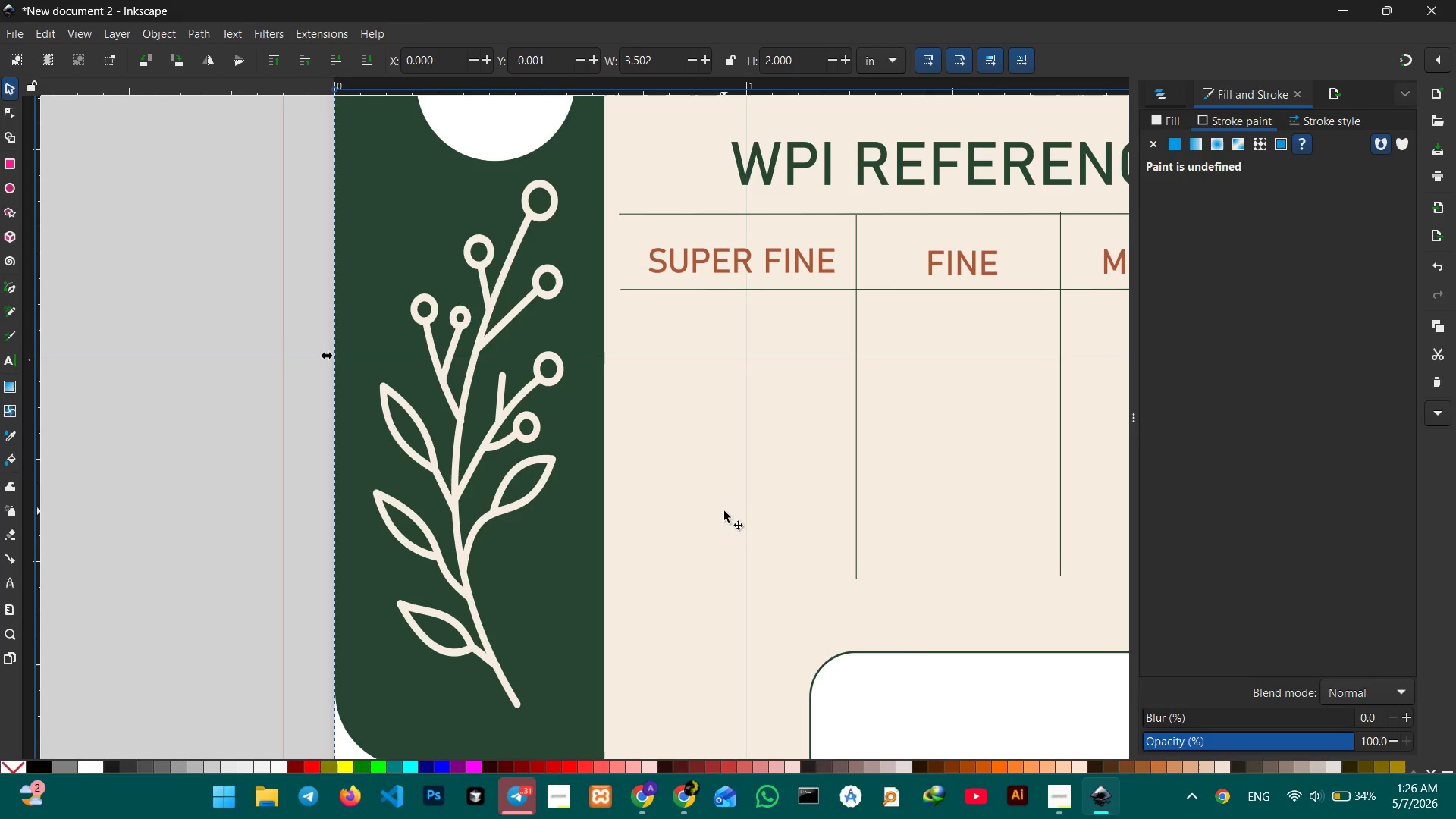 
key(Control+ControlLeft)
 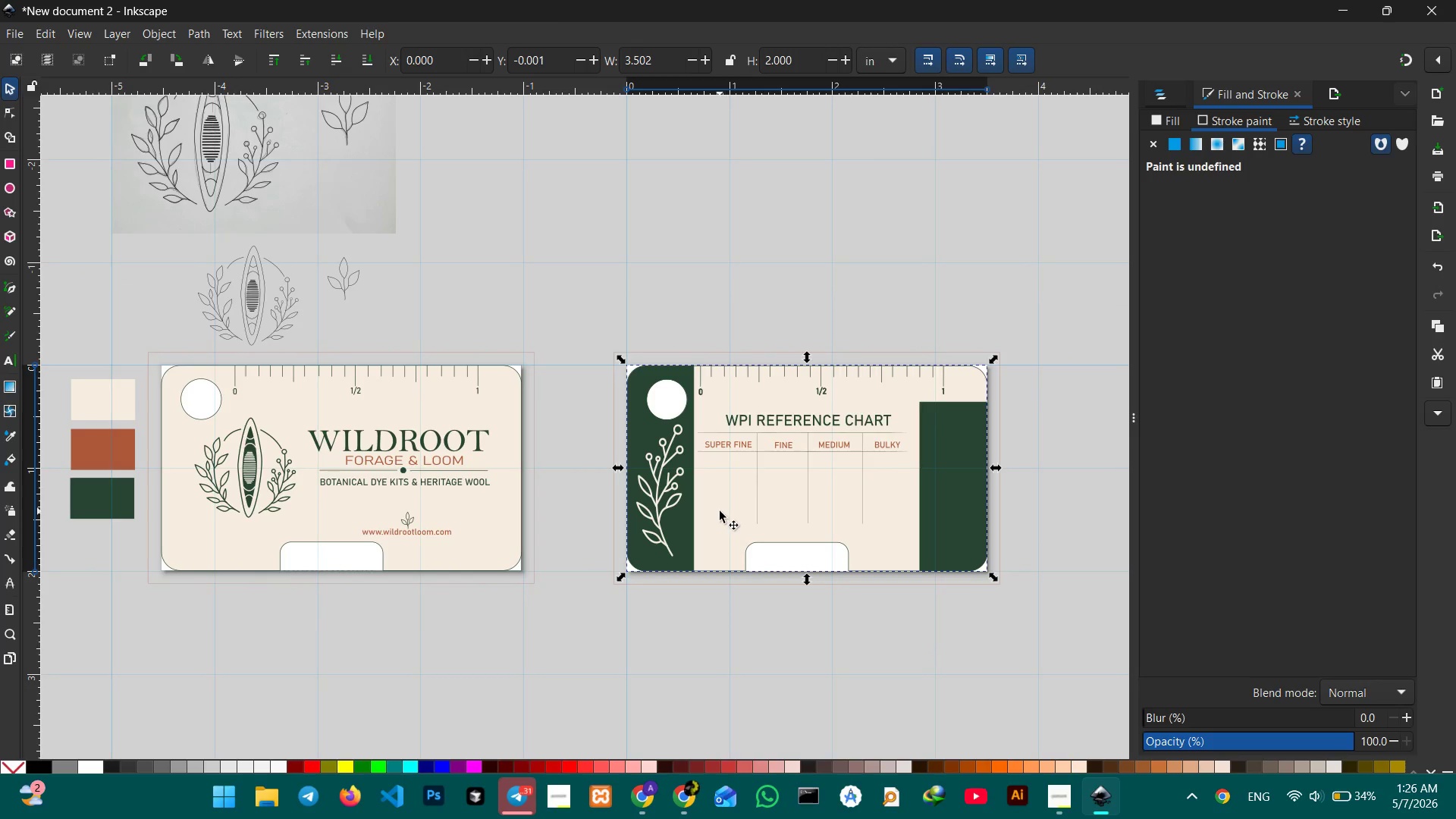 
scroll: coordinate [724, 511], scroll_direction: down, amount: 3.0
 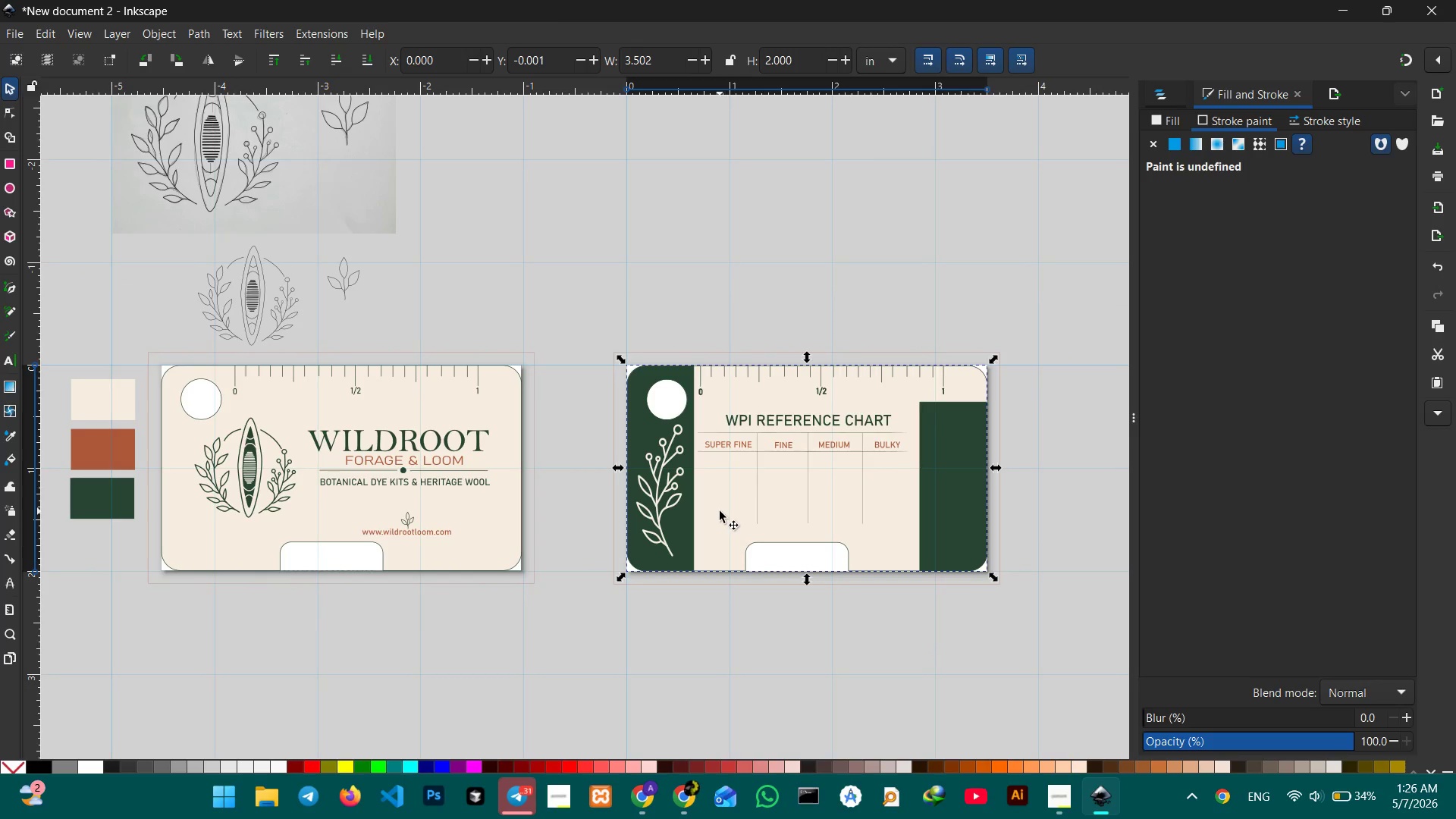 
key(Control+ControlLeft)
 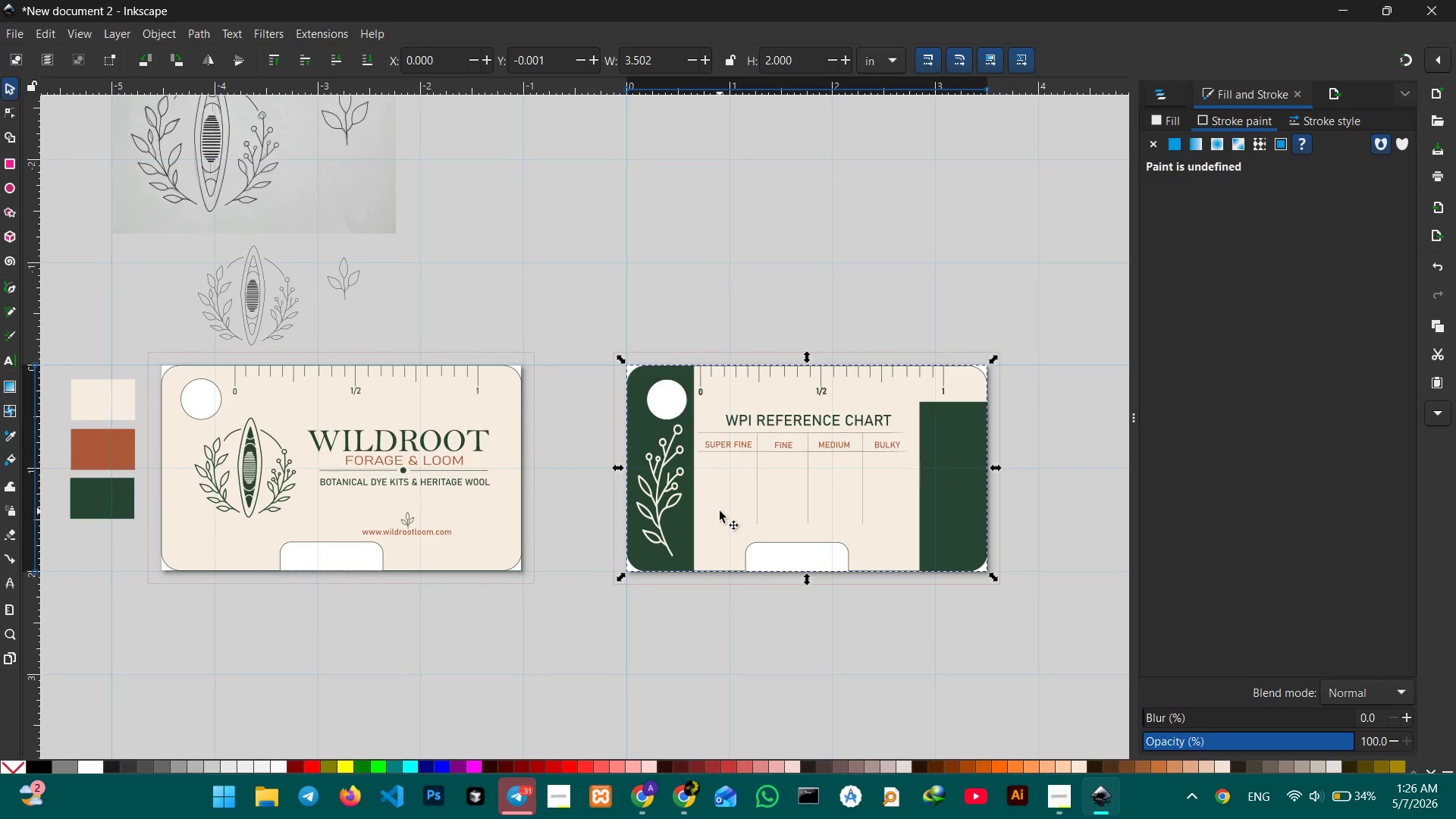 
scroll: coordinate [720, 511], scroll_direction: none, amount: 0.0
 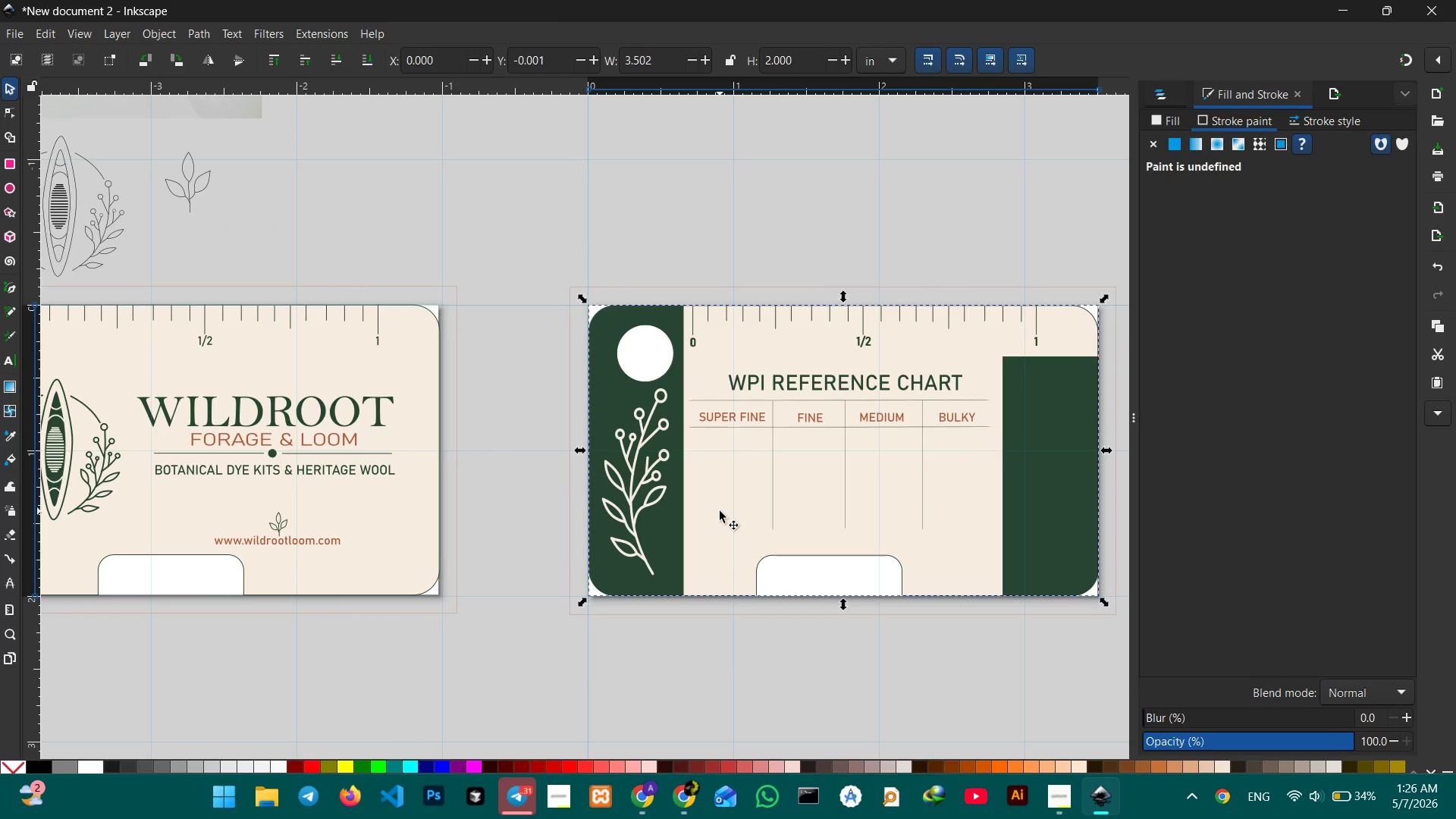 
hold_key(key=Space, duration=1.11)
 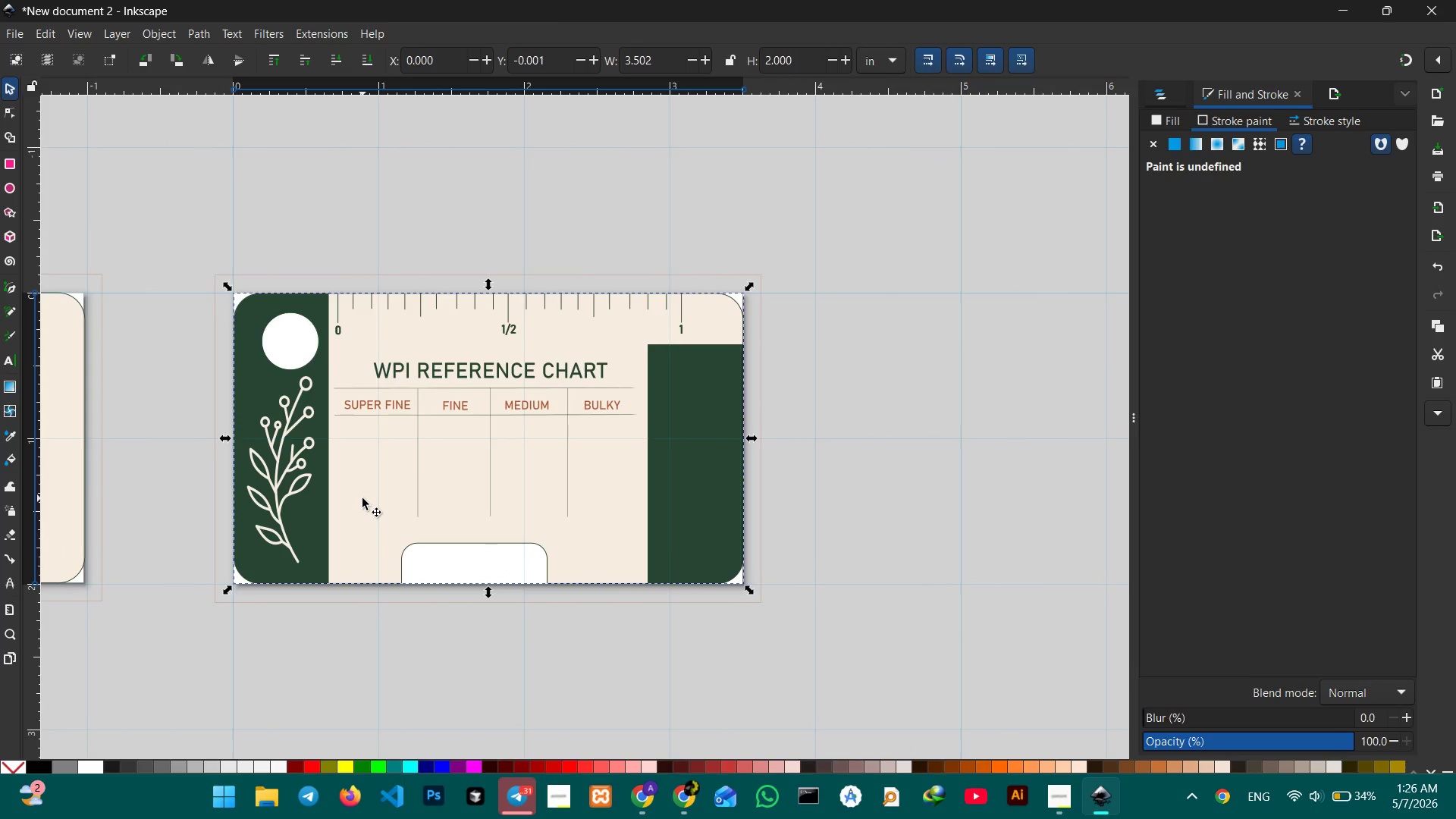 
left_click_drag(start_coordinate=[720, 511], to_coordinate=[365, 499])
 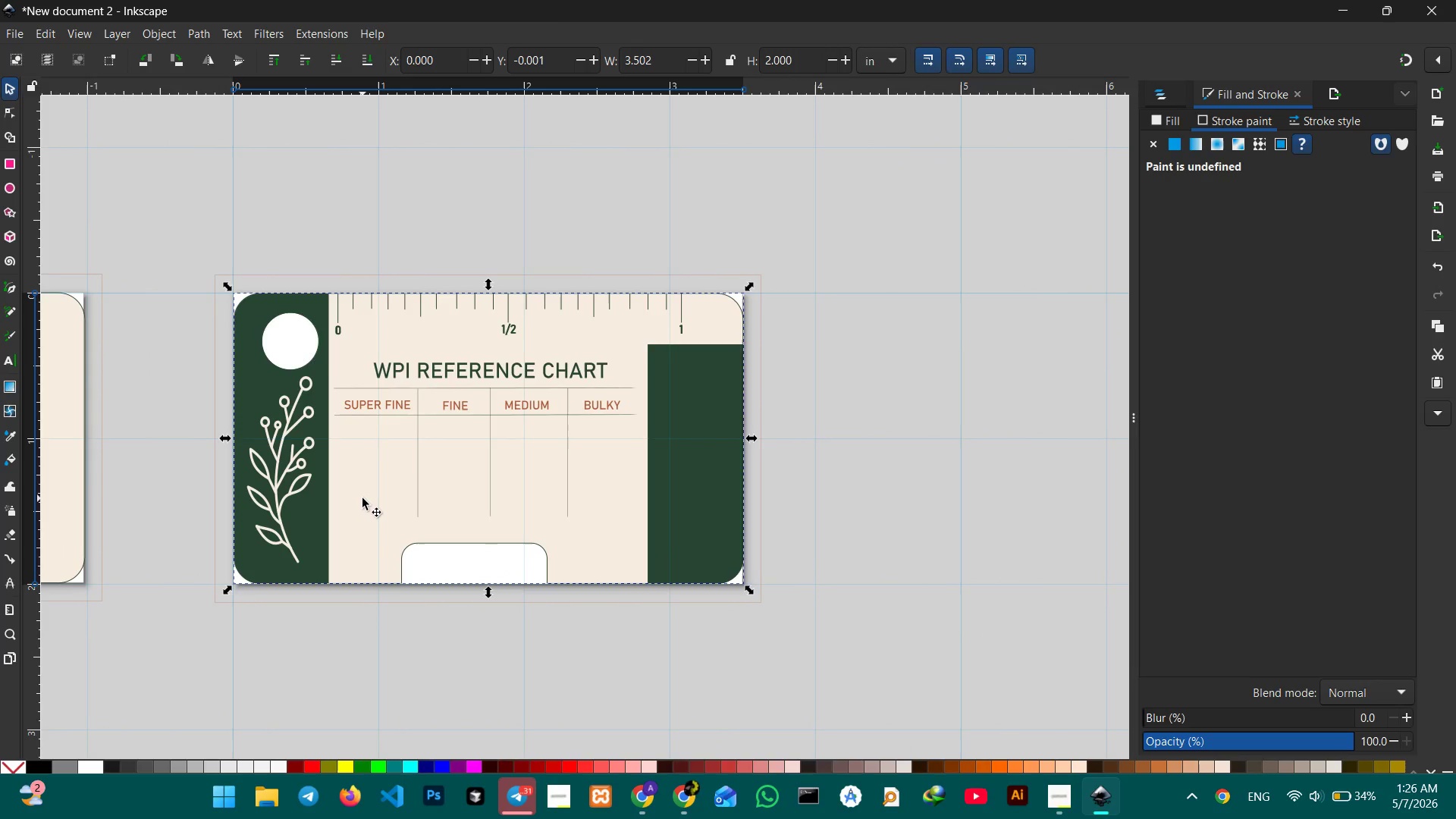 
hold_key(key=Space, duration=3.56)
 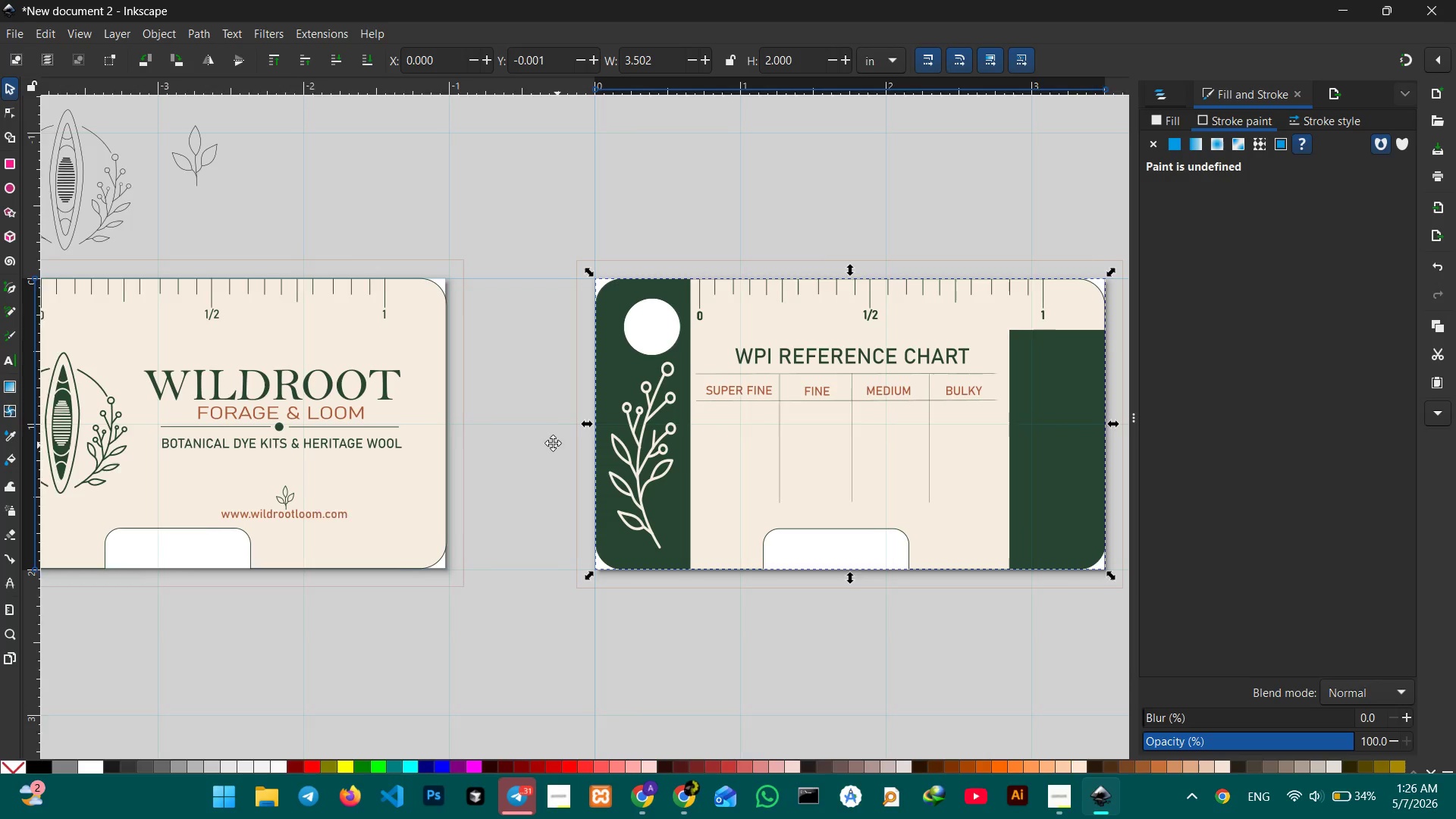 
hold_key(key=Space, duration=0.55)
 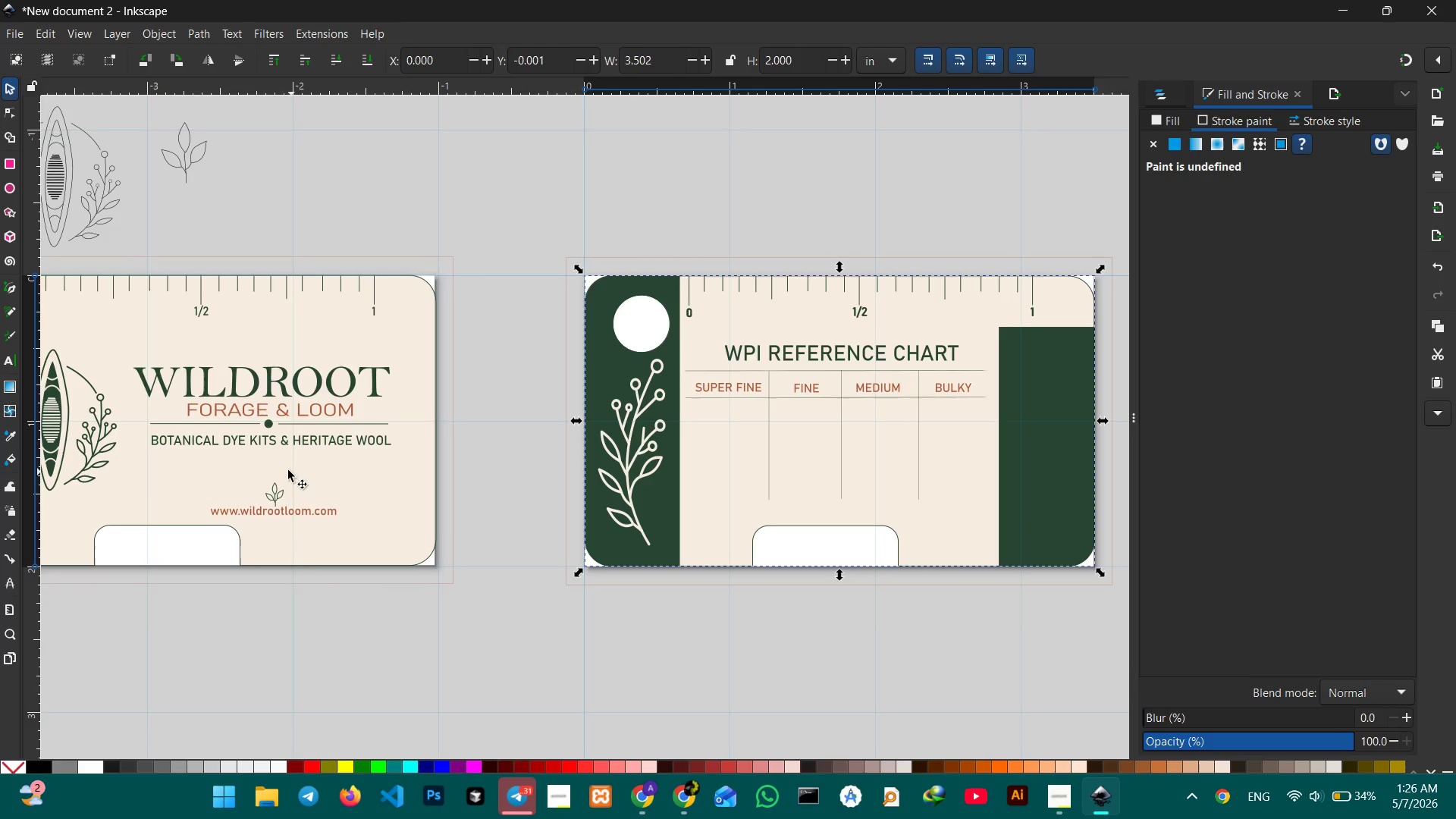 
left_click_drag(start_coordinate=[196, 460], to_coordinate=[557, 445])
 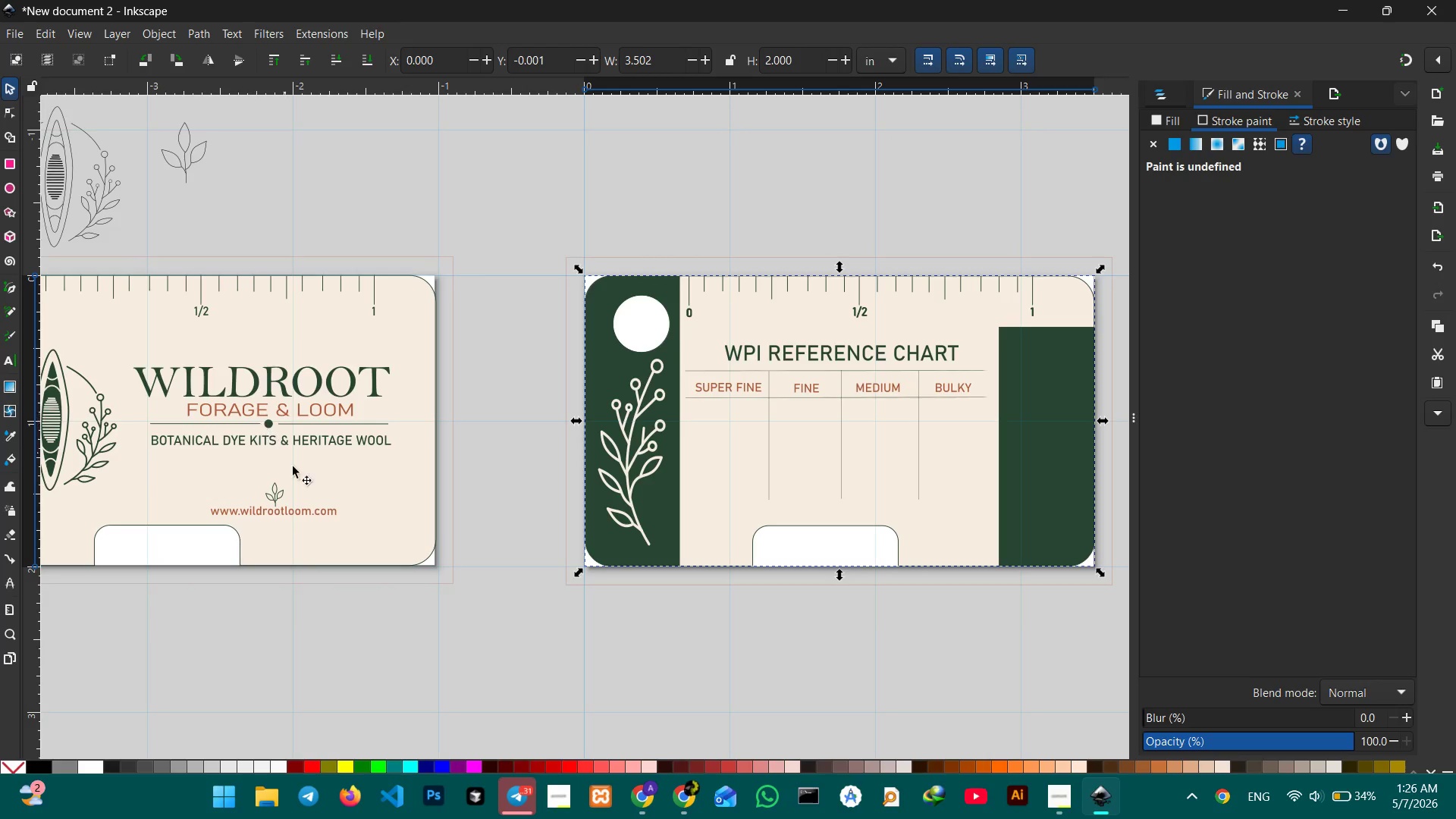 
left_click([284, 491])
 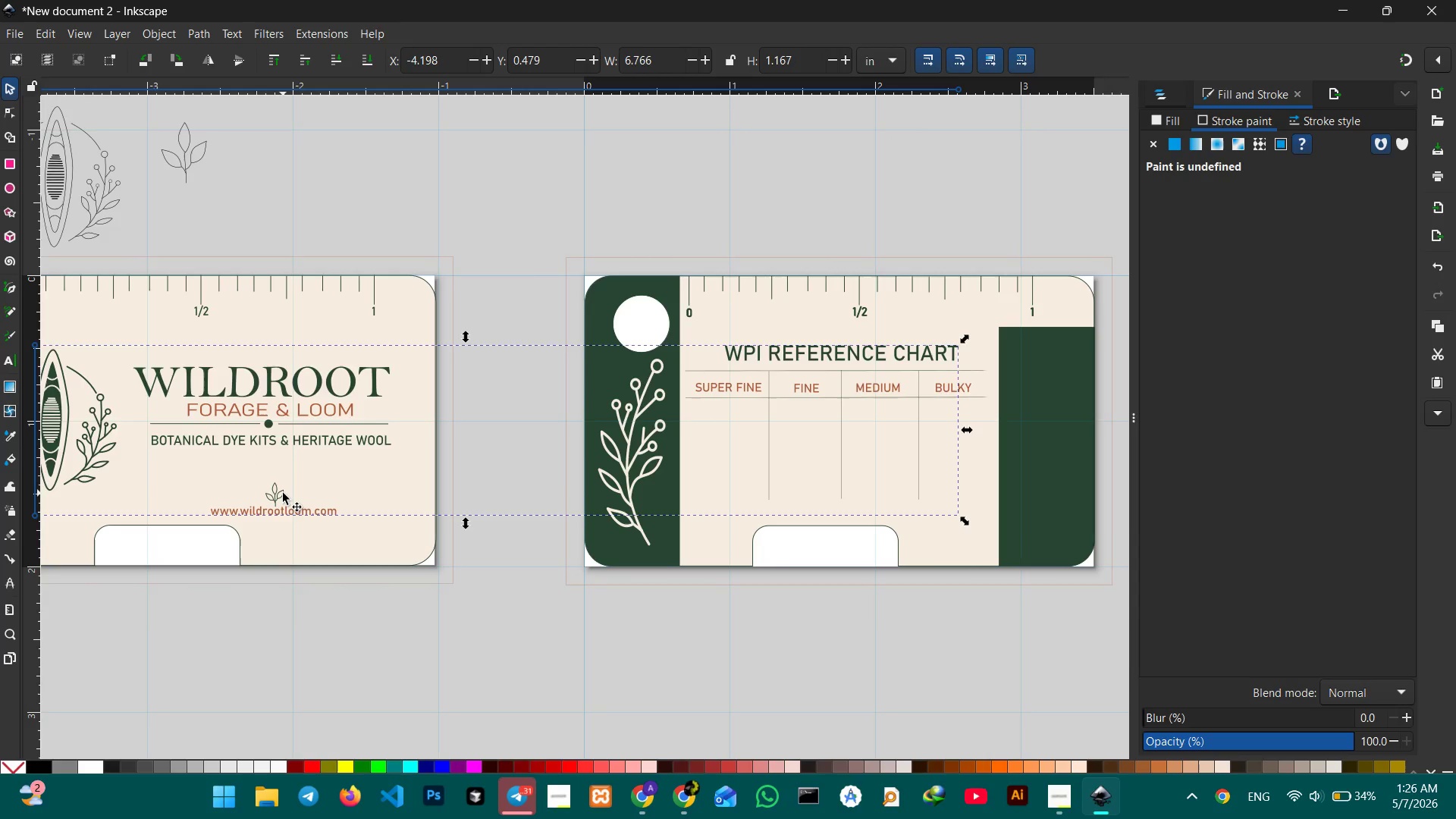 
double_click([283, 493])
 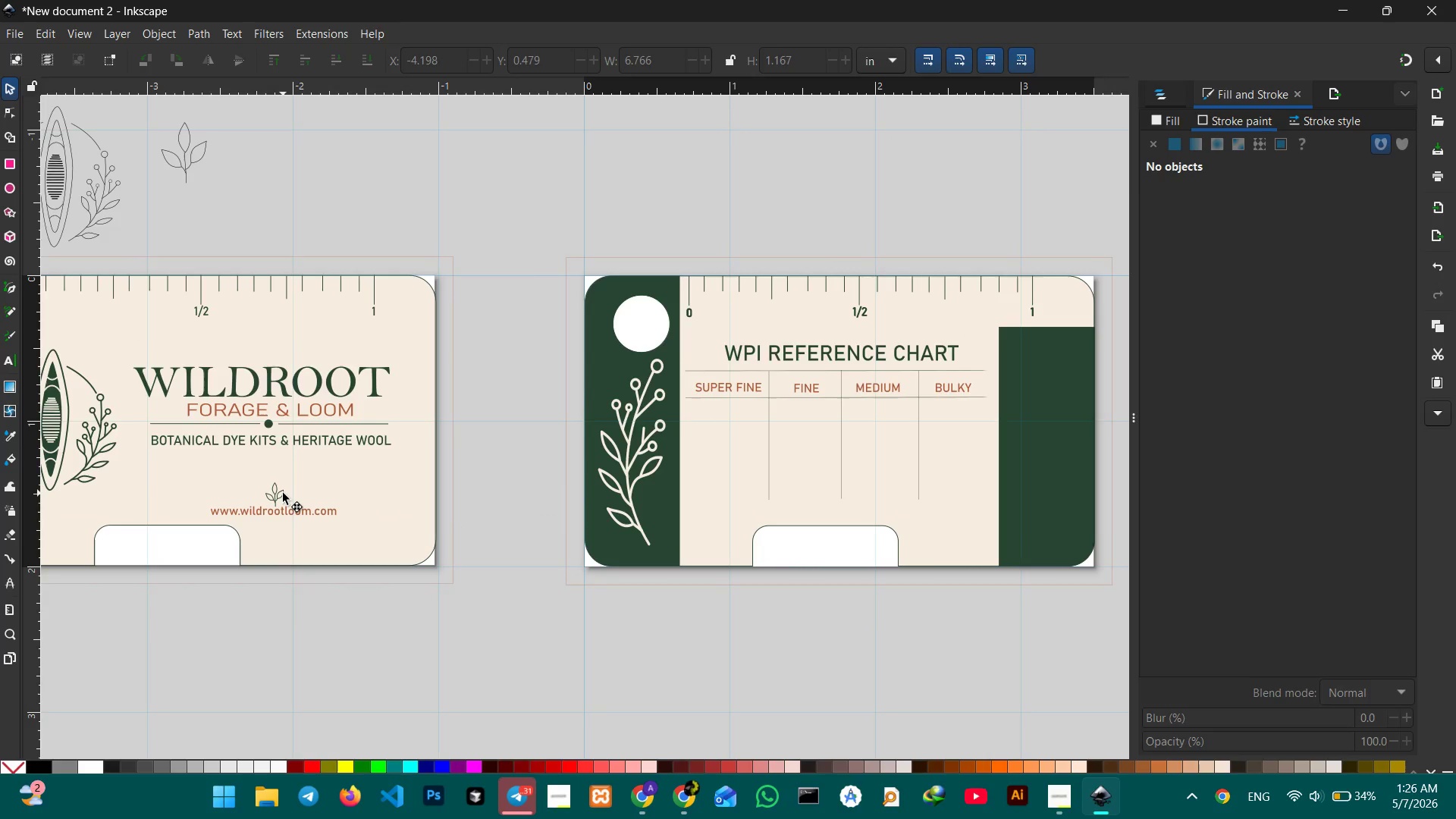 
triple_click([283, 493])
 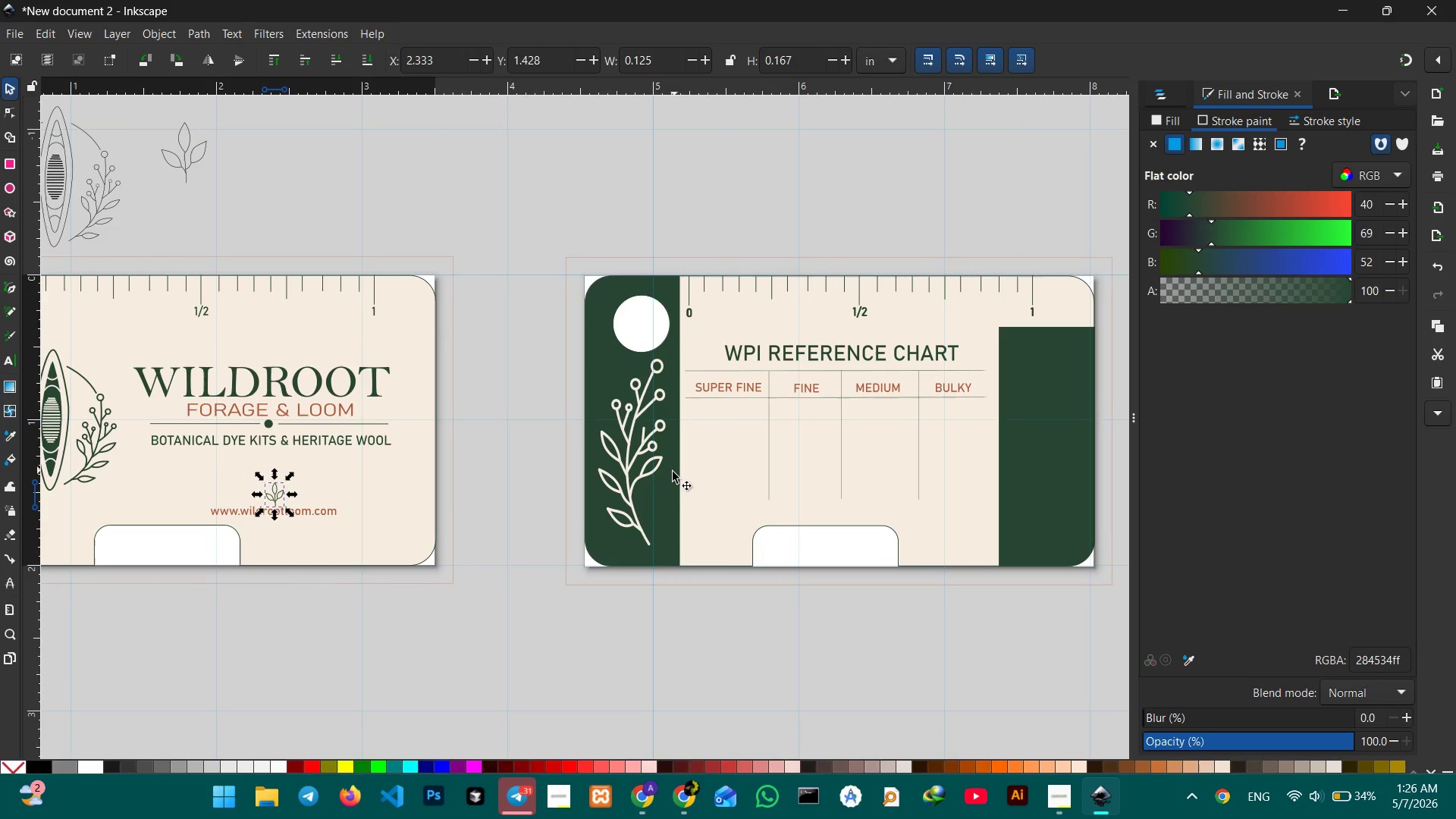 
left_click([657, 474])
 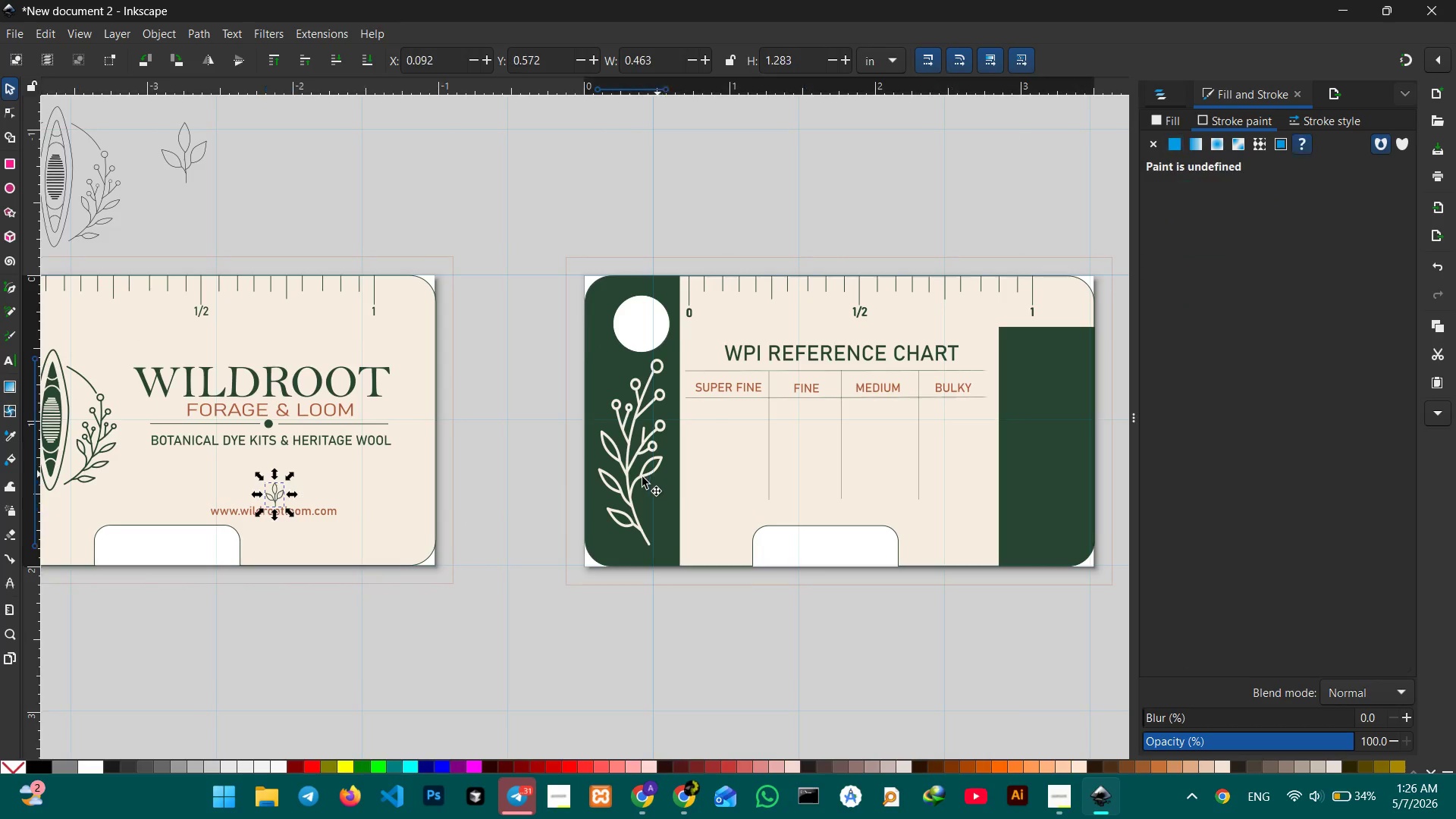 
double_click([639, 478])
 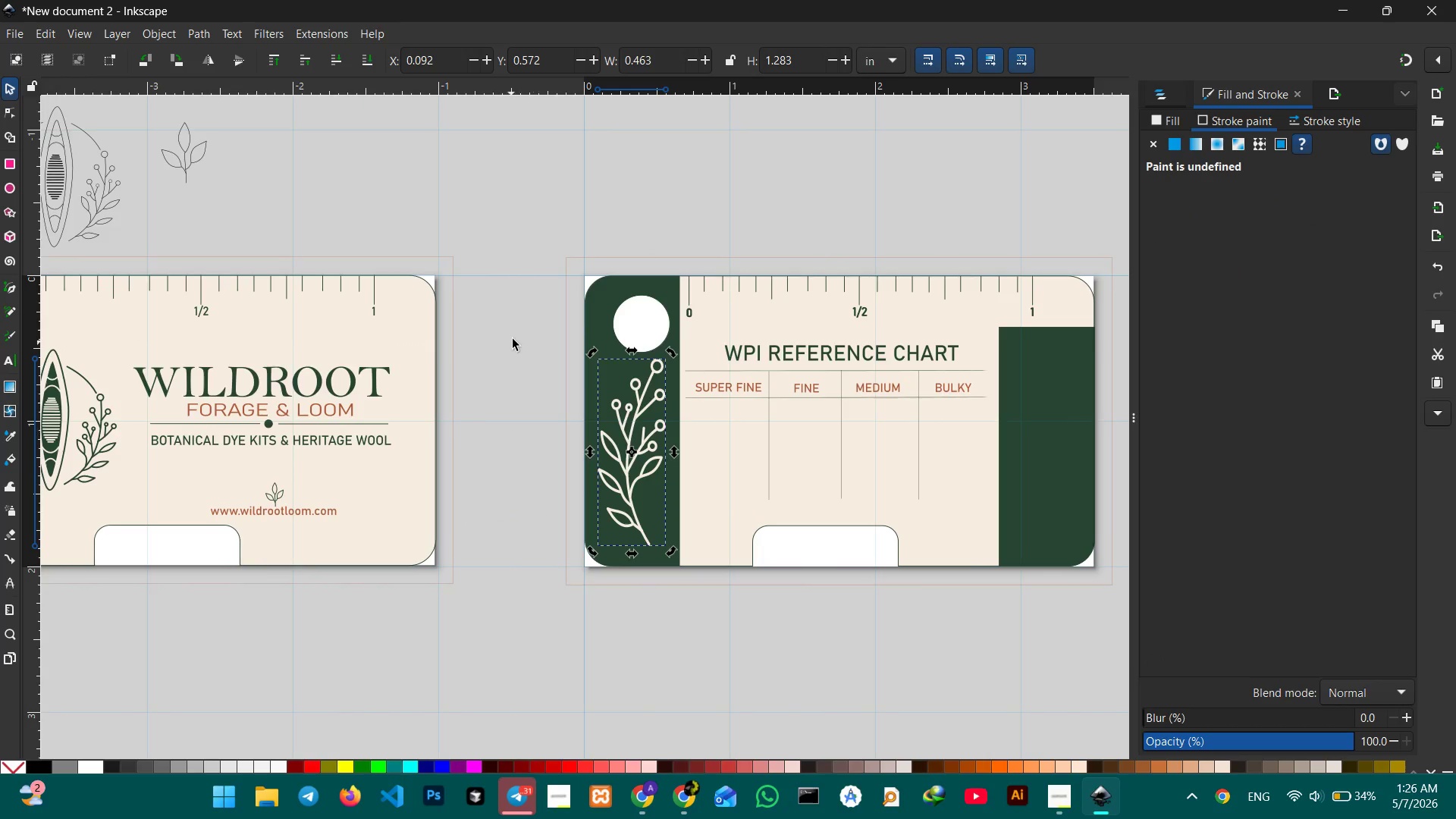 
double_click([513, 337])
 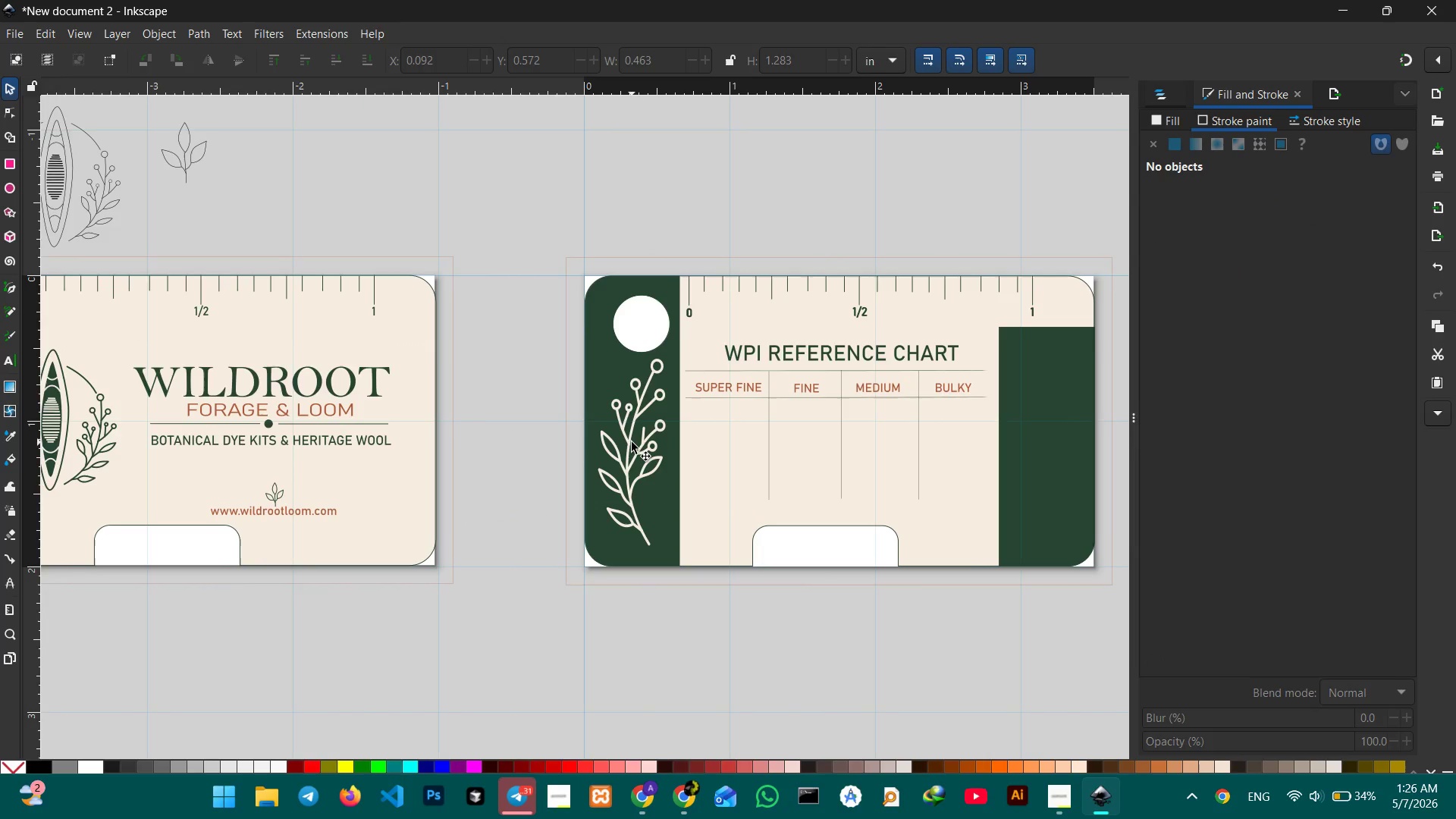 
left_click([630, 435])
 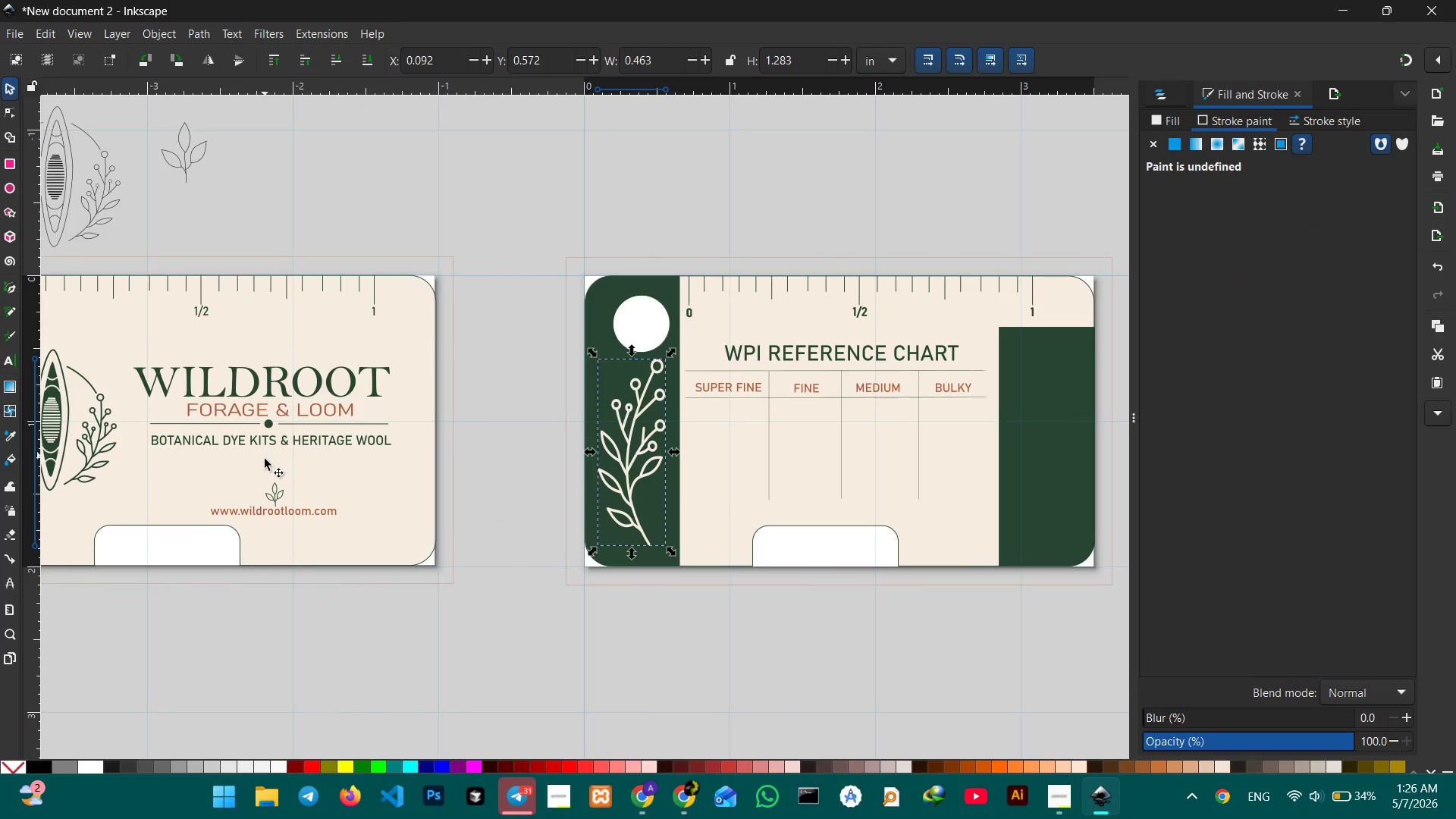 
left_click([281, 493])
 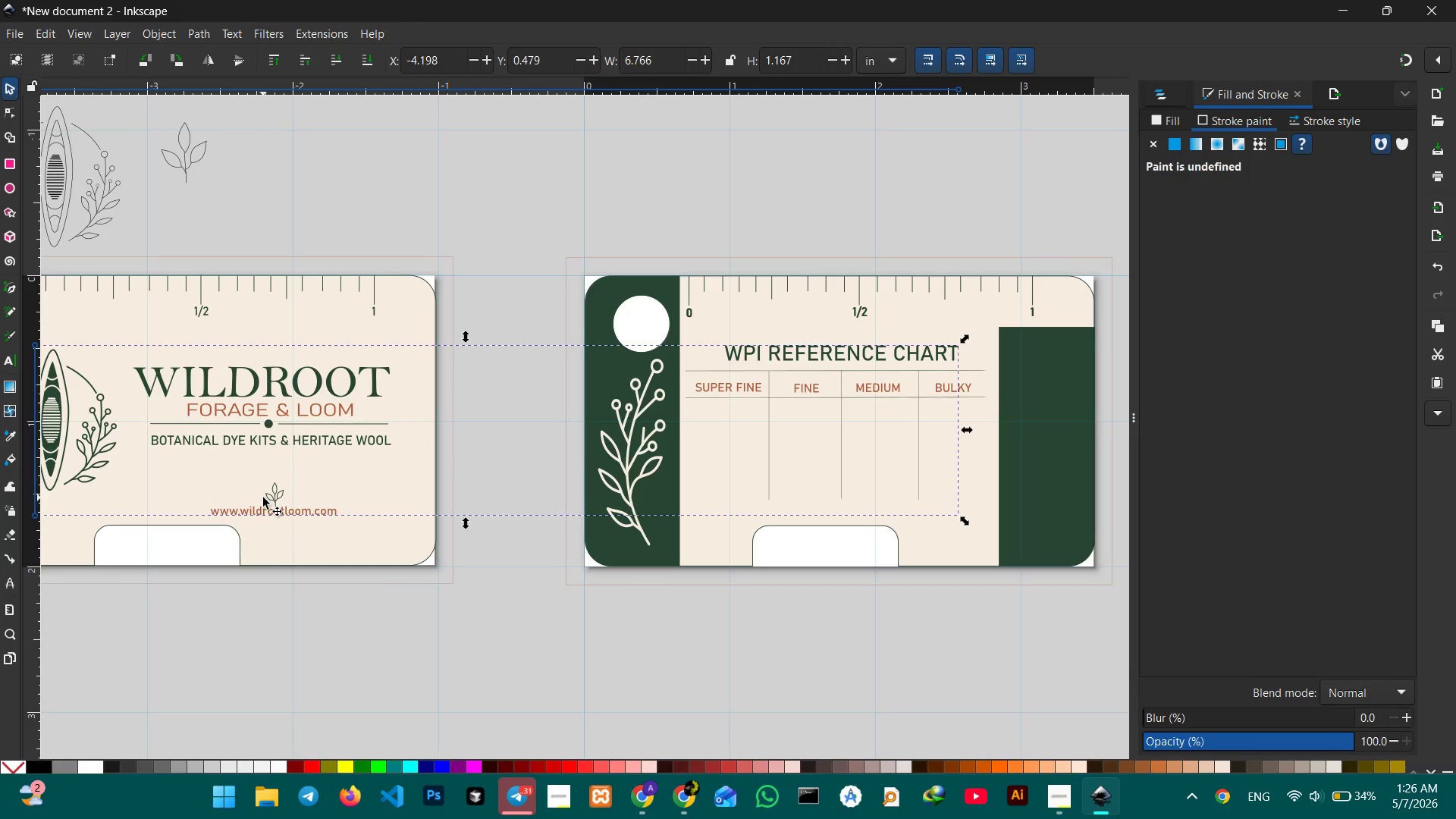 
double_click([280, 497])
 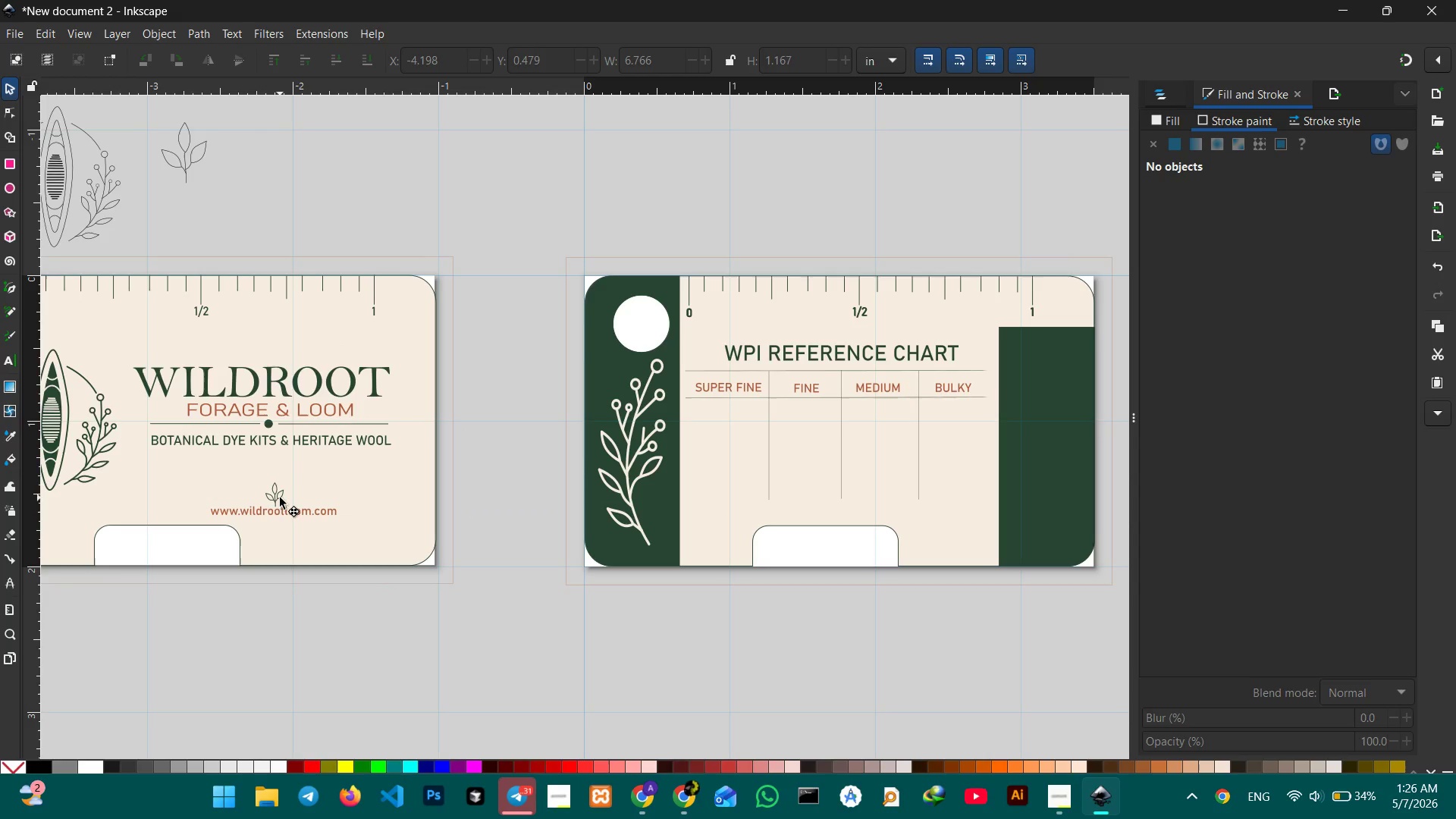 
left_click([277, 497])
 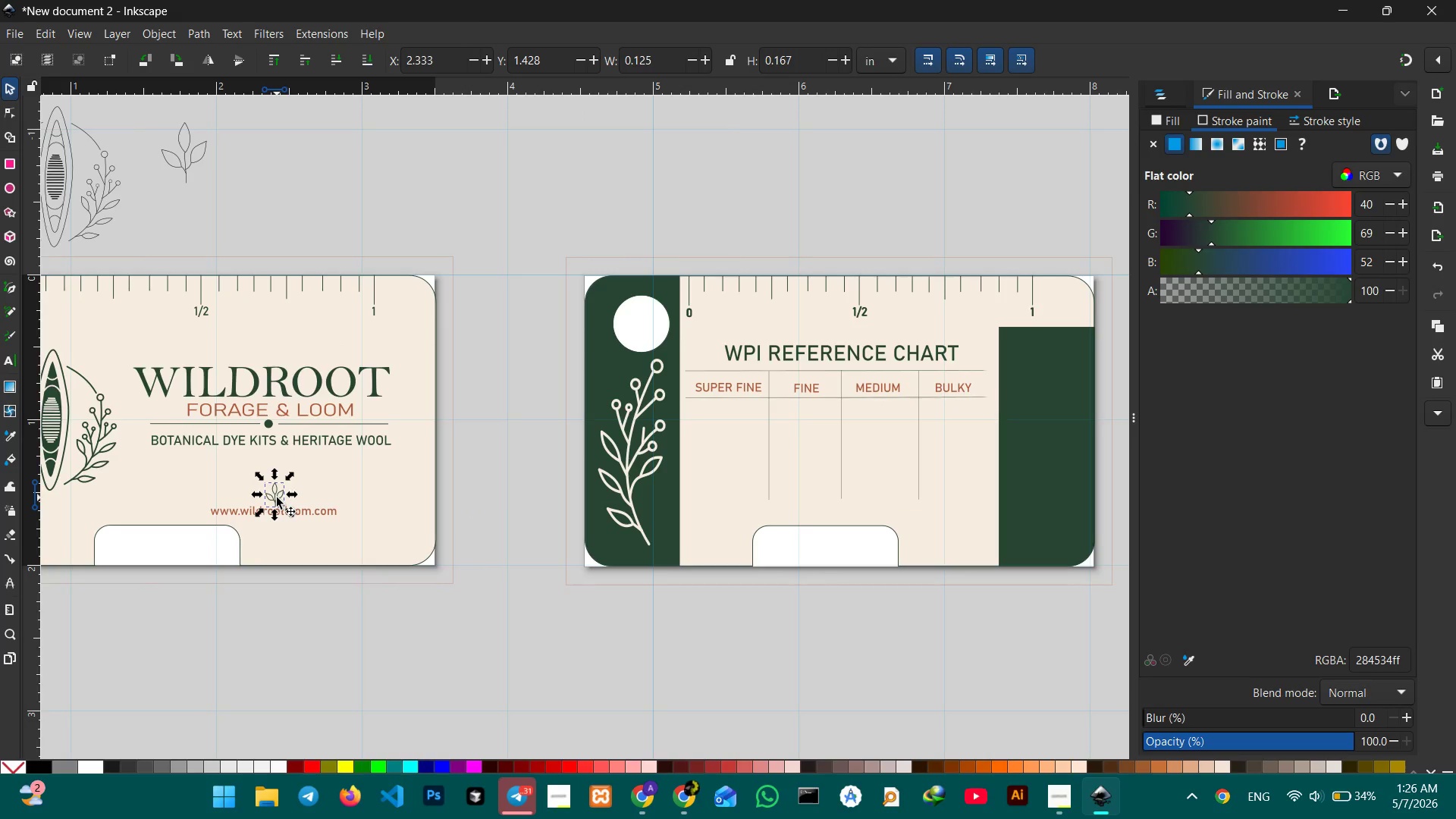 
key(Control+C)
 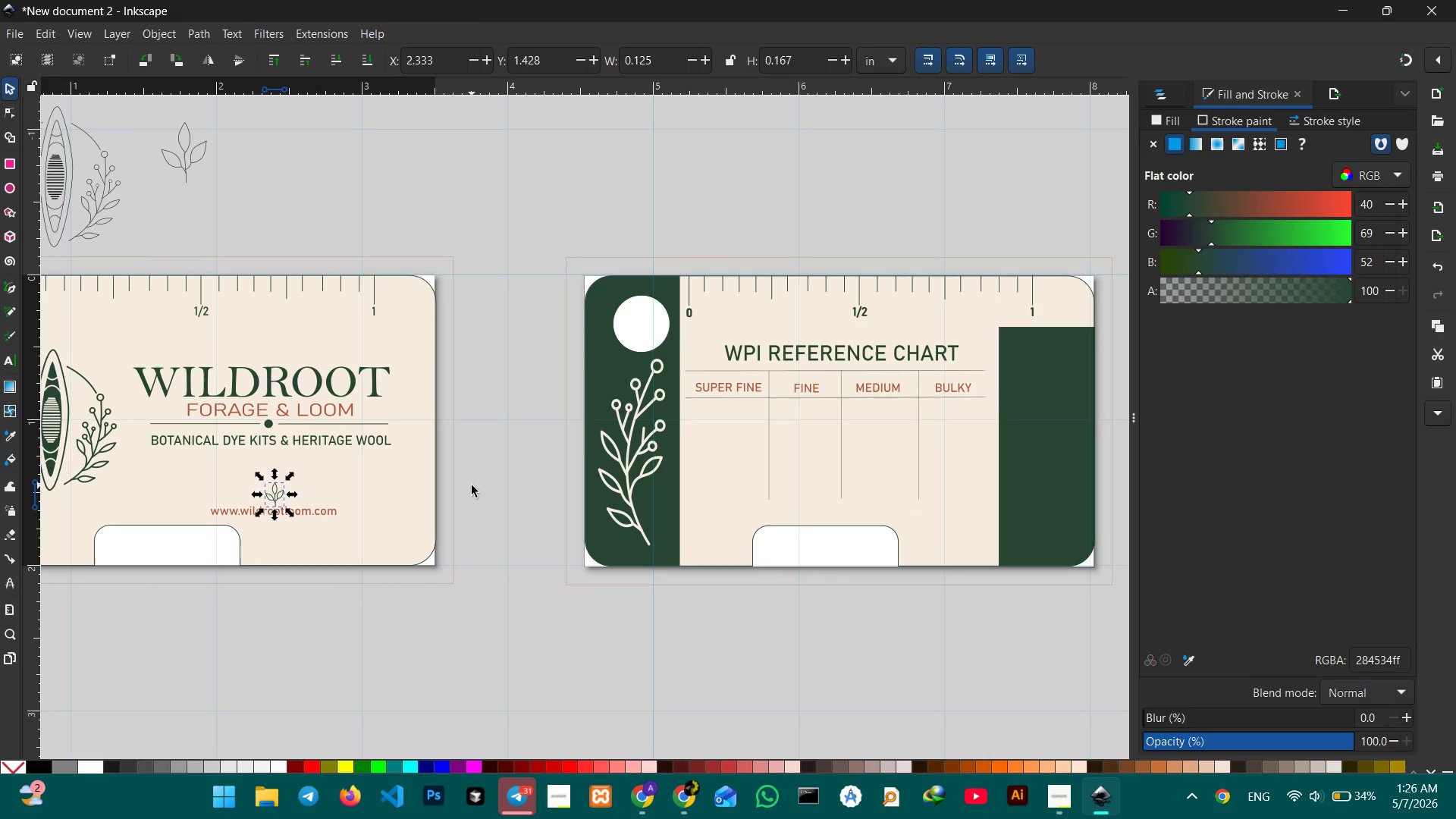 
double_click([472, 485])
 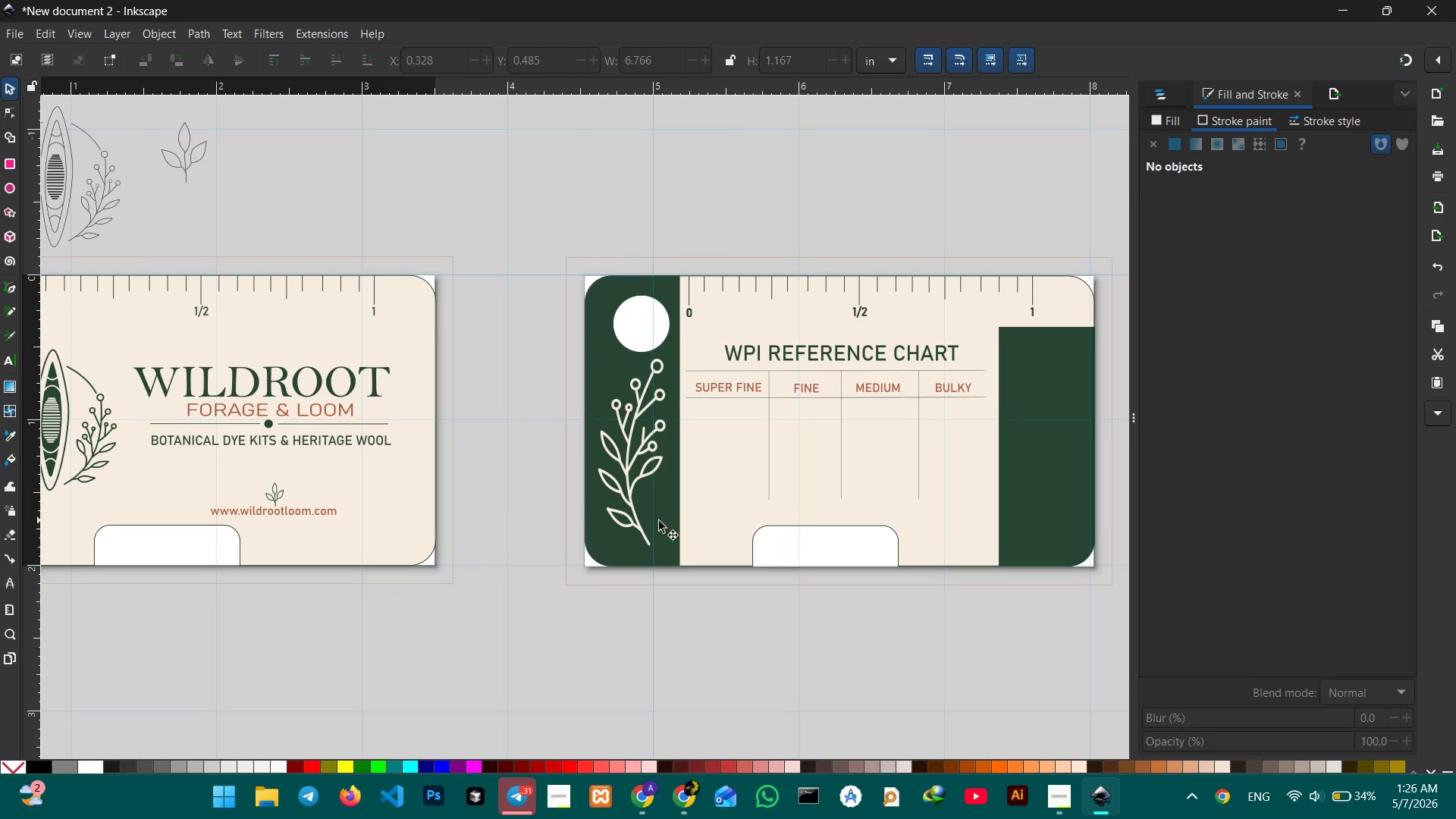 
hold_key(key=Space, duration=1.17)
 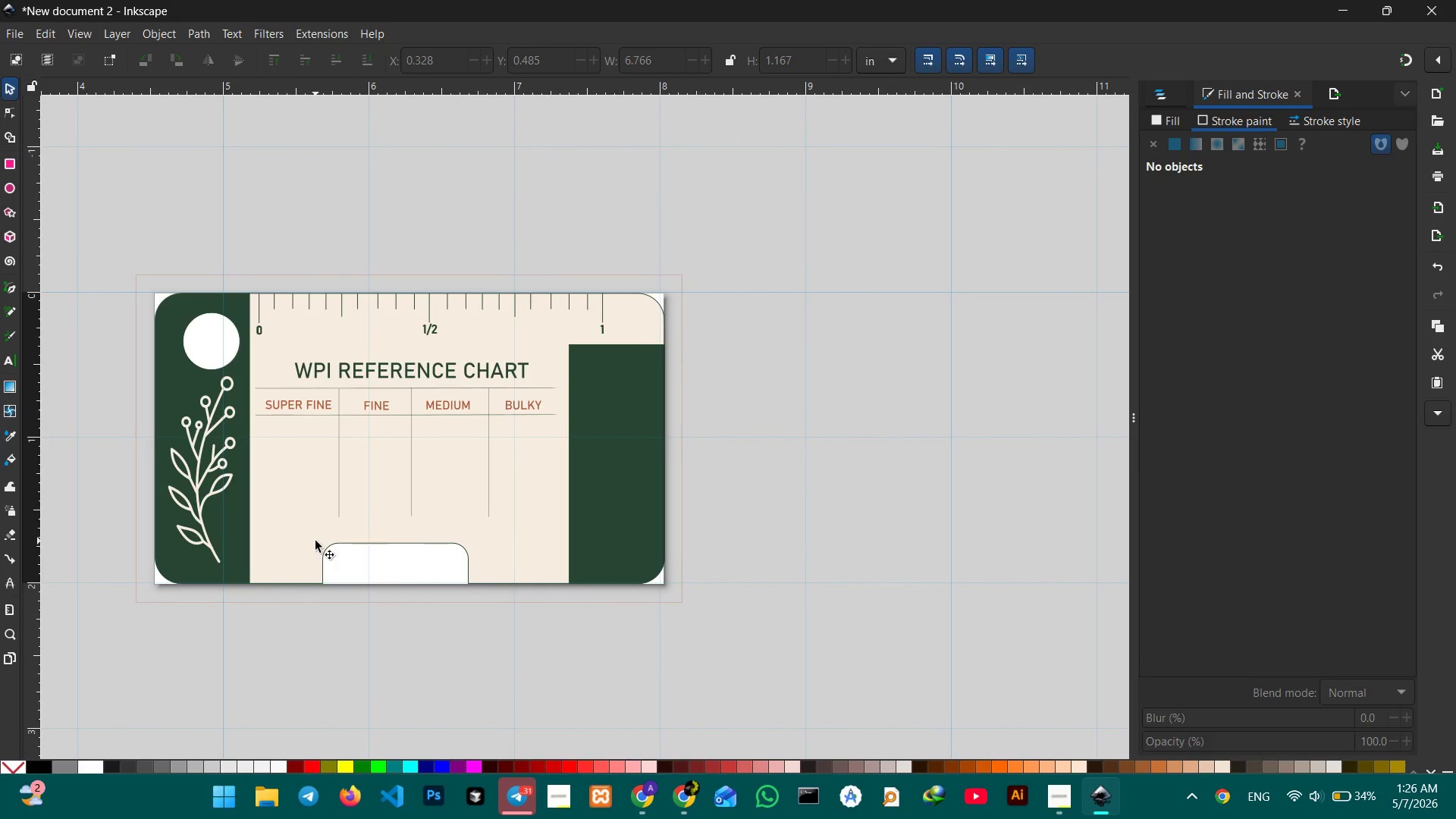 
left_click_drag(start_coordinate=[745, 523], to_coordinate=[315, 541])
 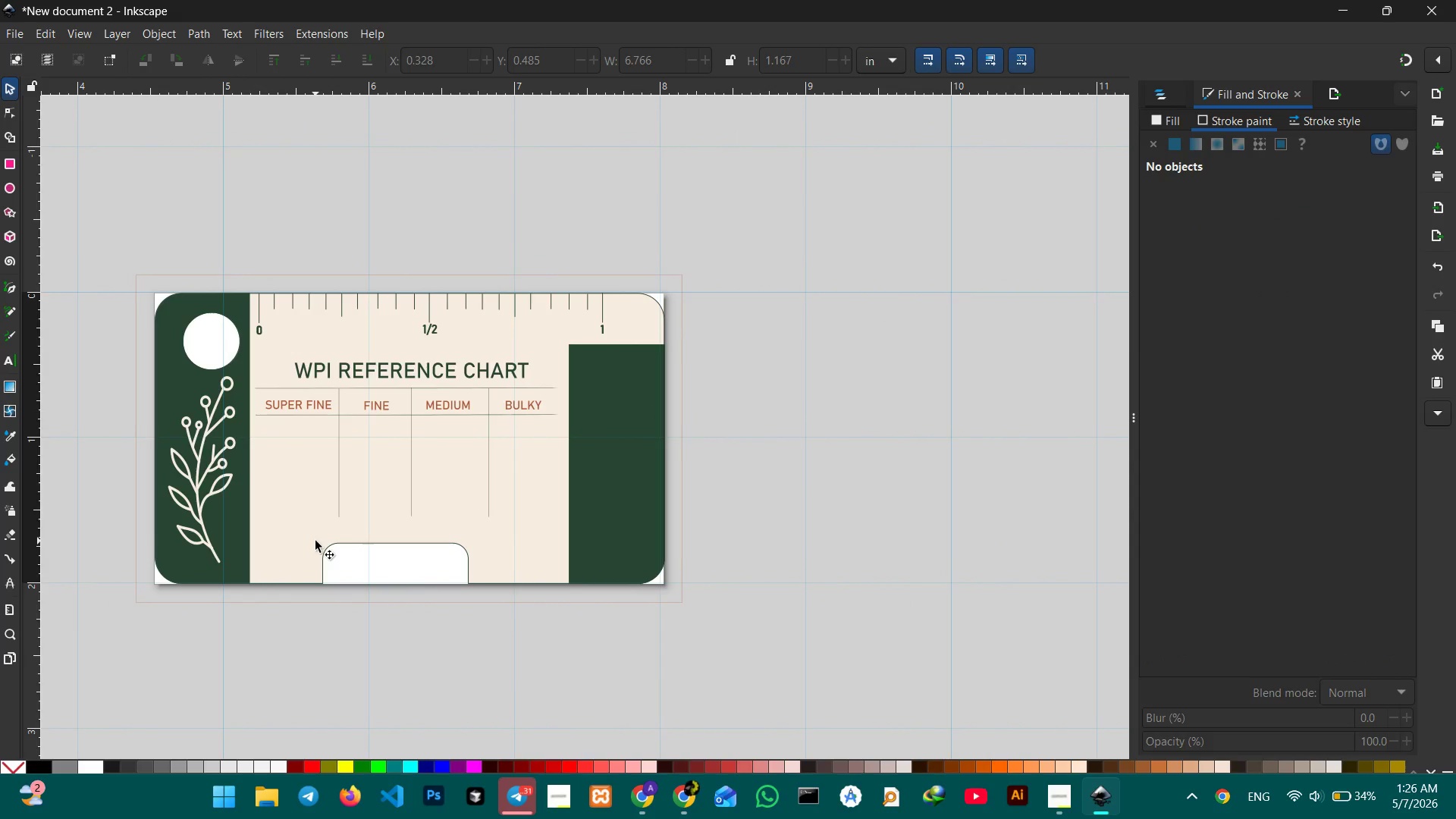 
key(Control+V)
 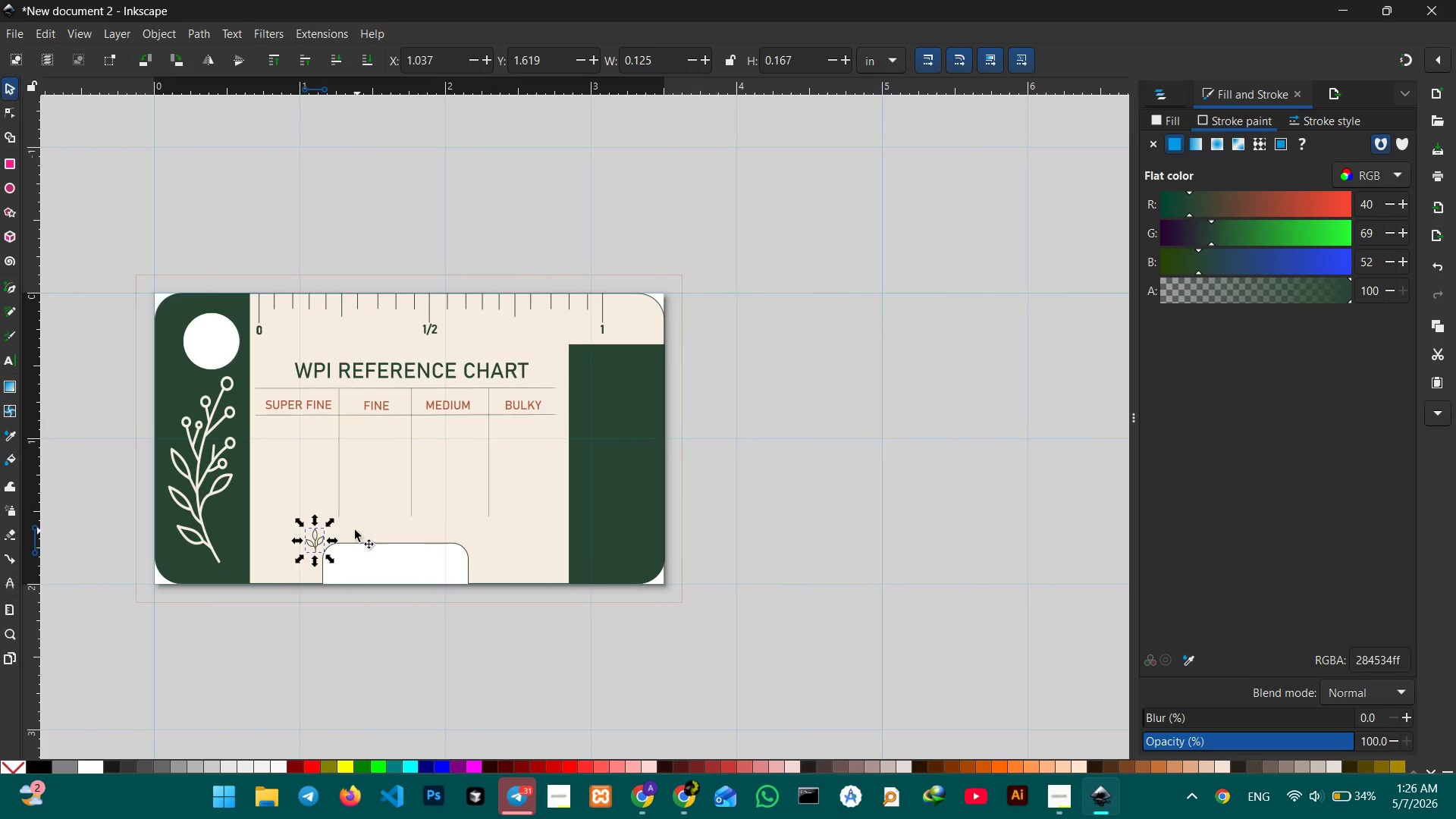 
hold_key(key=ControlLeft, duration=1.59)
left_click_drag(start_coordinate=[331, 520], to_coordinate=[394, 494])
 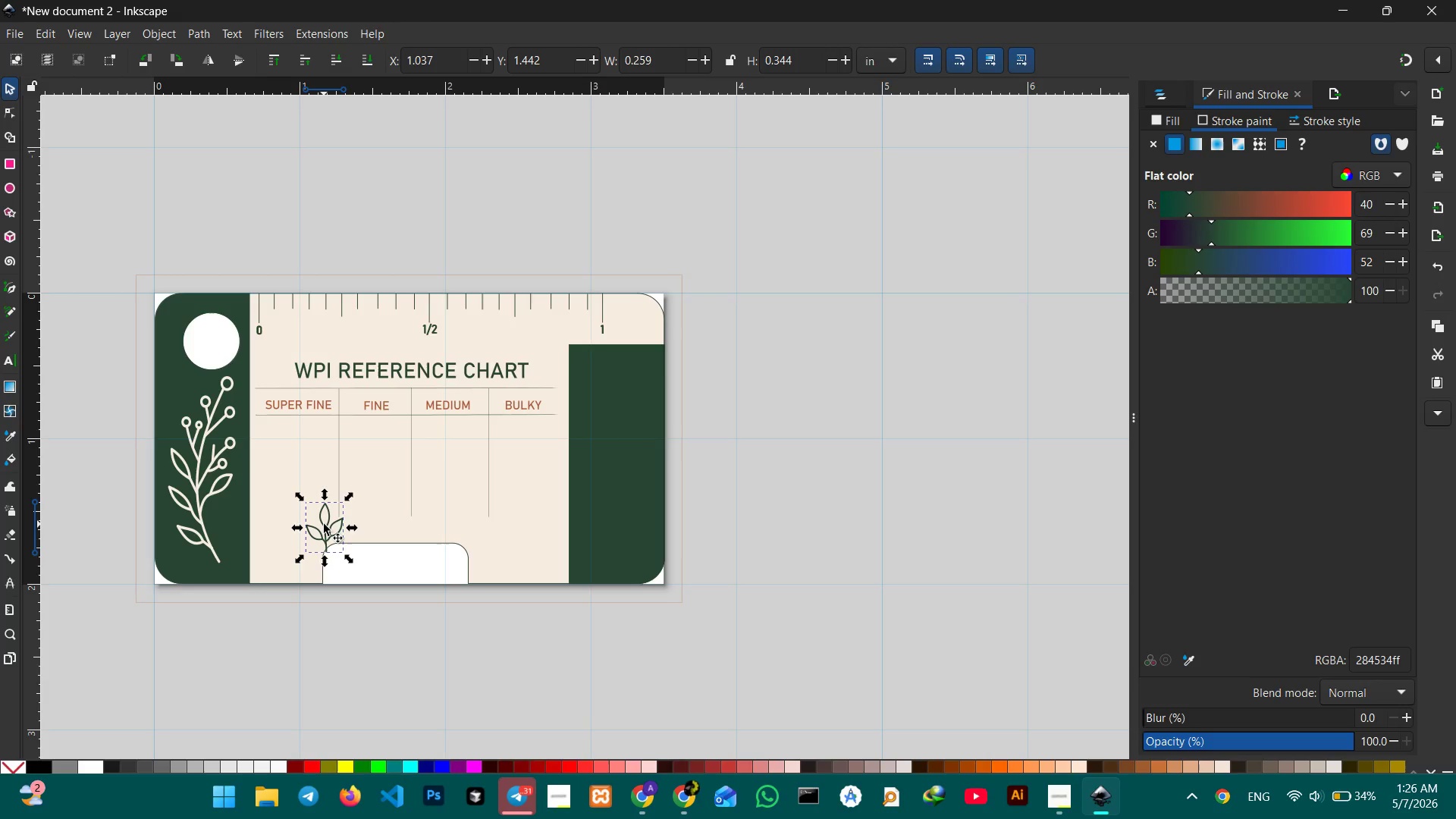 
left_click_drag(start_coordinate=[325, 526], to_coordinate=[613, 389])
 